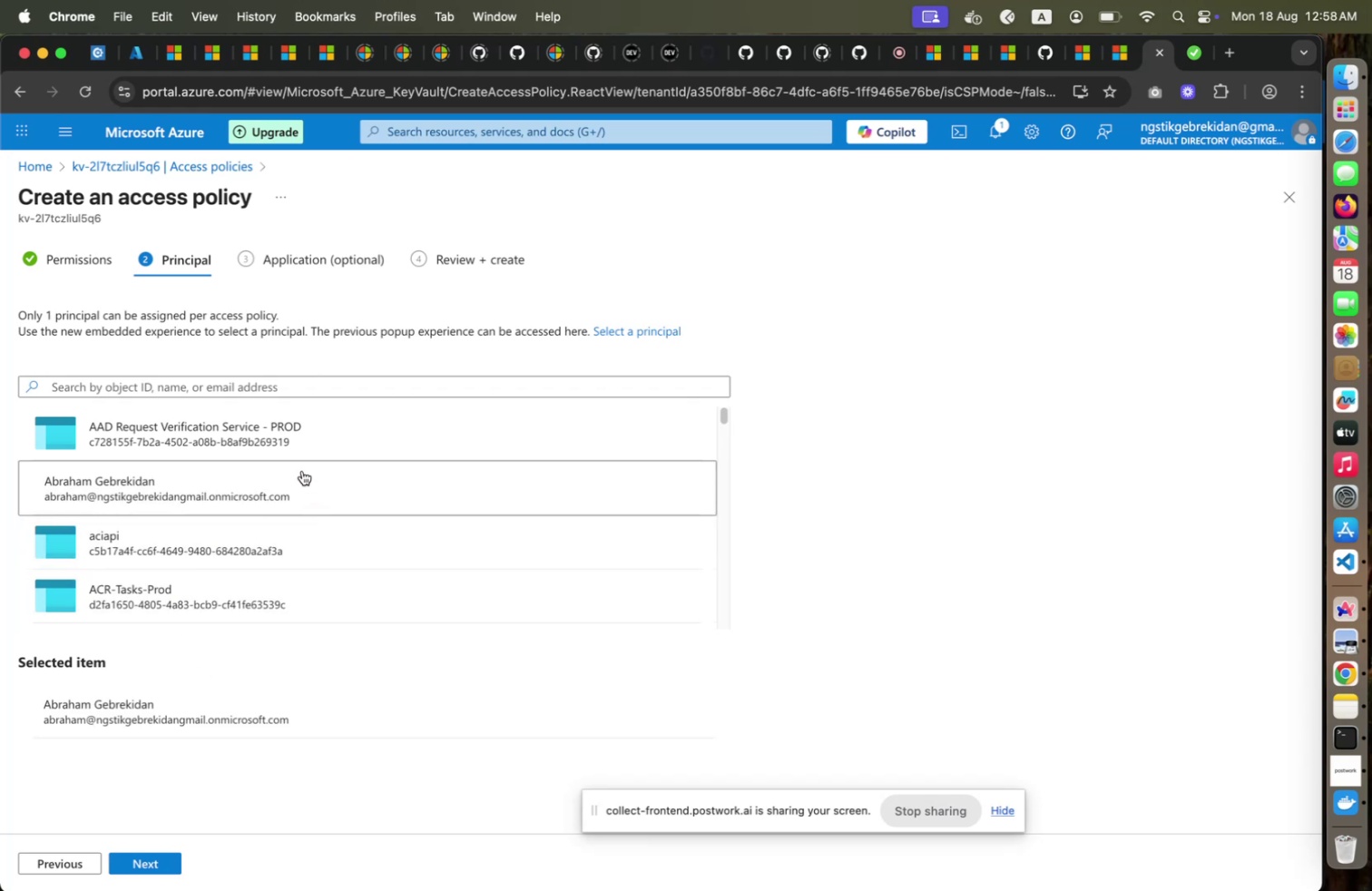 
scroll: coordinate [290, 555], scroll_direction: down, amount: 54.0
 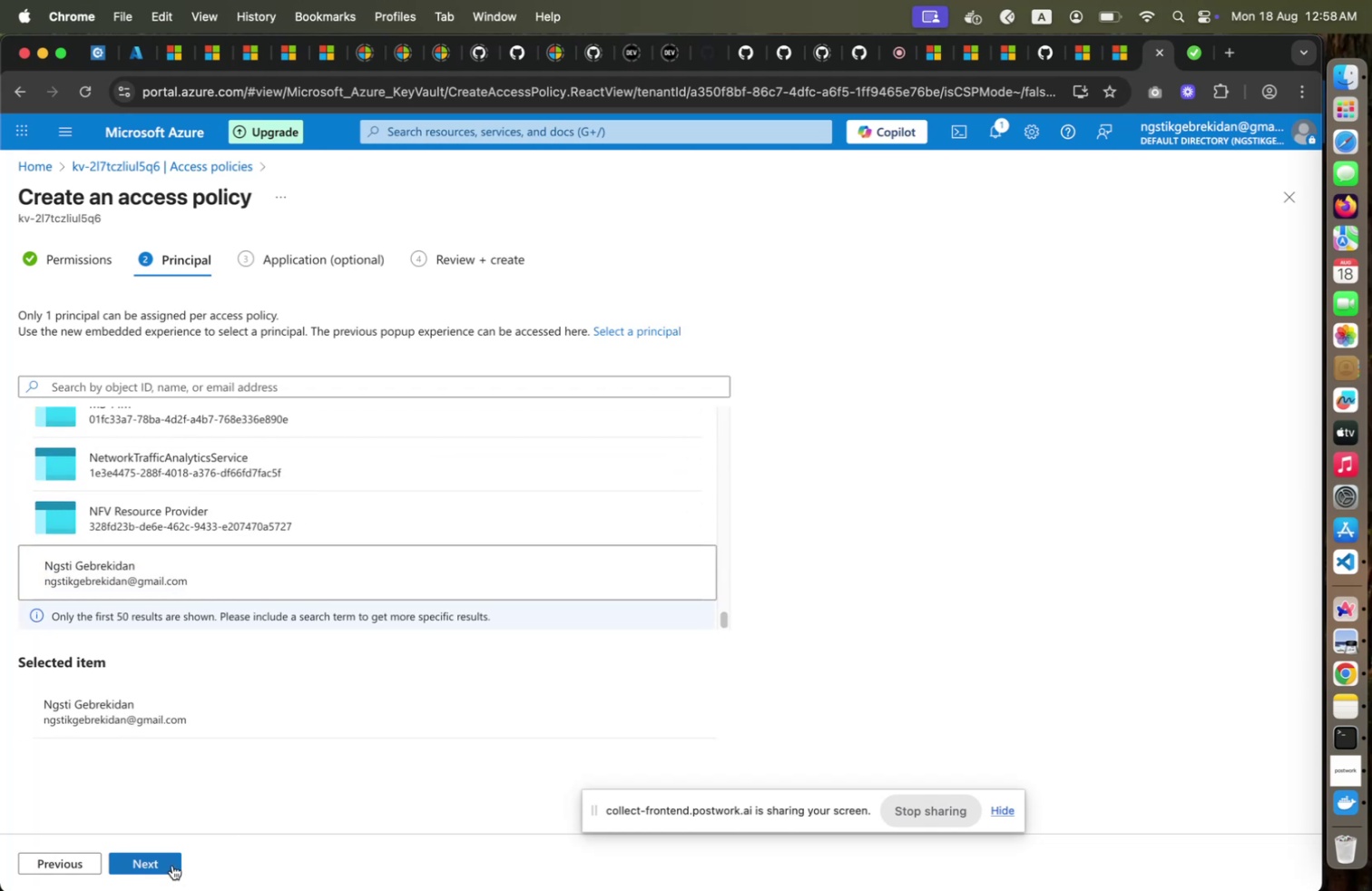 
left_click([270, 562])
 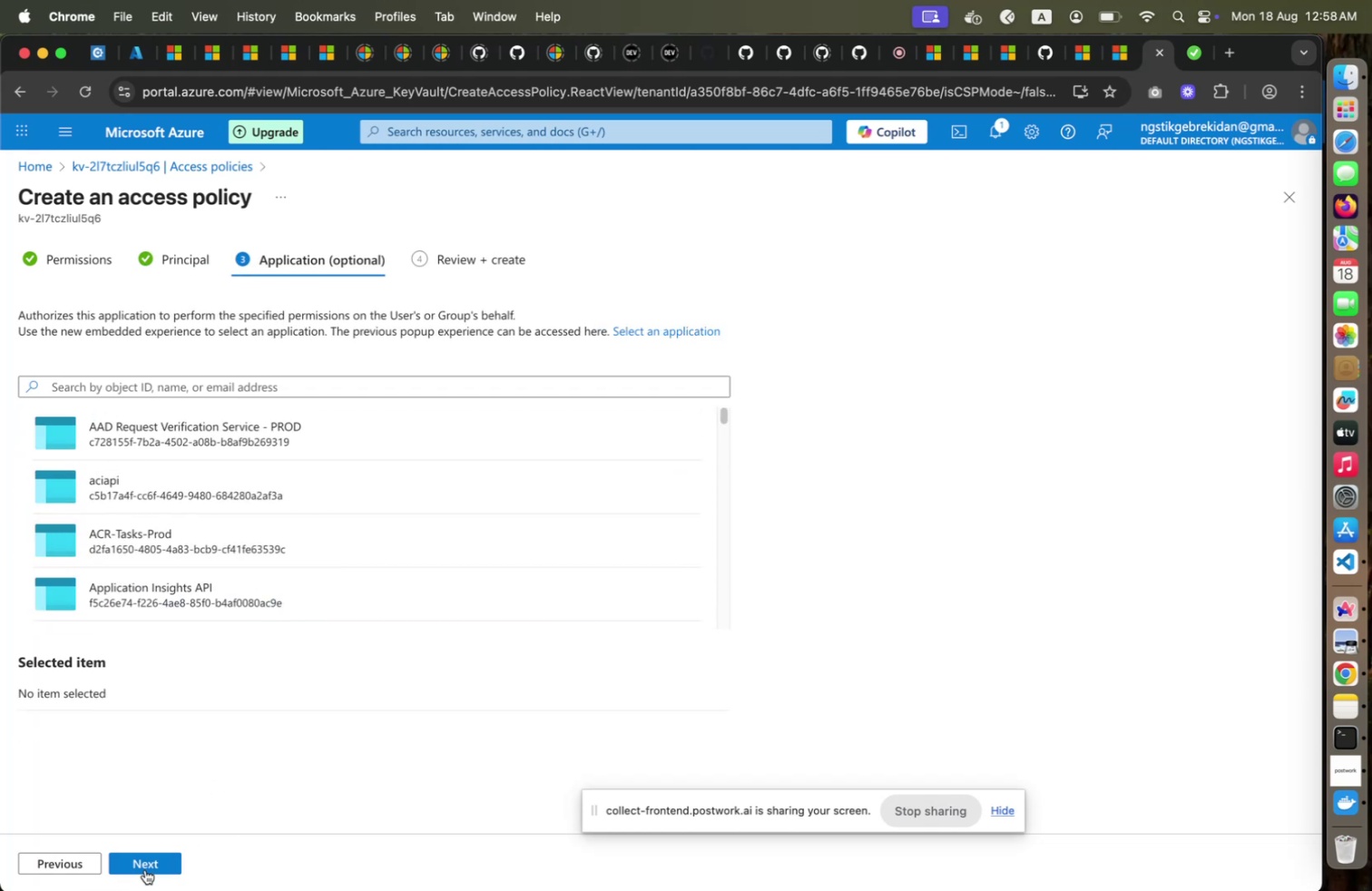 
left_click([145, 868])
 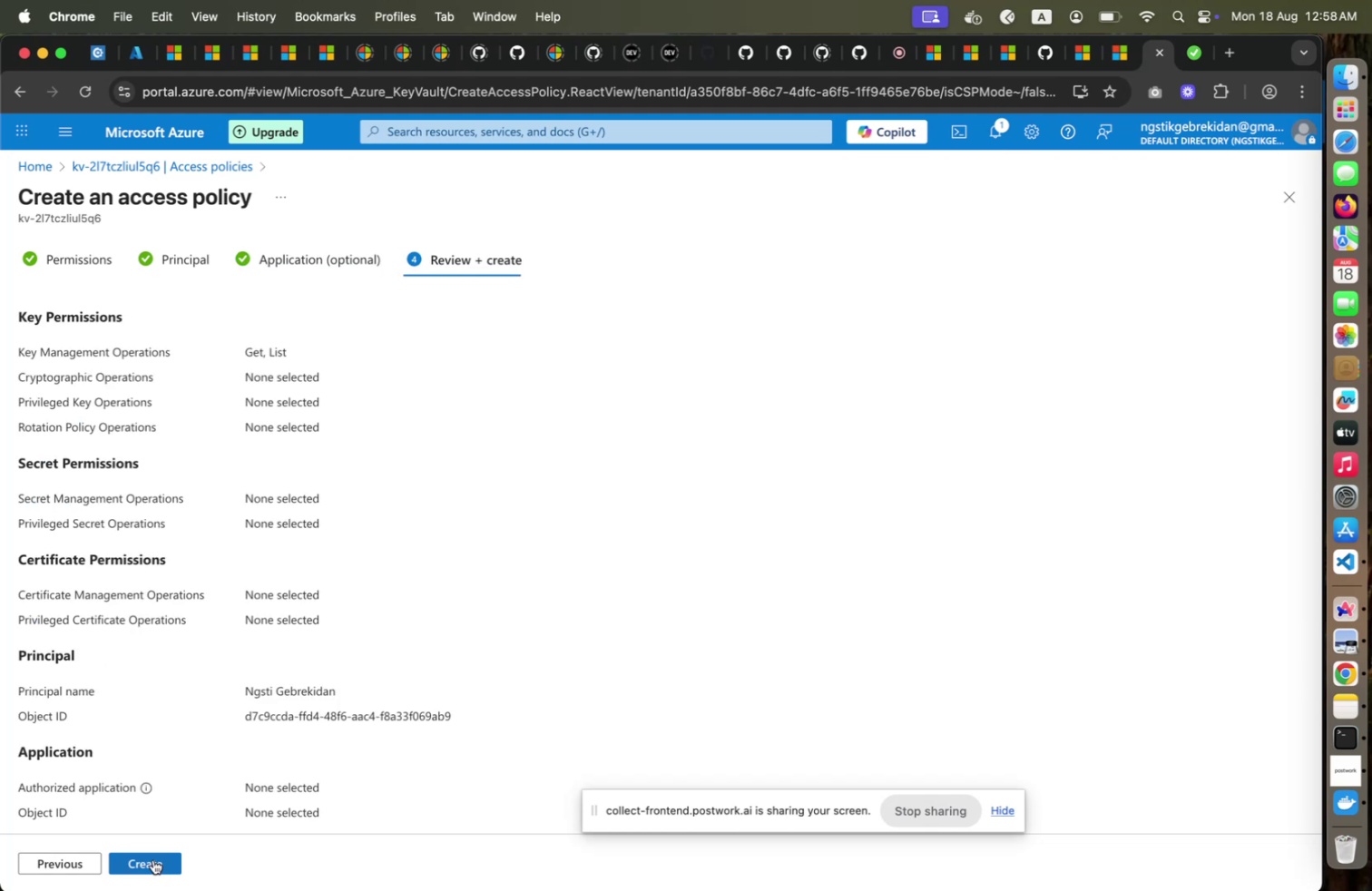 
left_click([153, 858])
 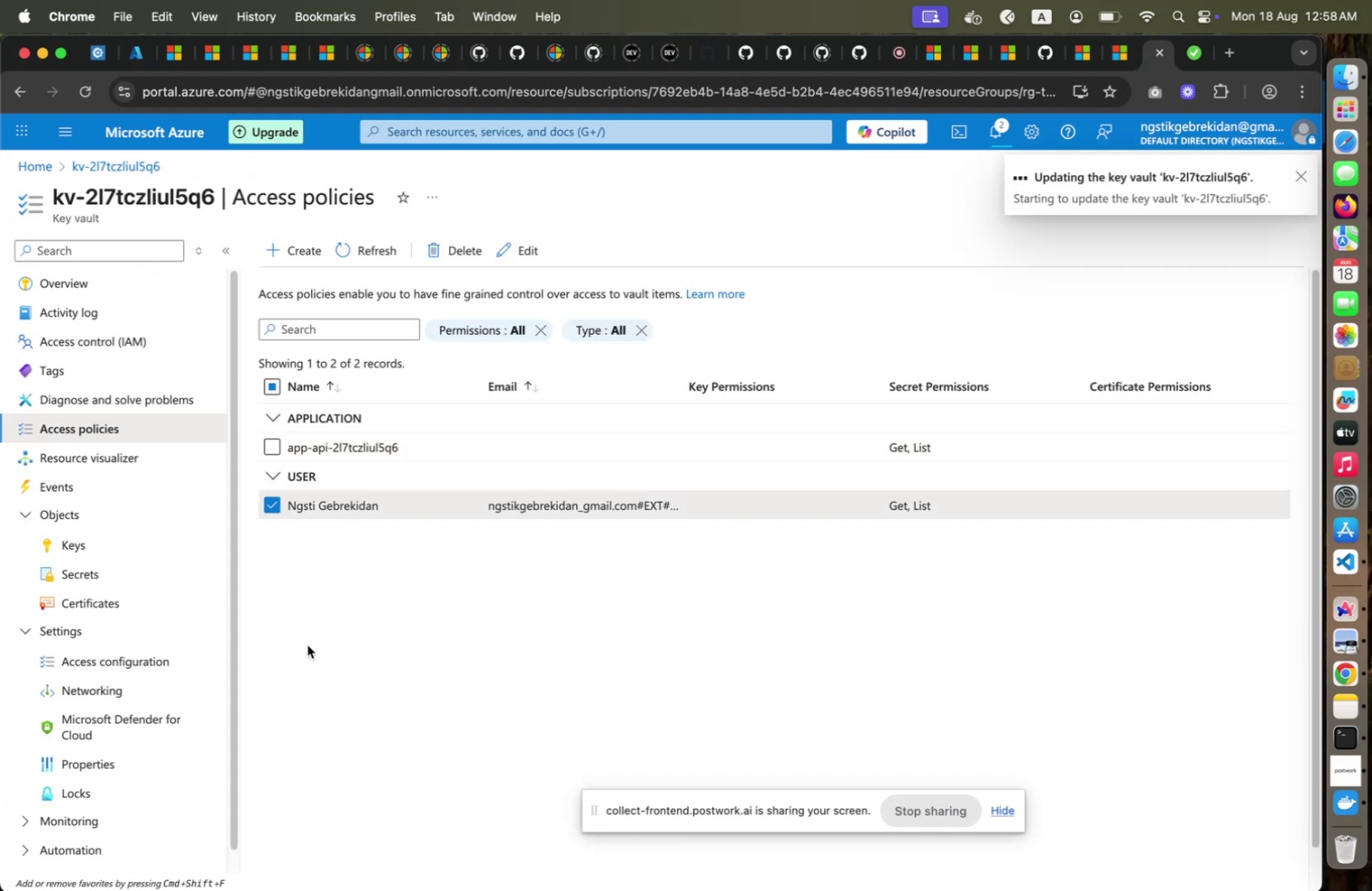 
left_click([153, 857])
 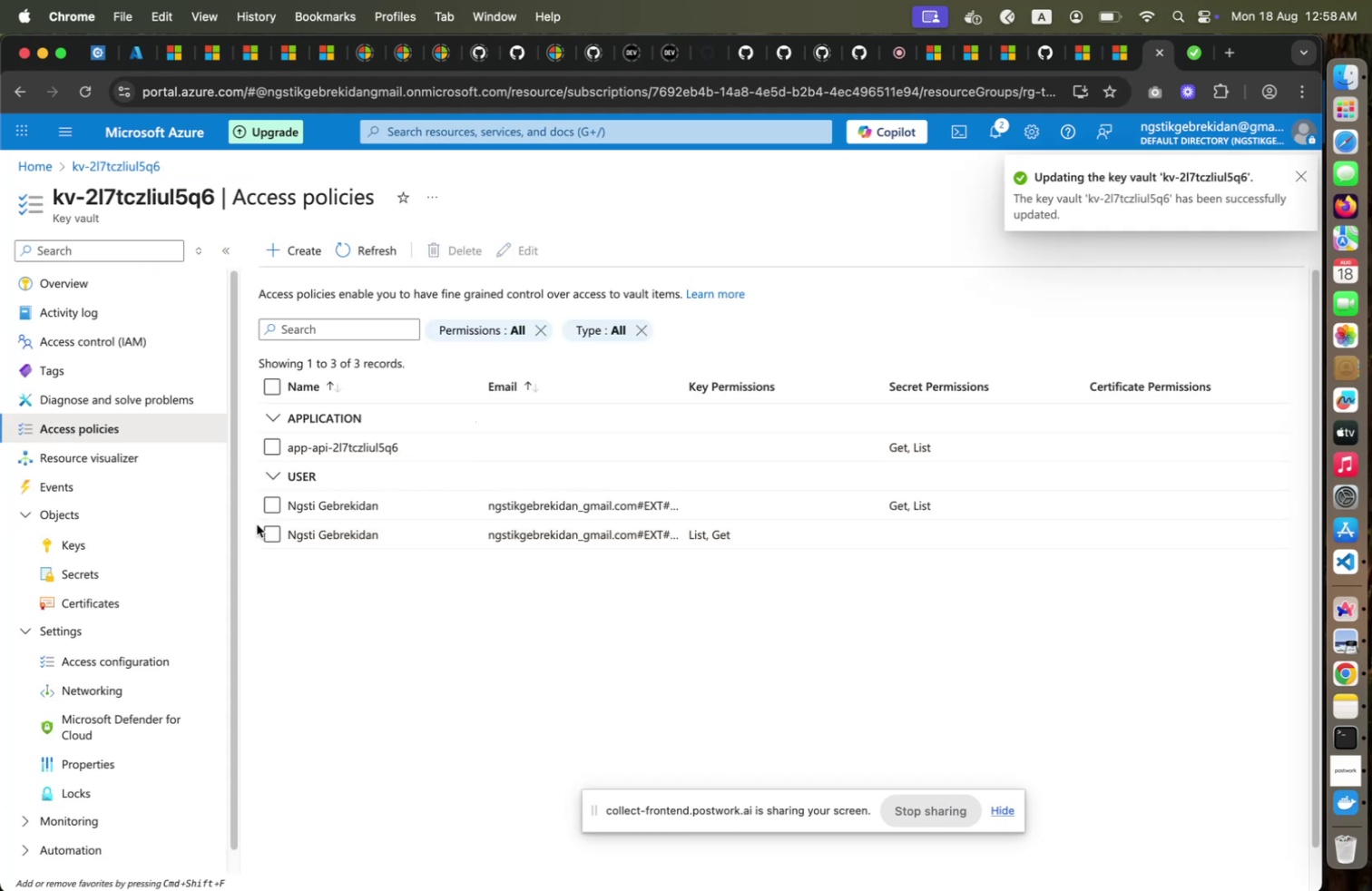 
wait(11.07)
 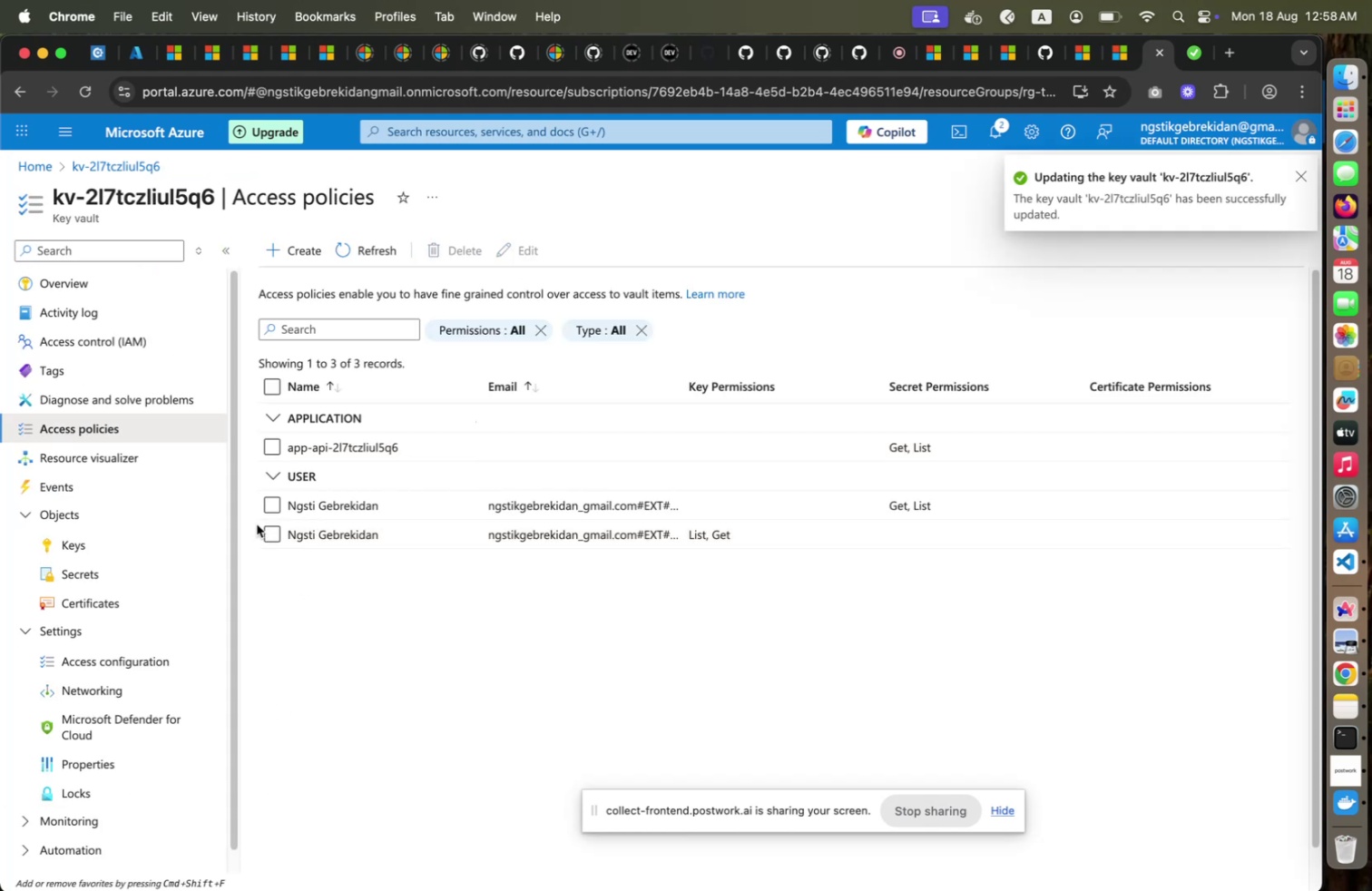 
left_click([123, 541])
 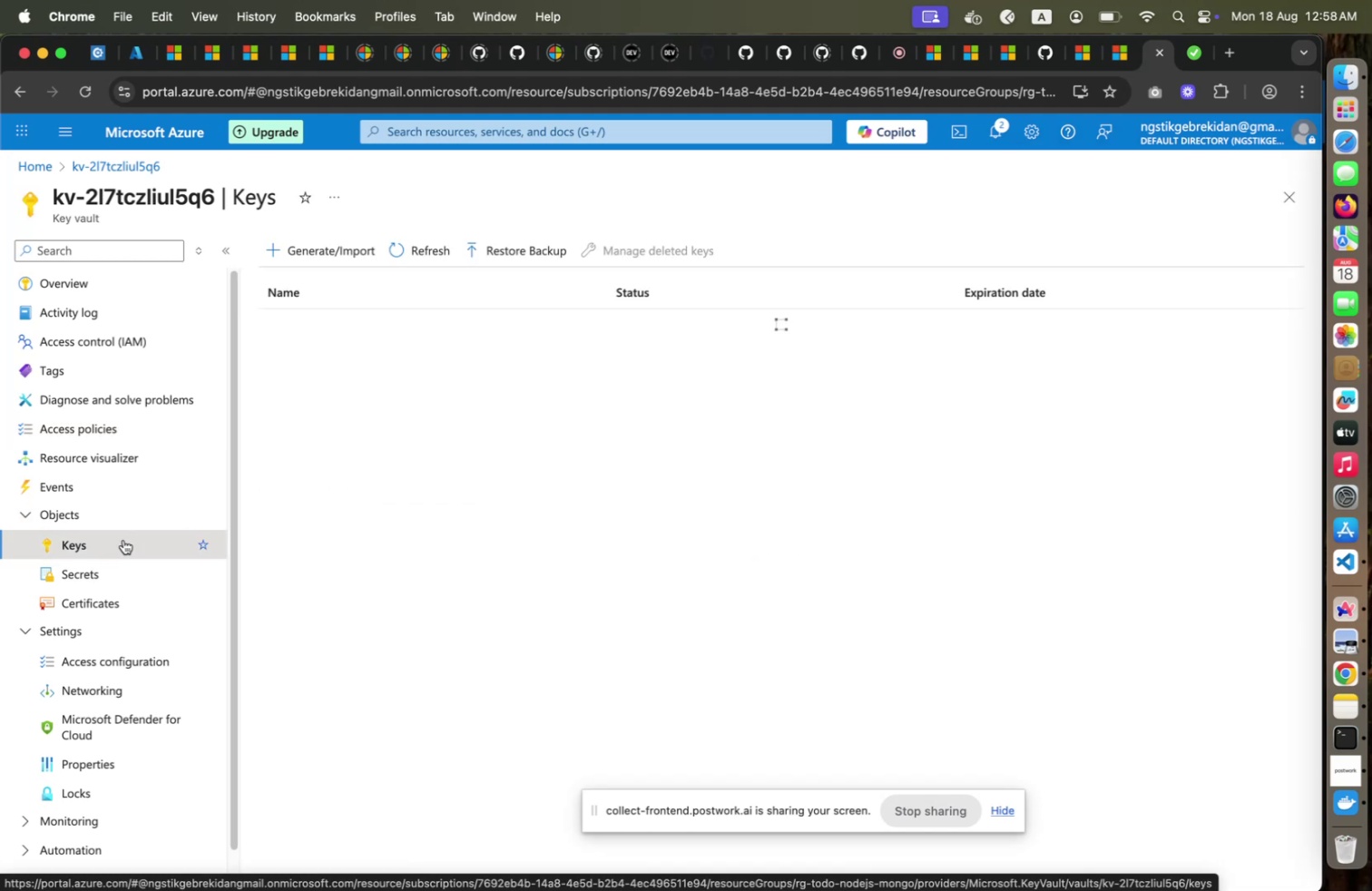 
wait(8.44)
 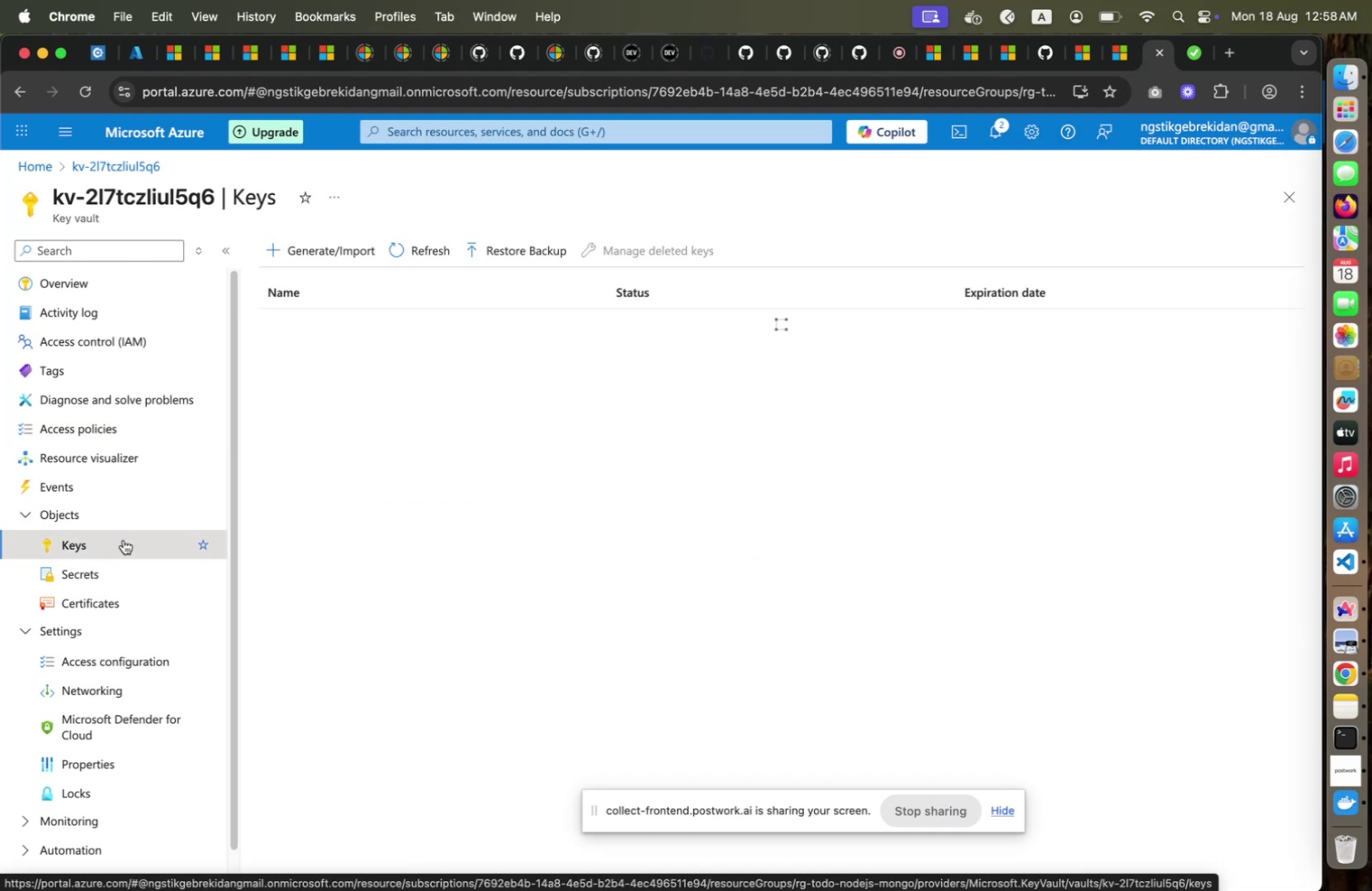 
mouse_move([121, 442])
 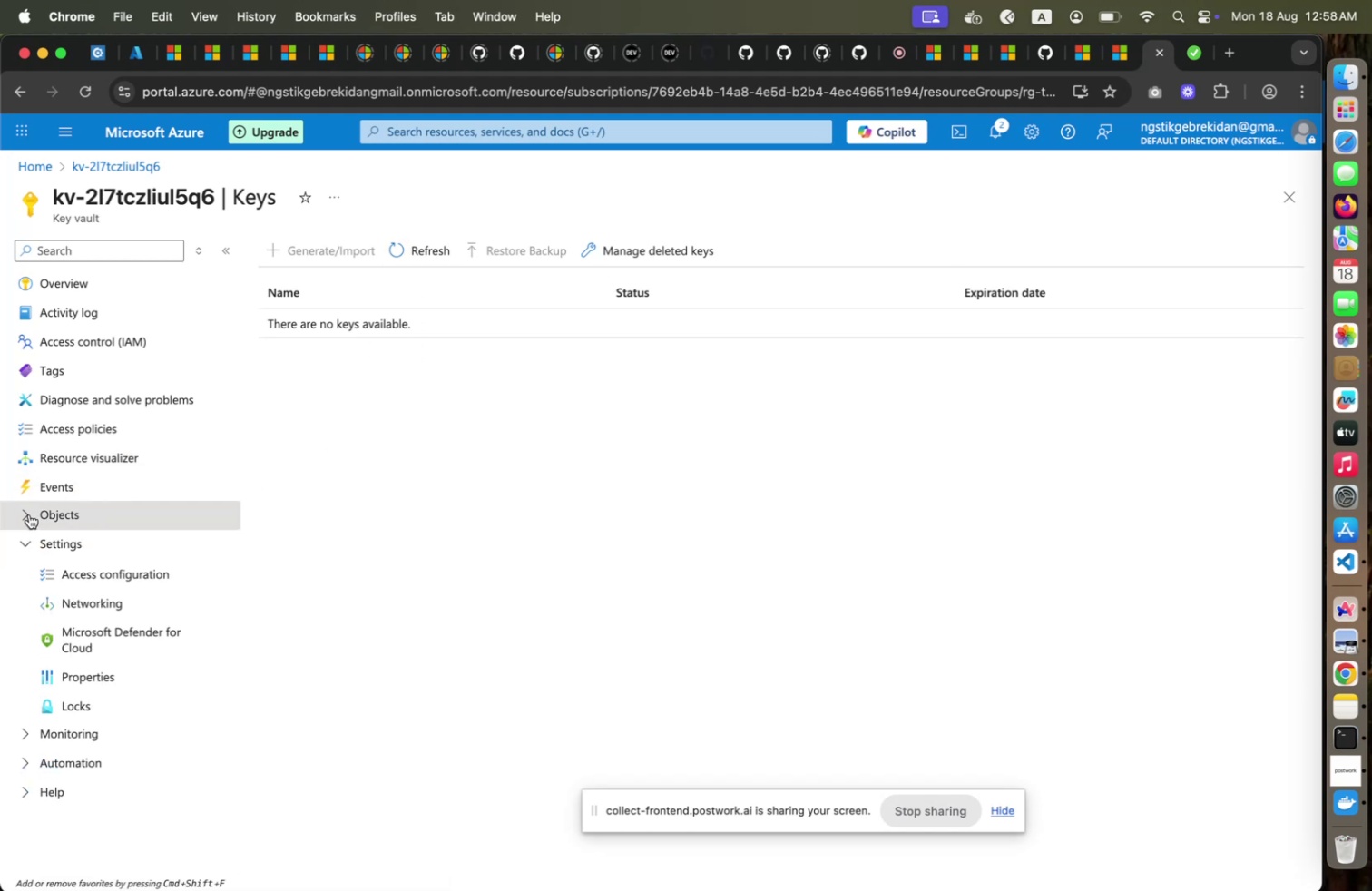 
left_click([29, 514])
 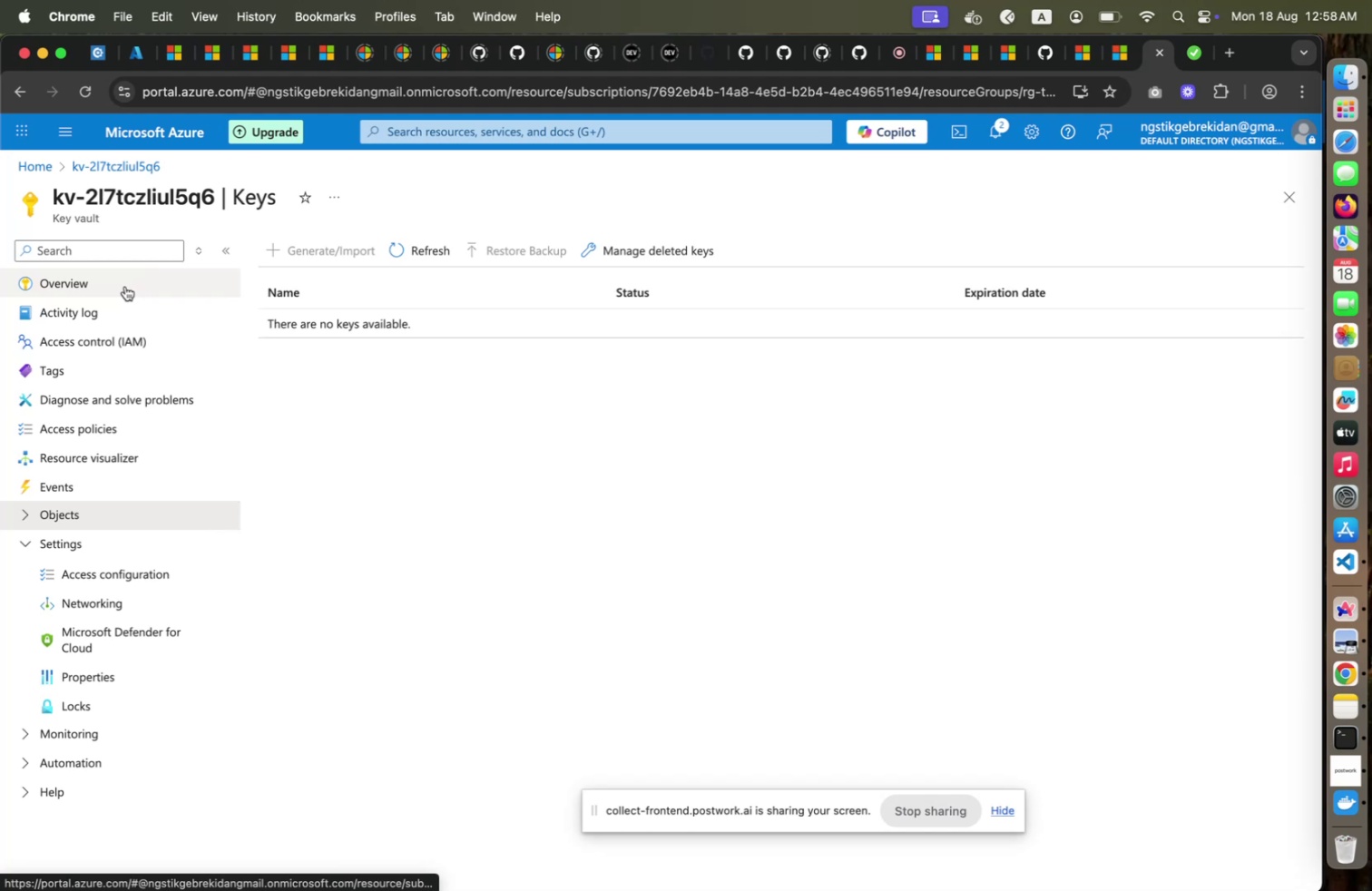 
wait(5.98)
 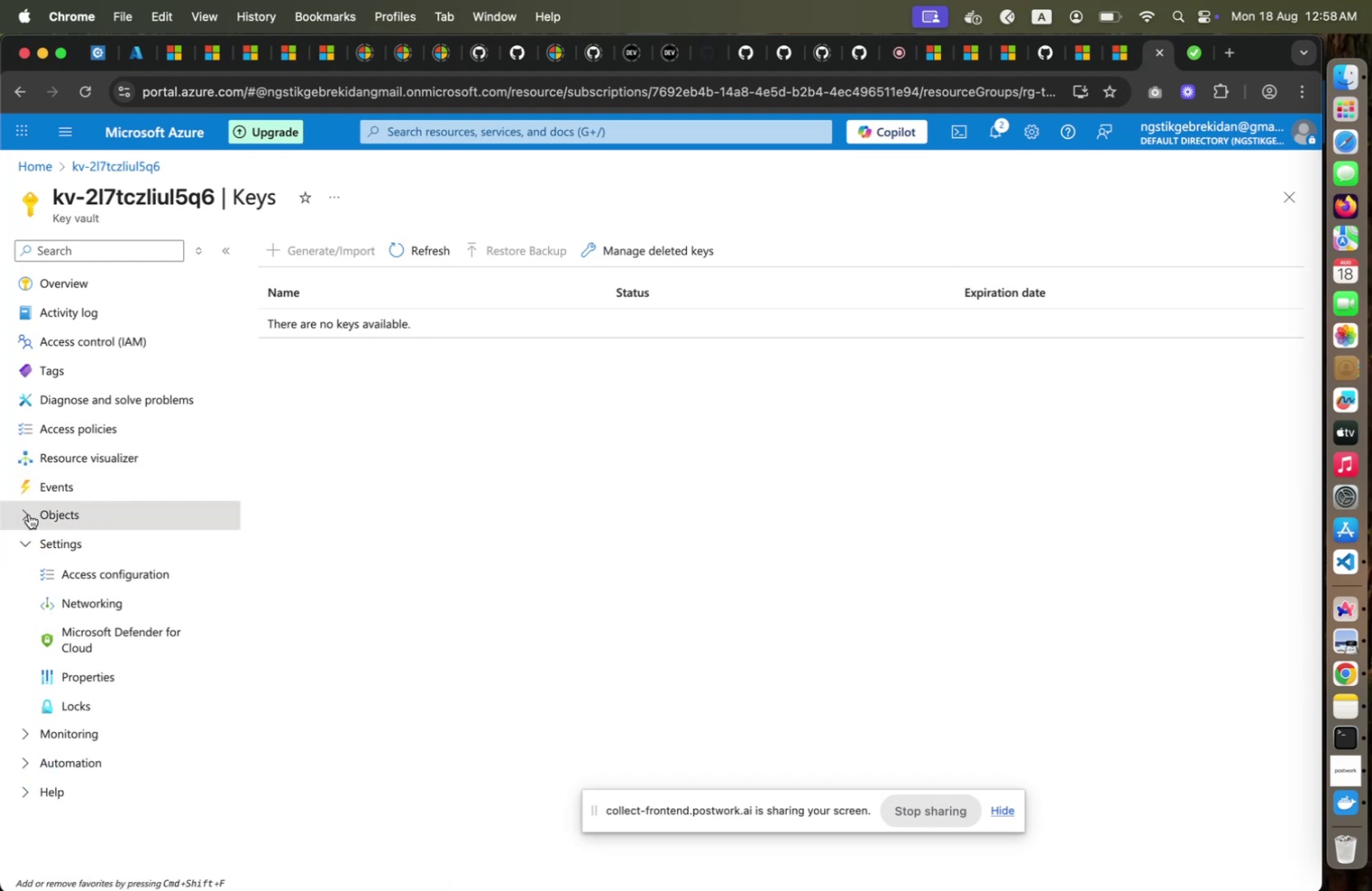 
left_click([125, 285])
 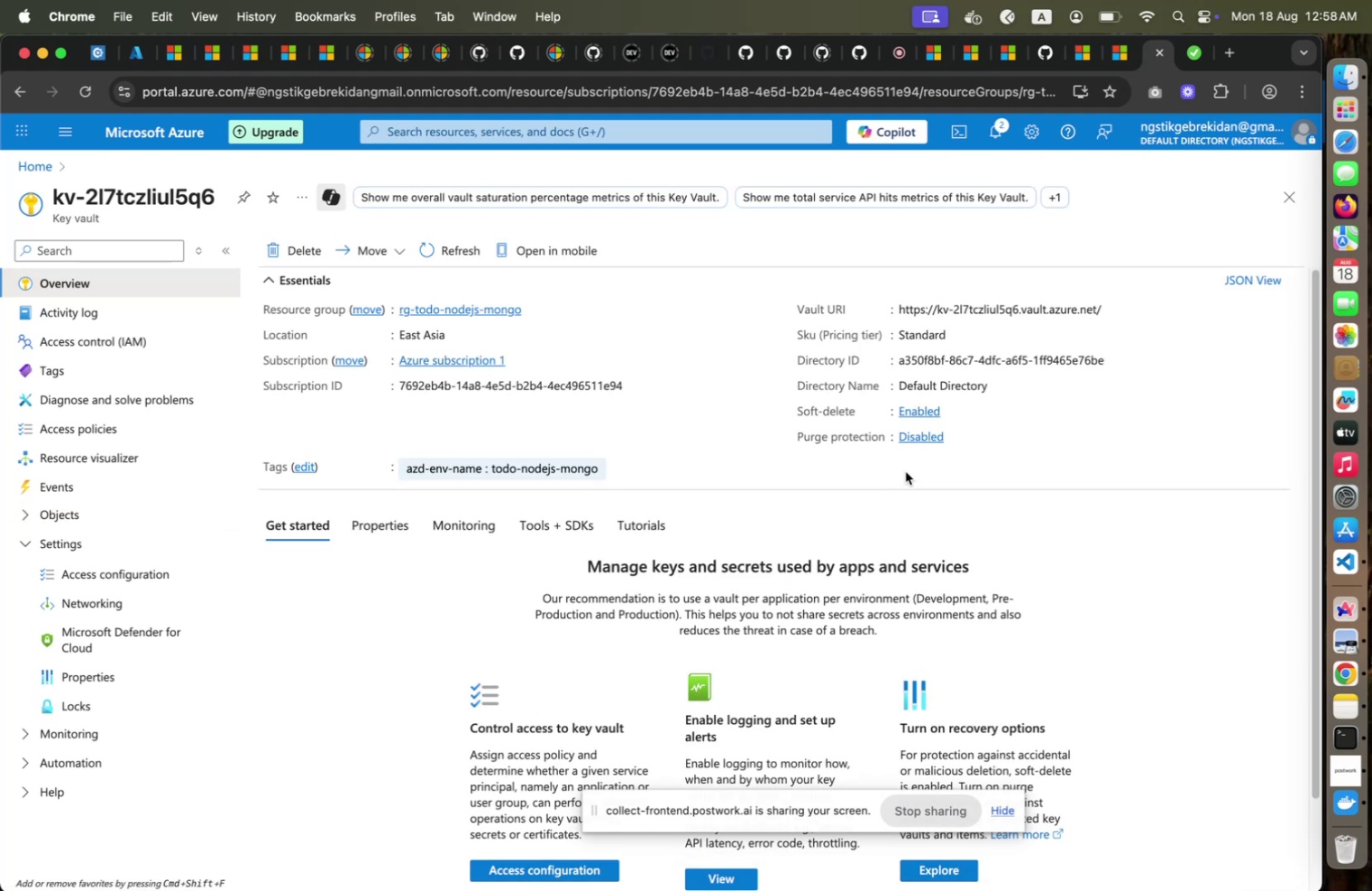 
wait(10.77)
 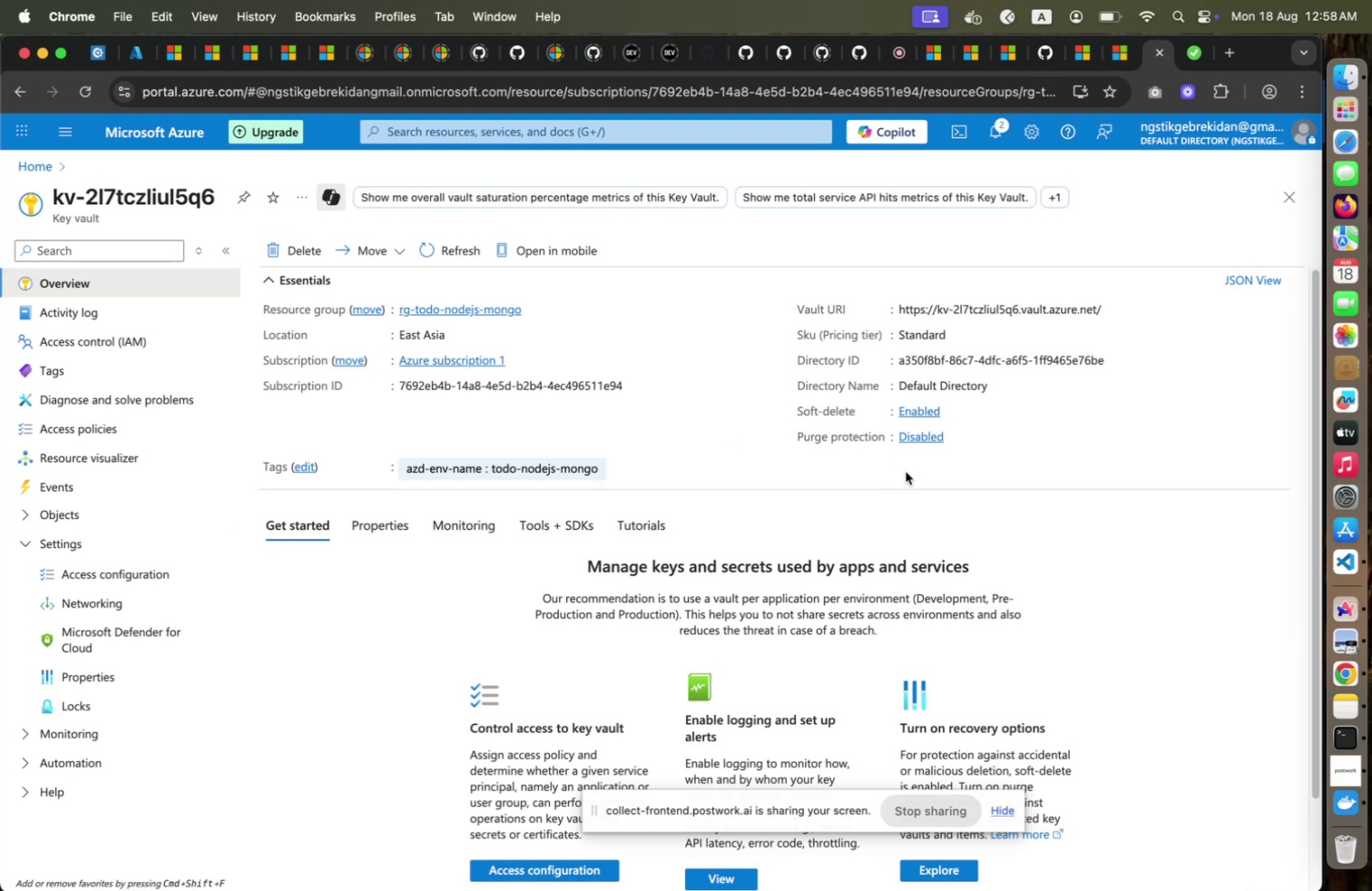 
left_click([31, 165])
 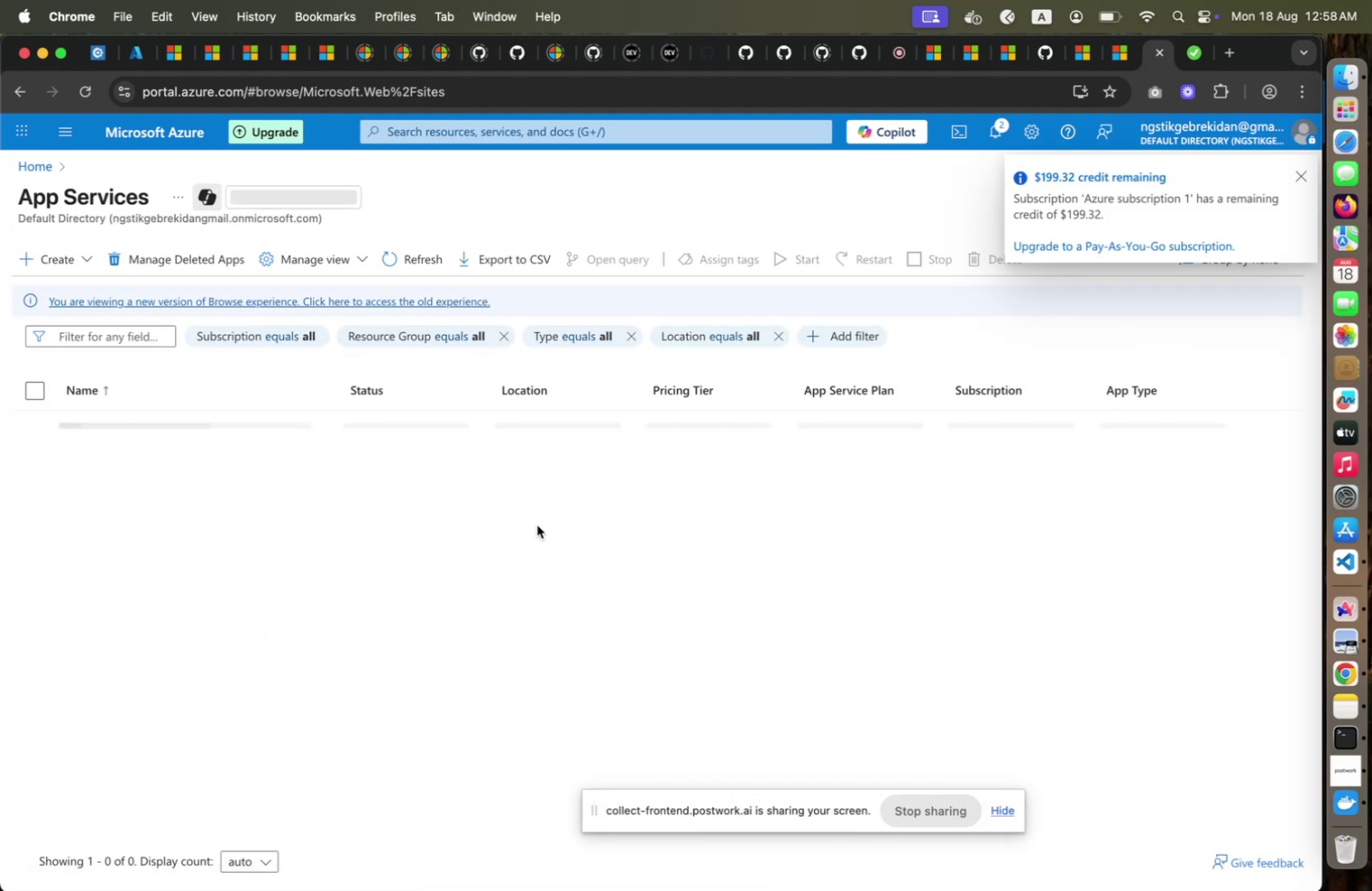 
left_click([423, 591])
 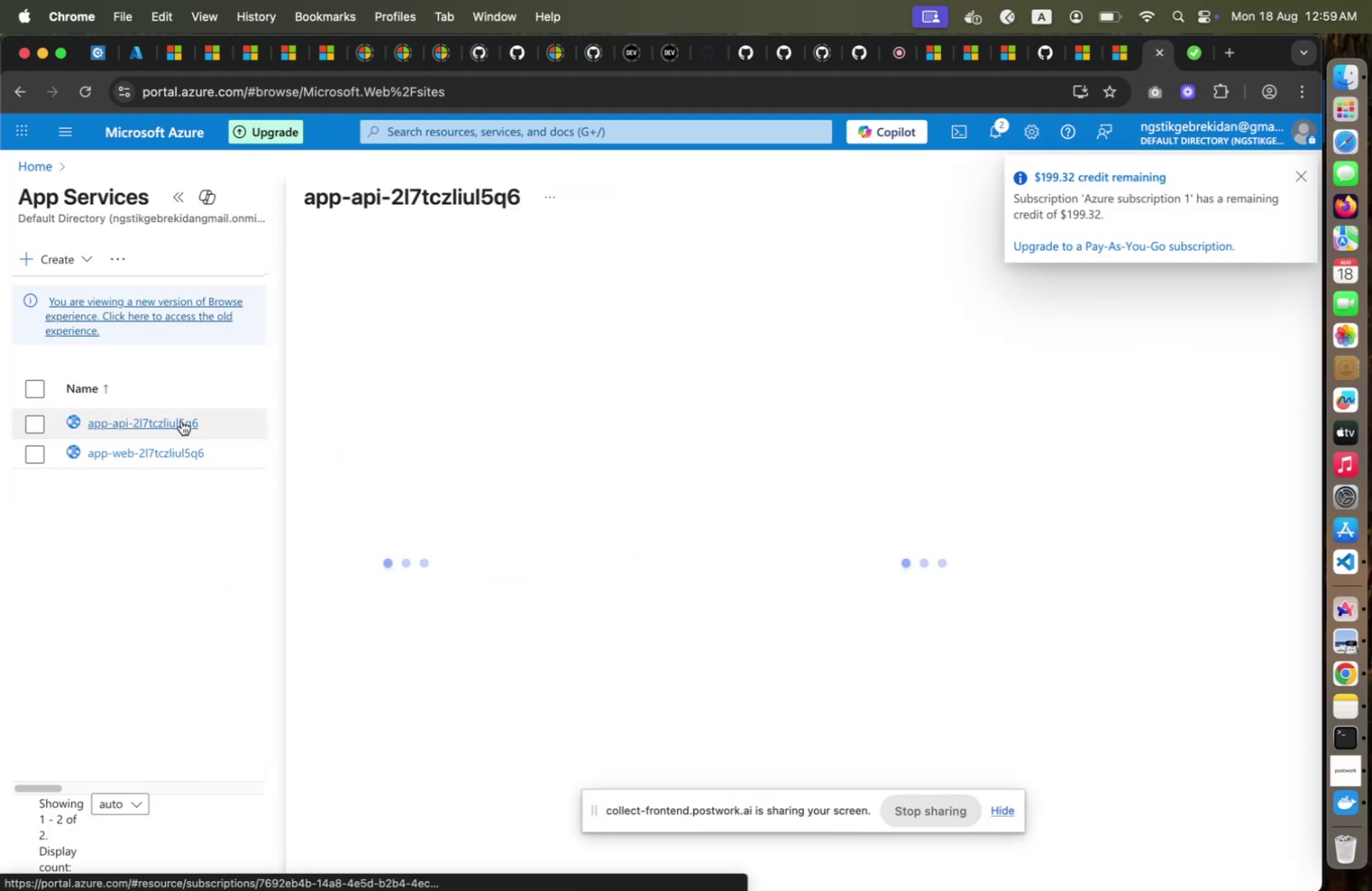 
left_click([181, 420])
 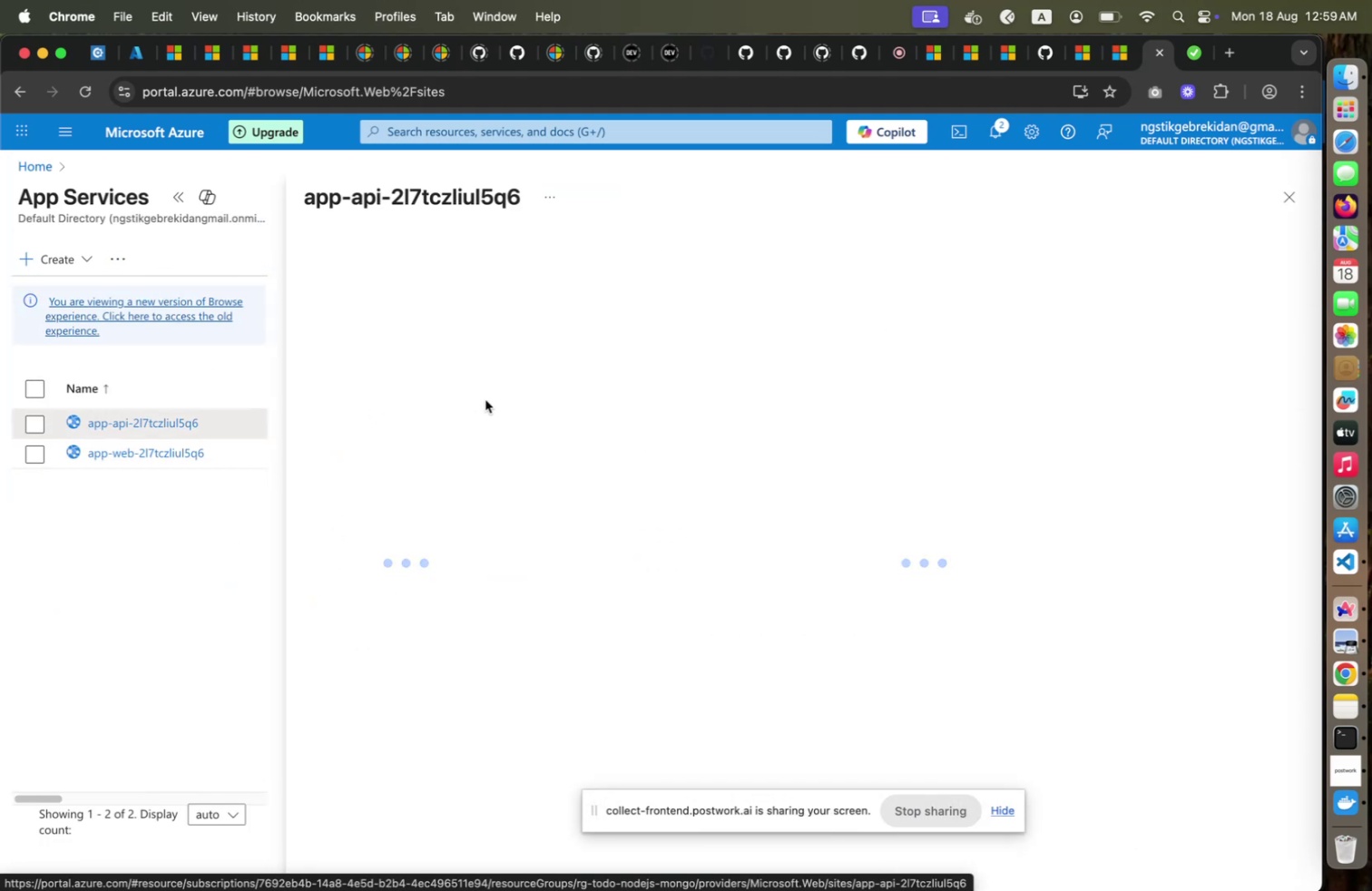 
mouse_move([498, 402])
 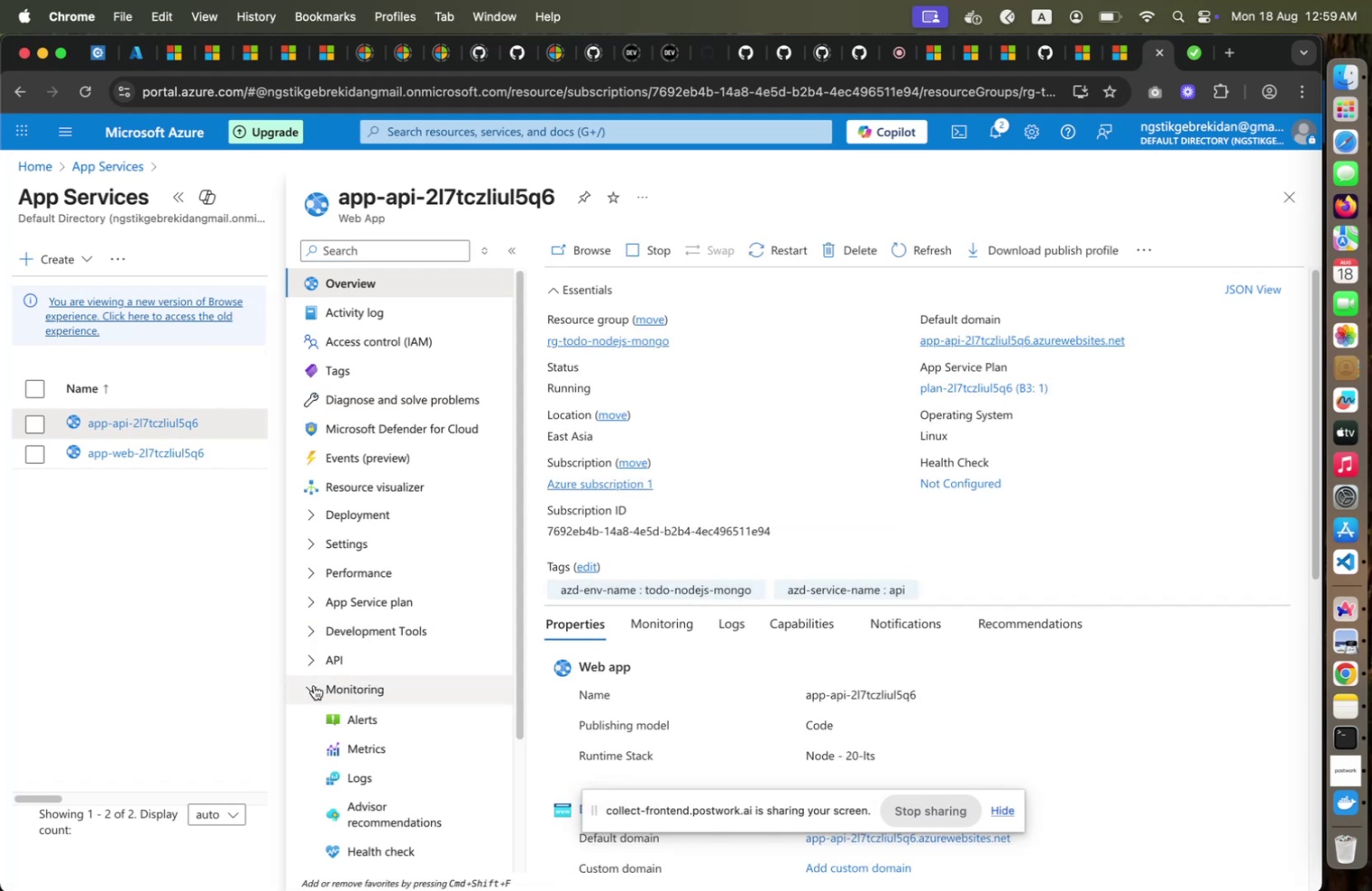 
left_click([314, 684])
 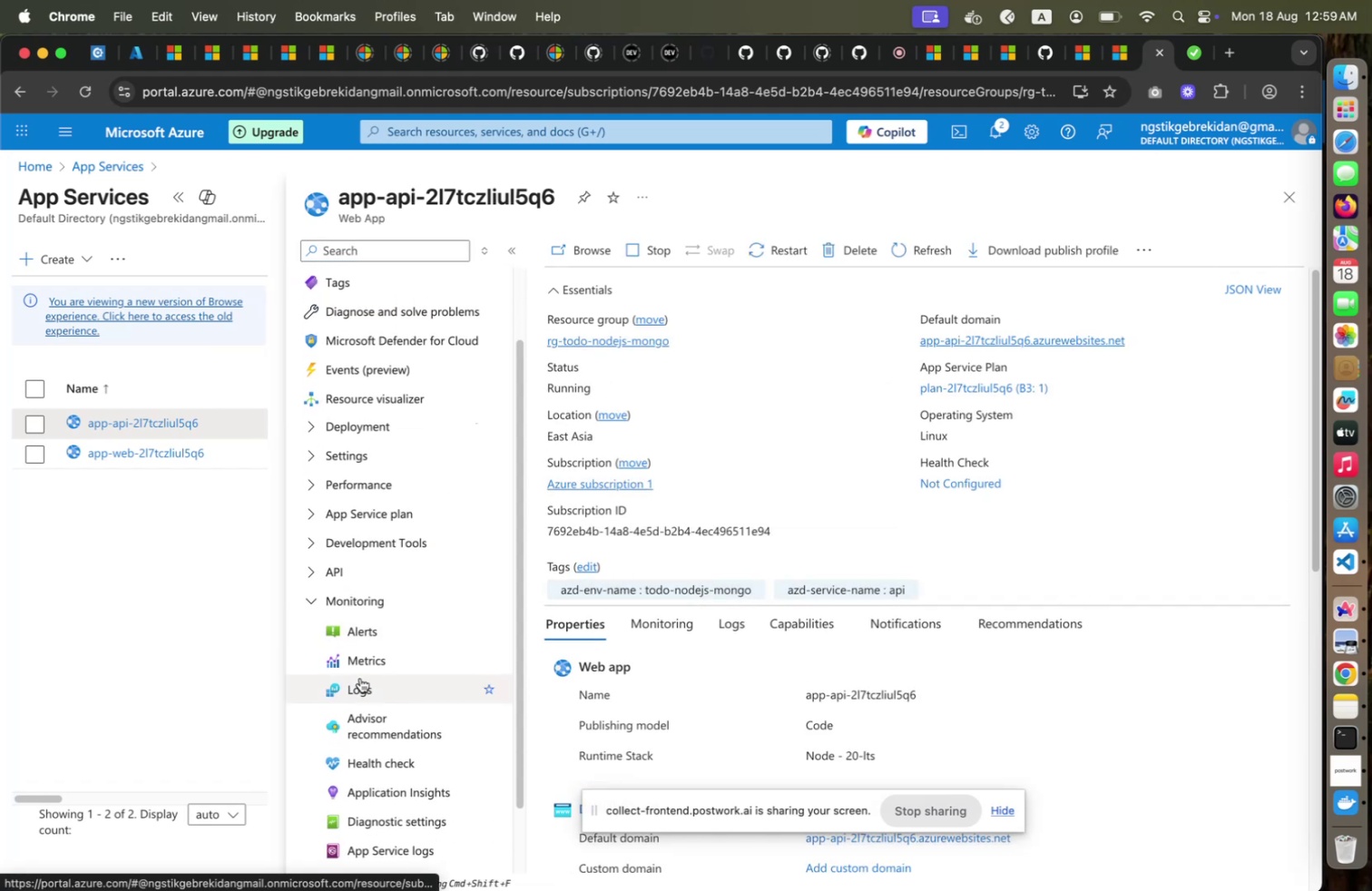 
scroll: coordinate [374, 664], scroll_direction: down, amount: 7.0
 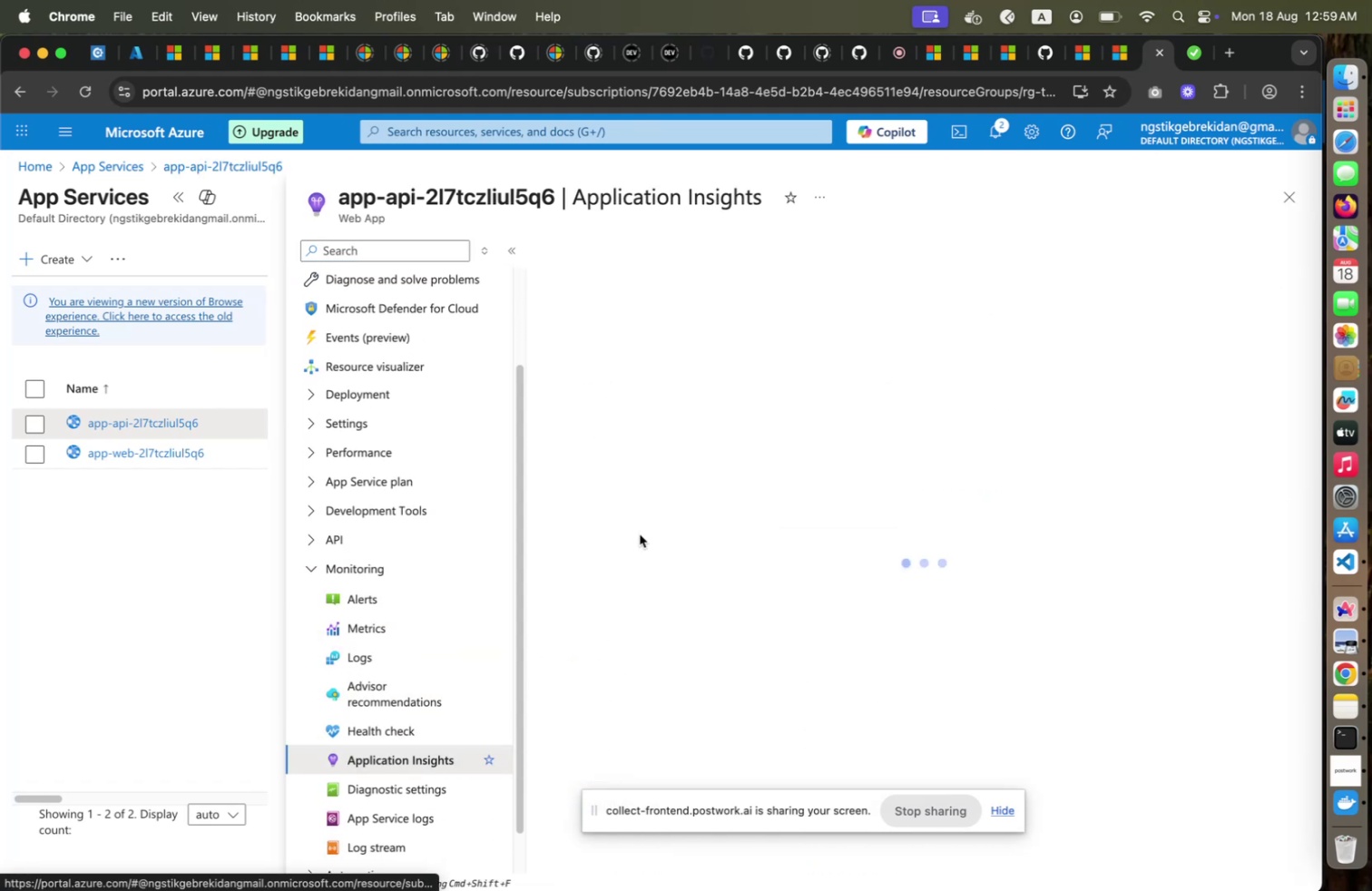 
left_click([378, 757])
 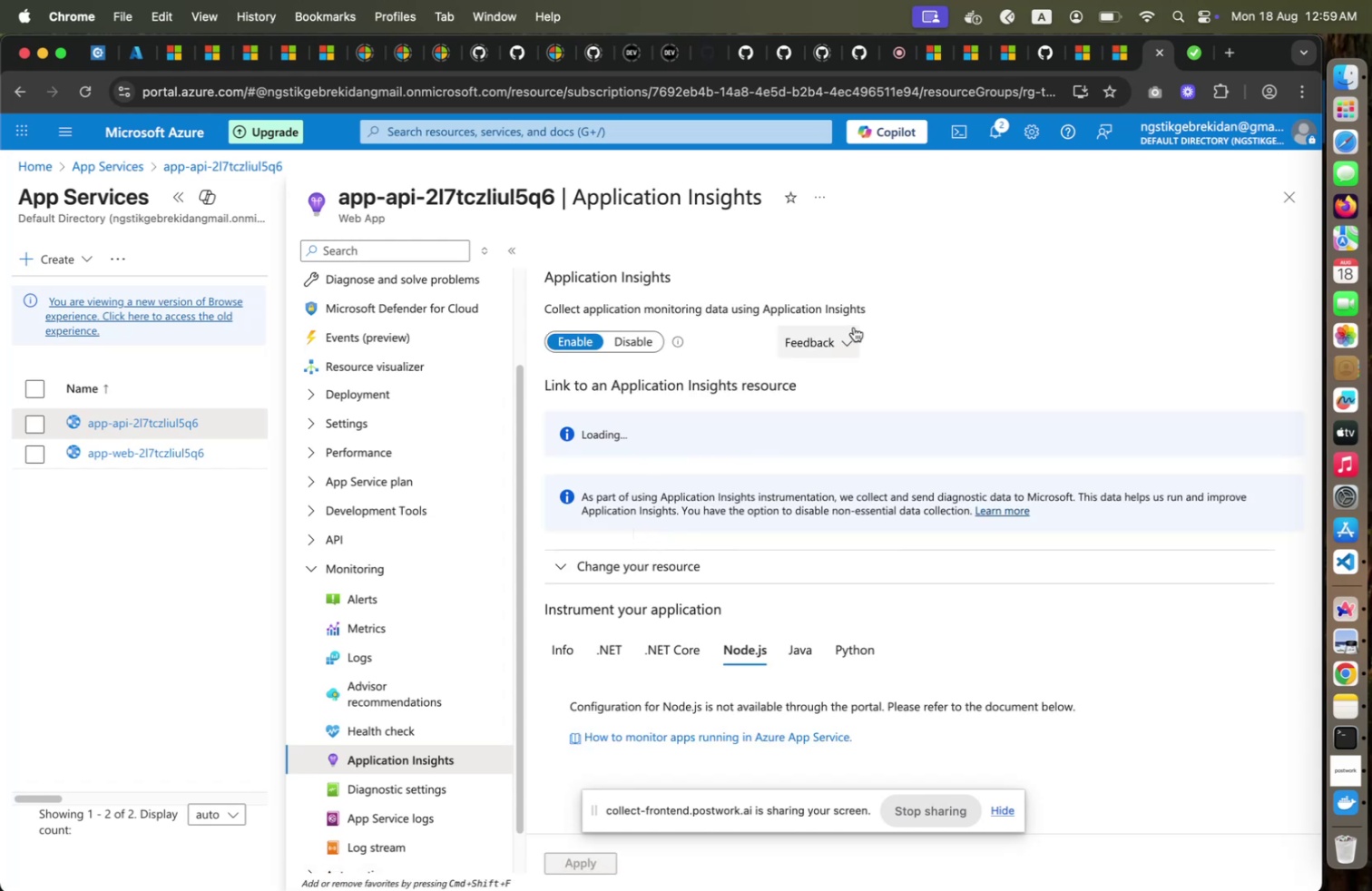 
wait(5.63)
 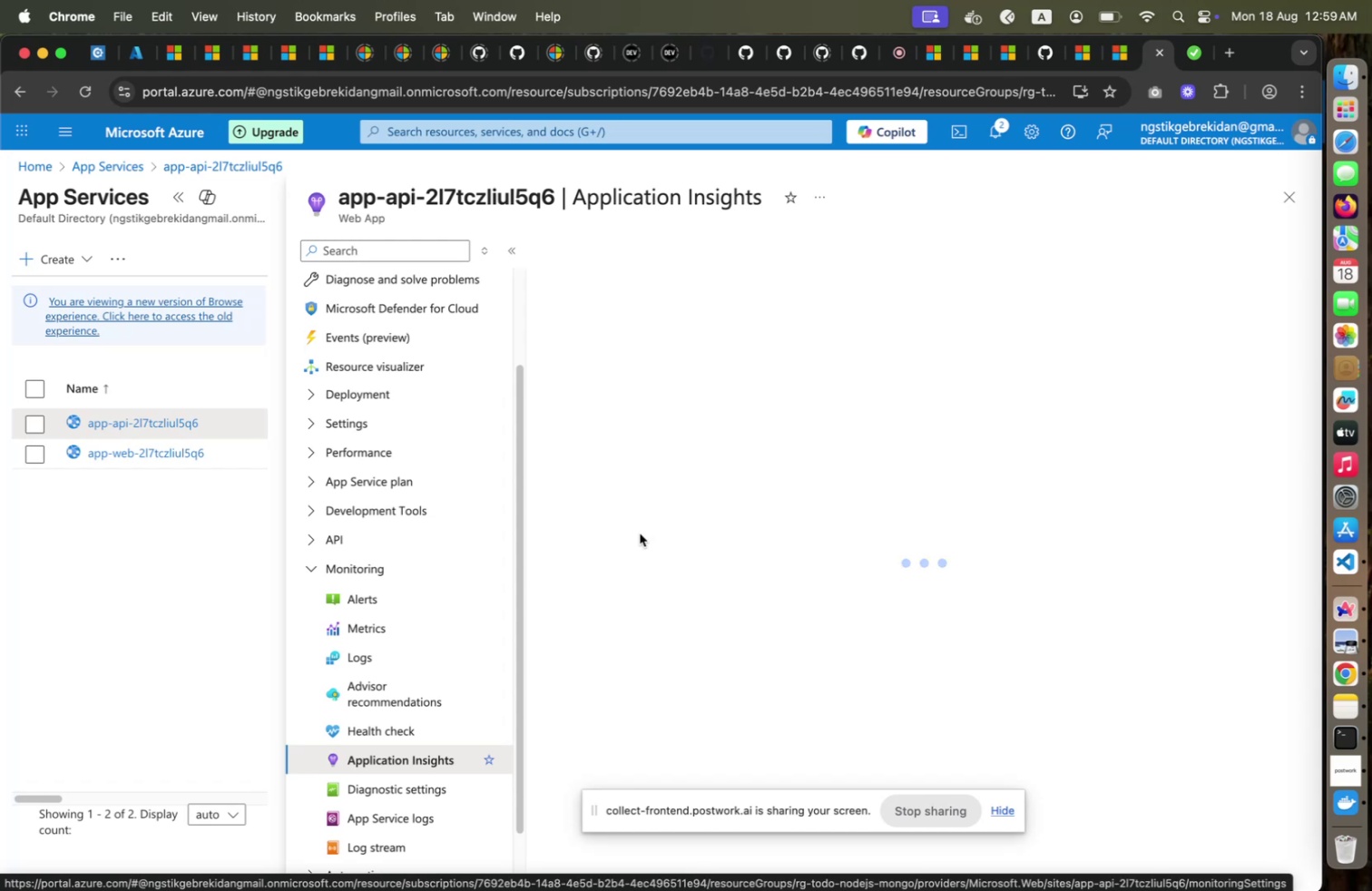 
scroll: coordinate [844, 328], scroll_direction: down, amount: 4.0
 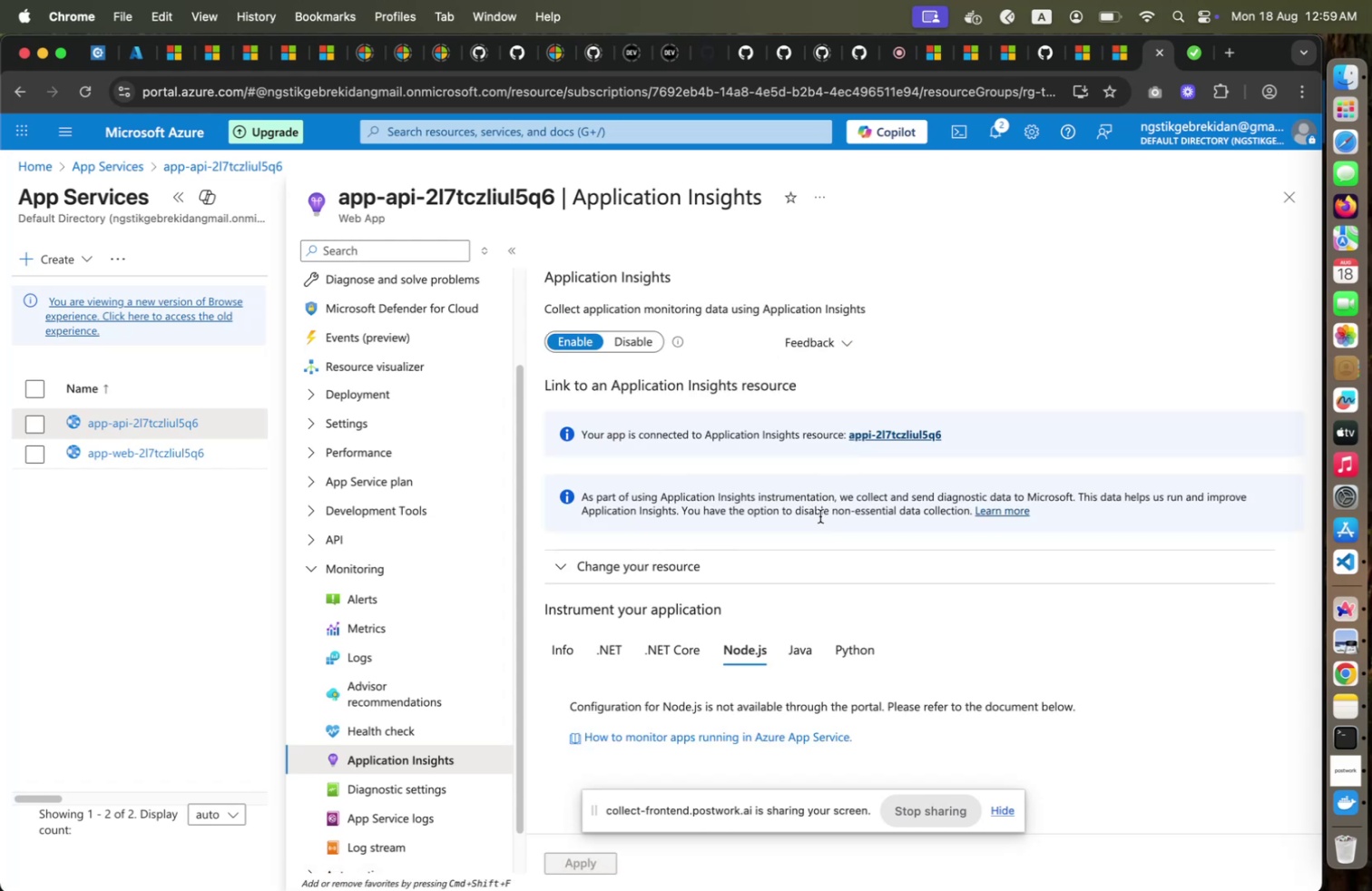 
wait(8.87)
 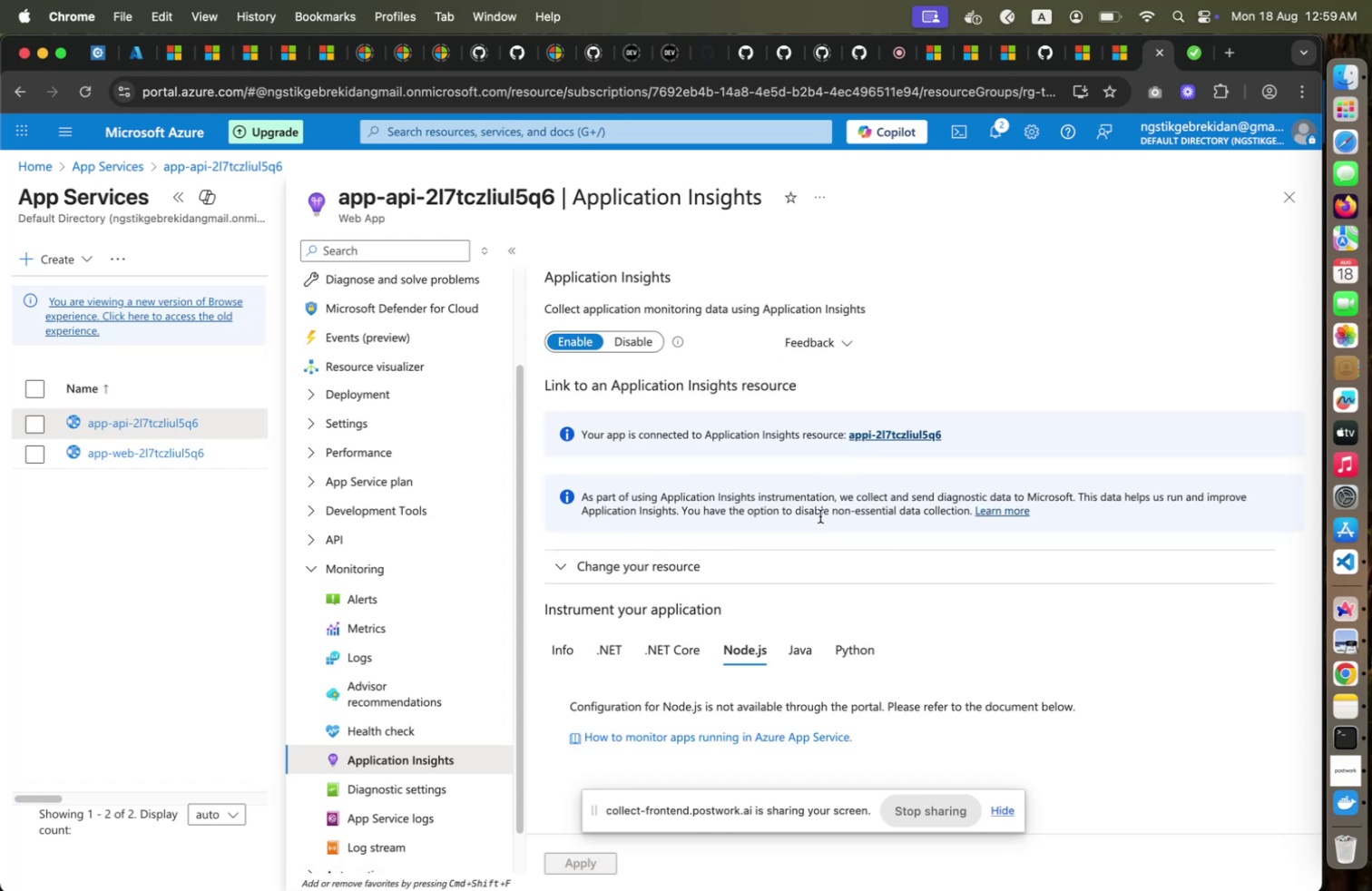 
left_click([882, 431])
 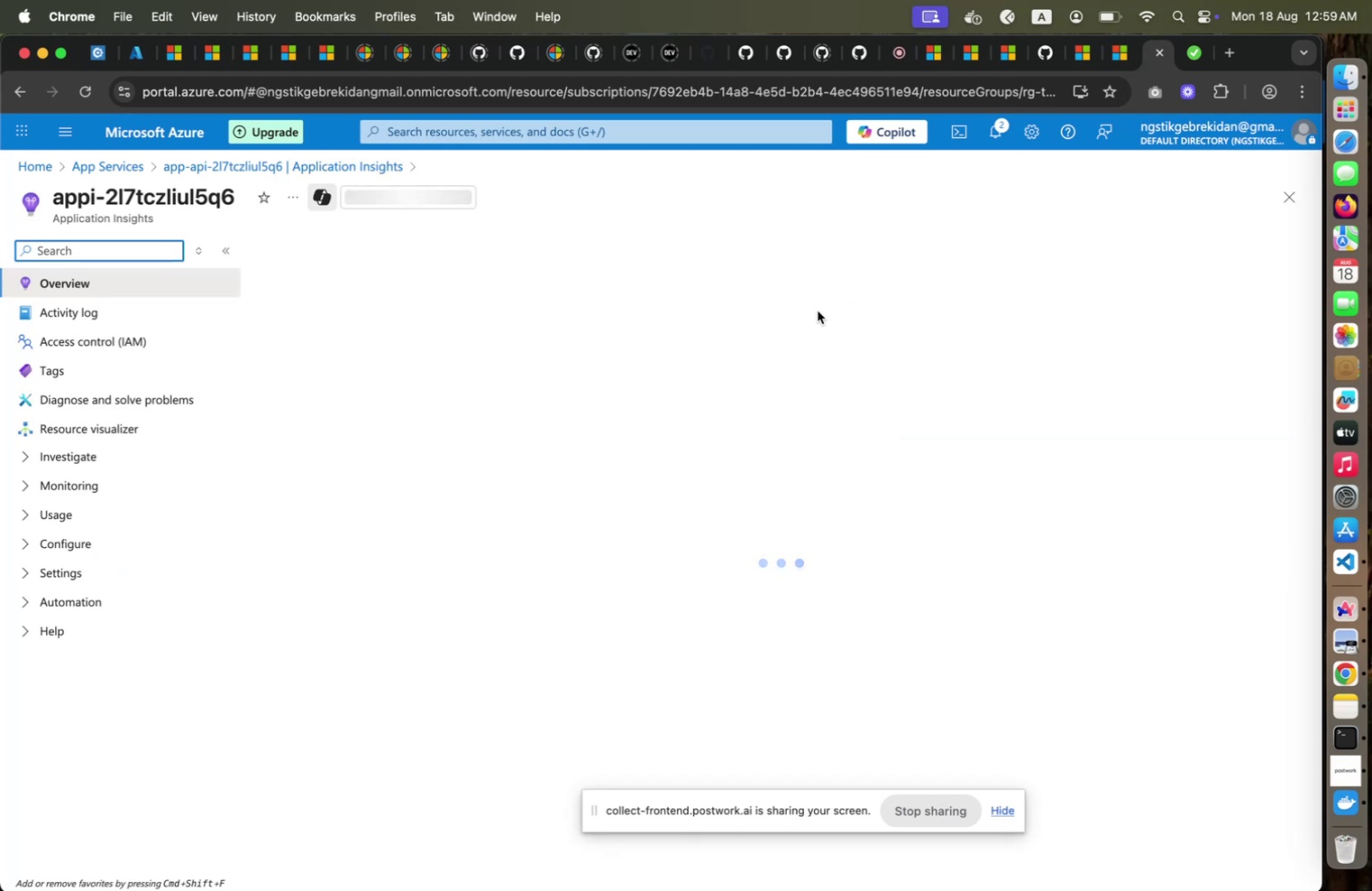 
mouse_move([824, 338])
 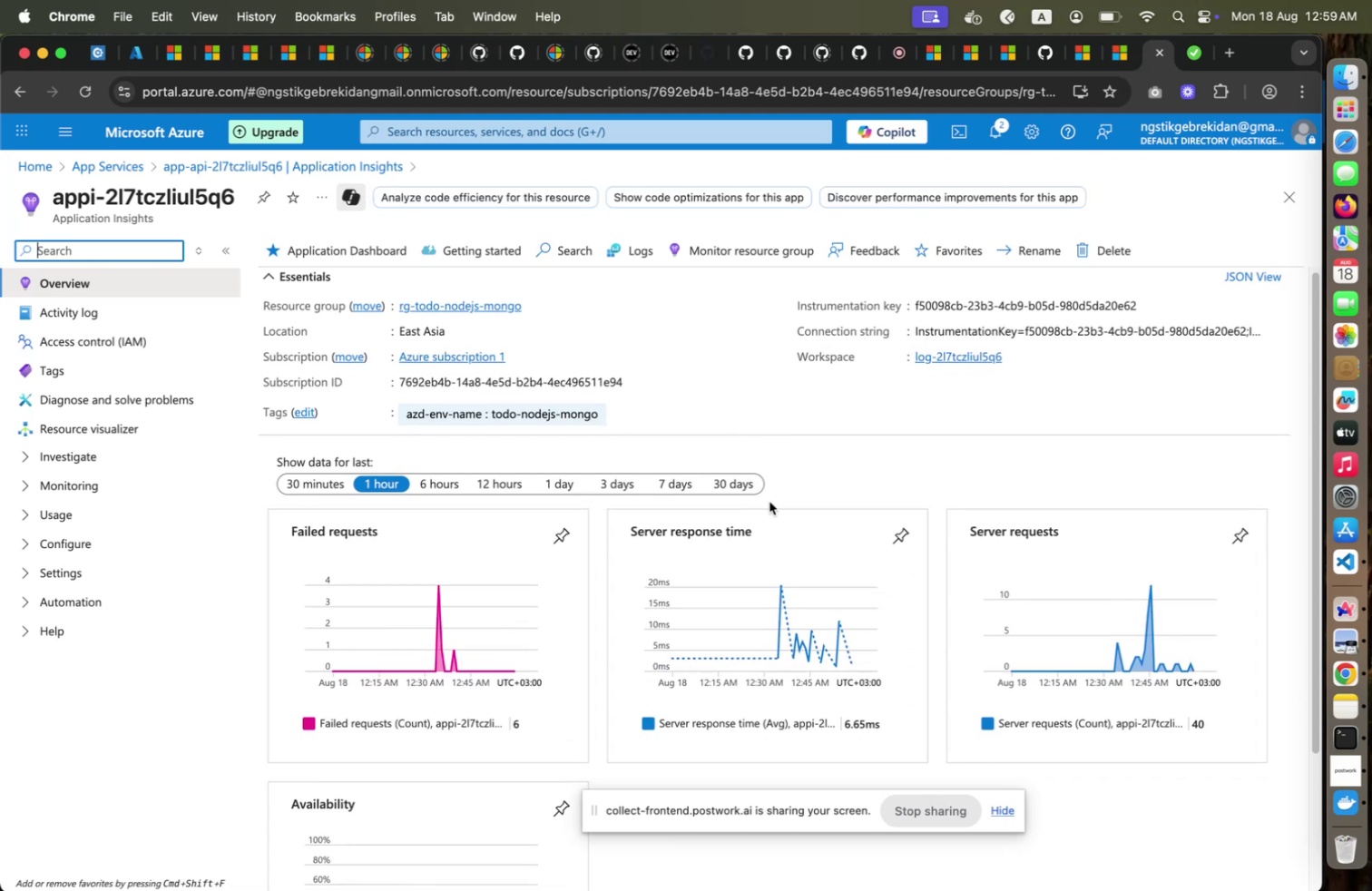 
scroll: coordinate [755, 419], scroll_direction: down, amount: 1.0
 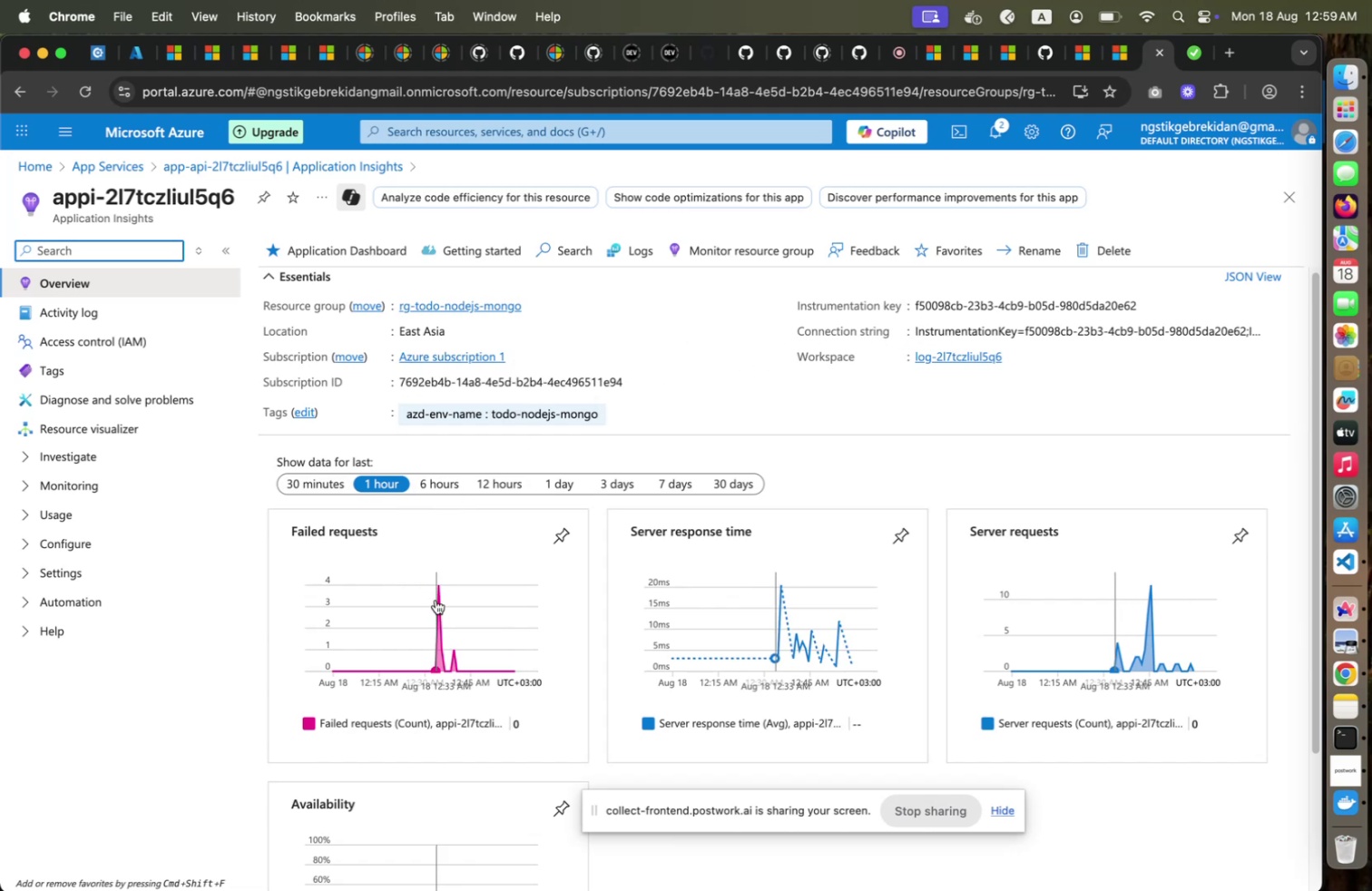 
wait(16.0)
 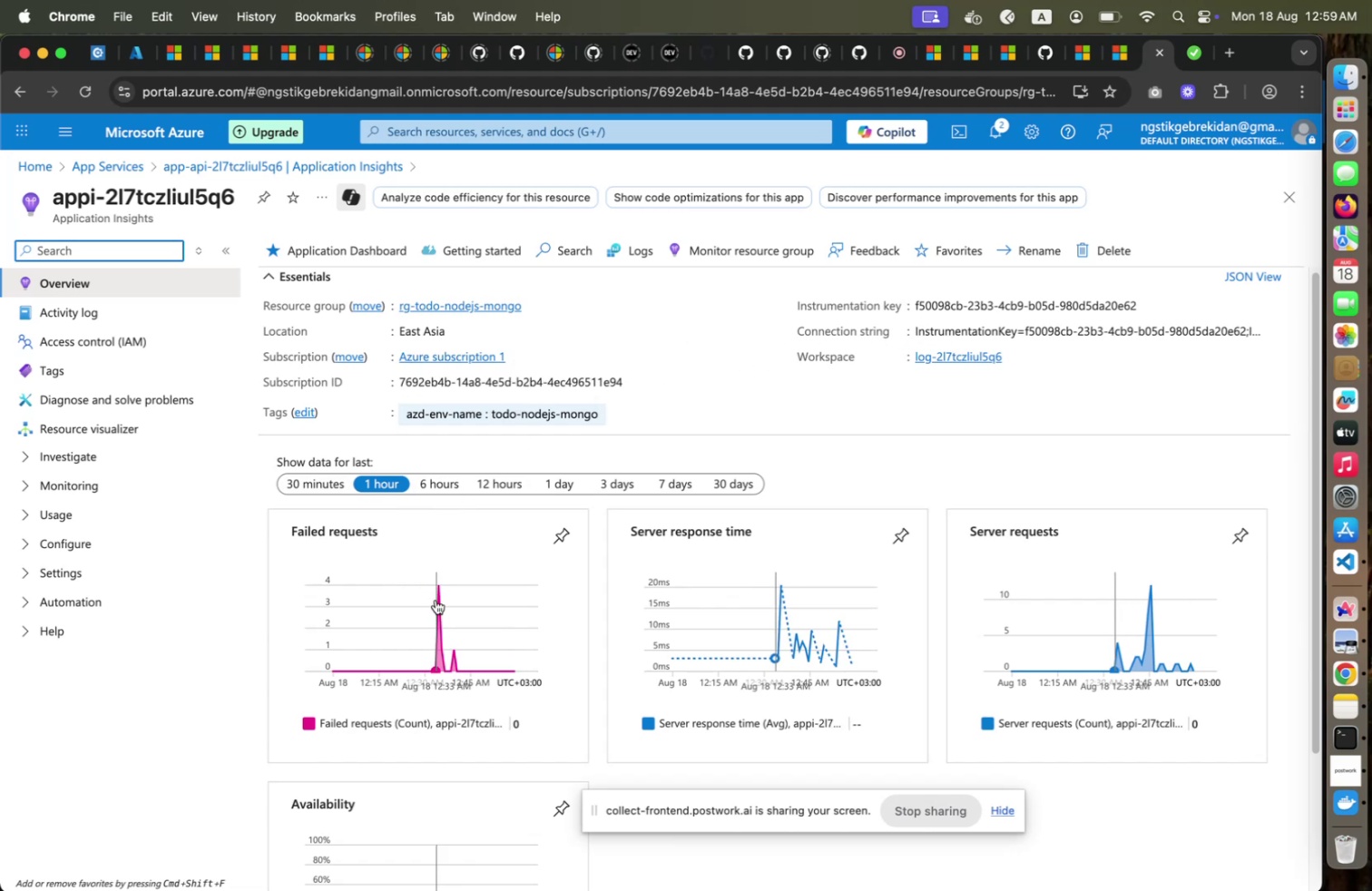 
scroll: coordinate [760, 563], scroll_direction: down, amount: 3.0
 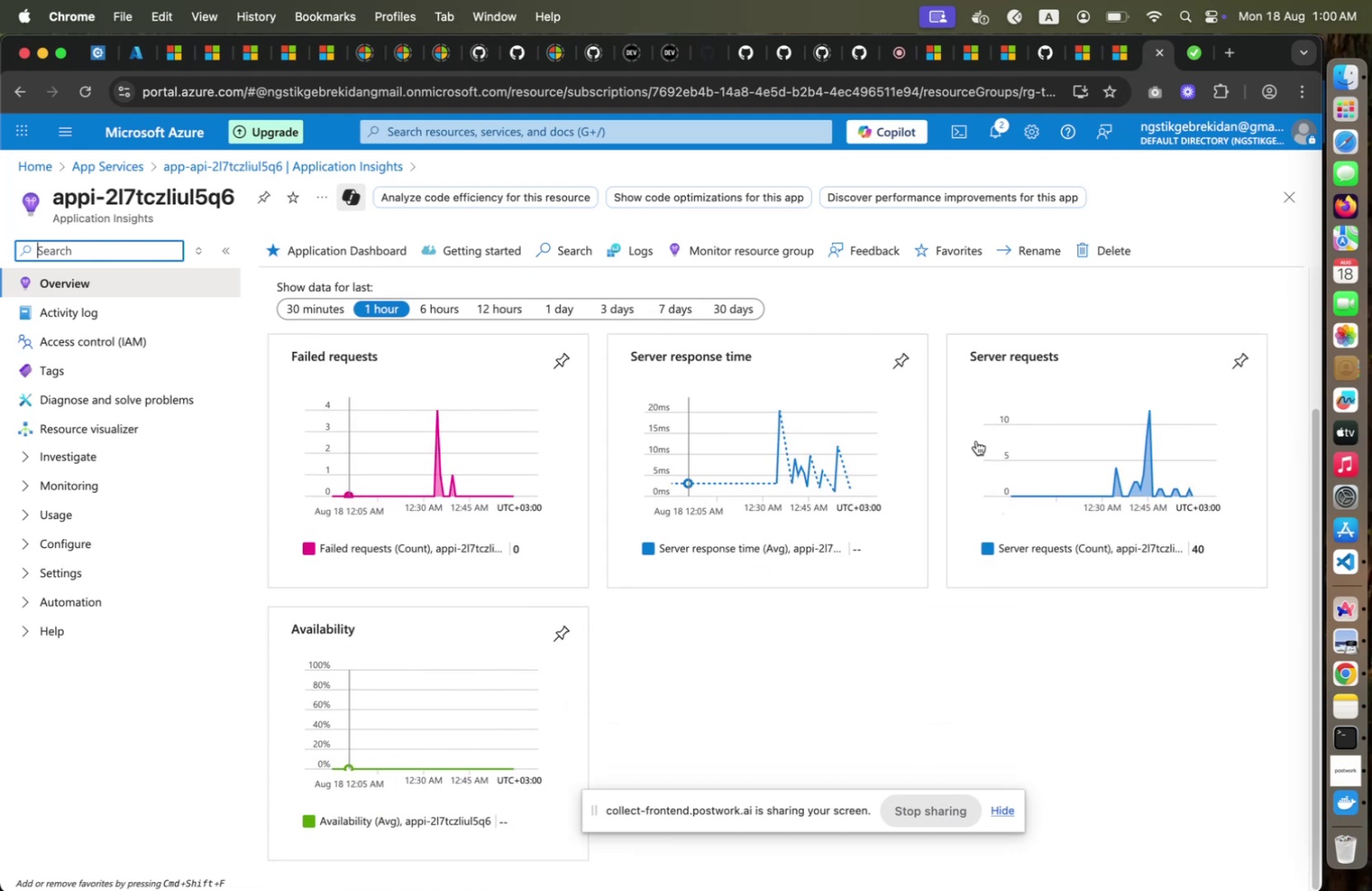 
wait(5.4)
 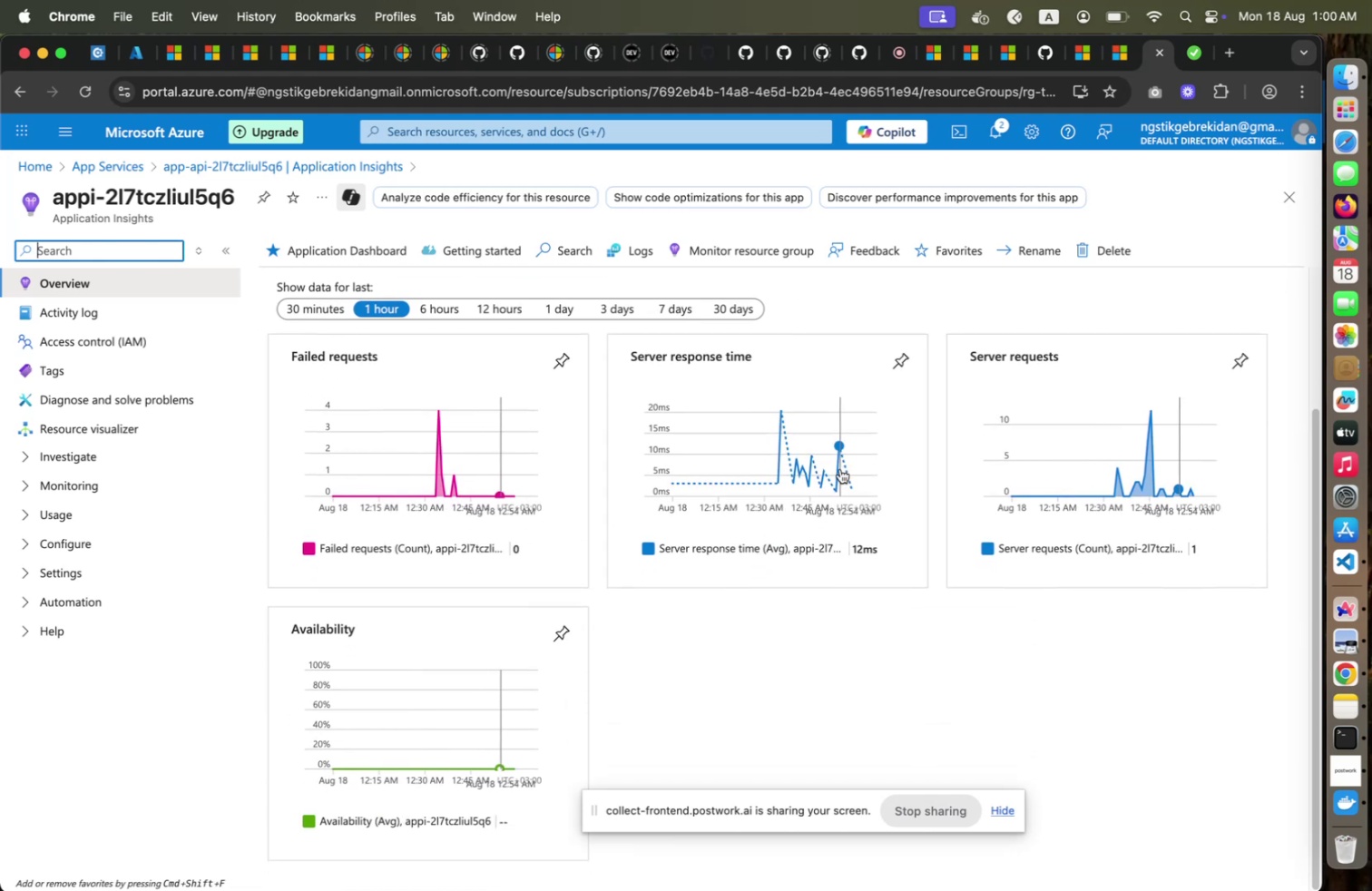 
scroll: coordinate [804, 501], scroll_direction: up, amount: 19.0
 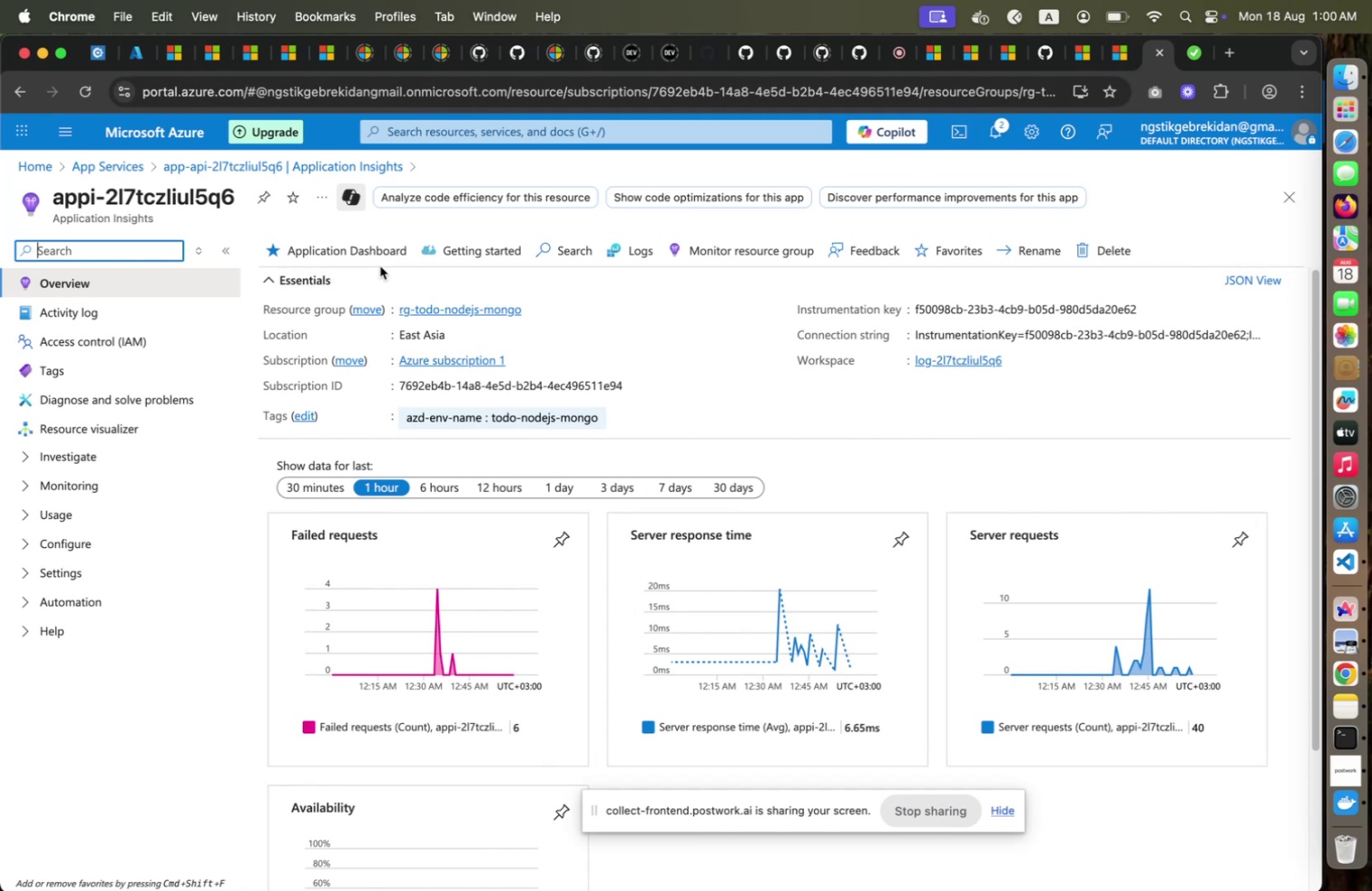 
wait(6.69)
 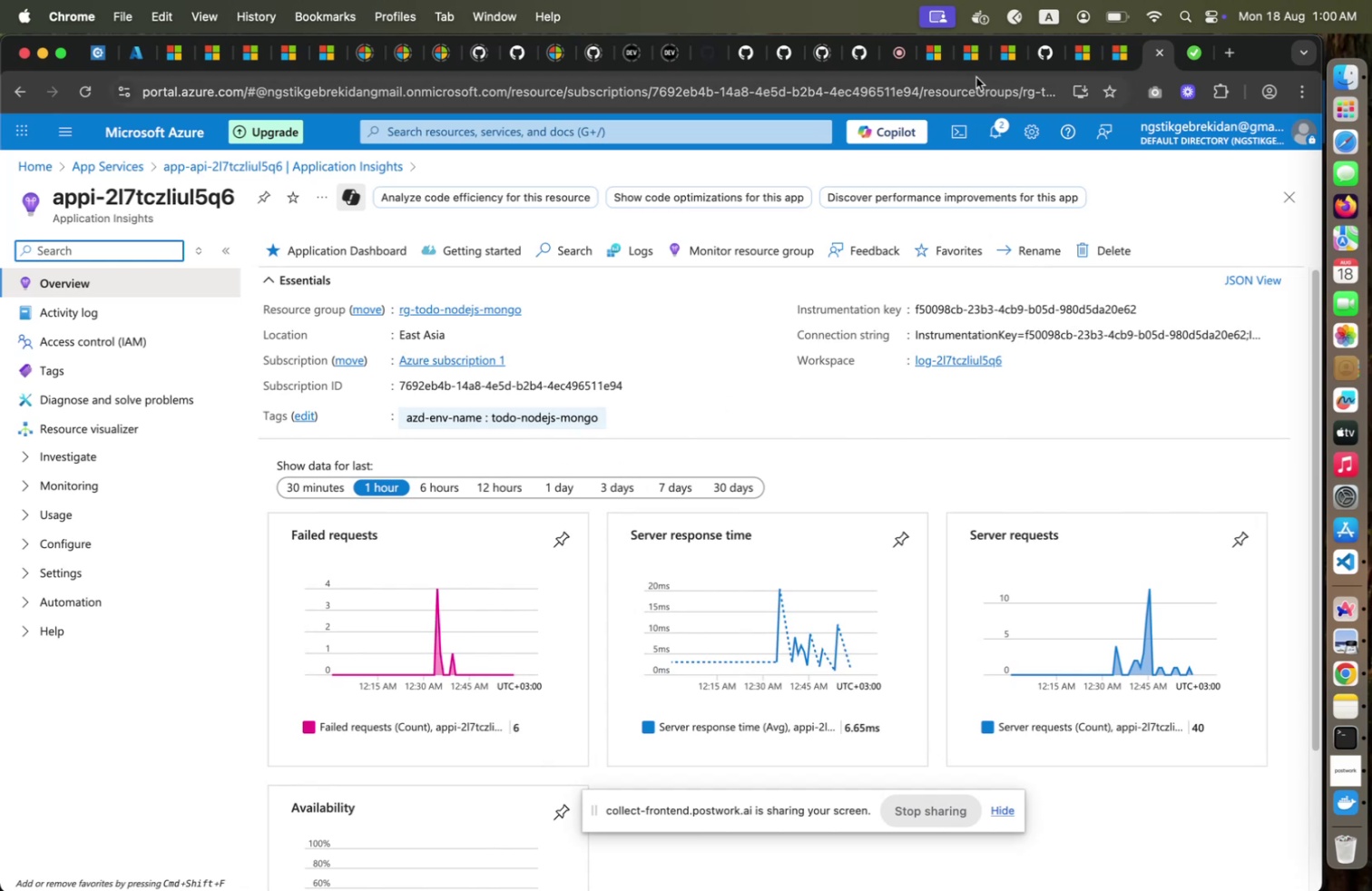 
left_click([347, 261])
 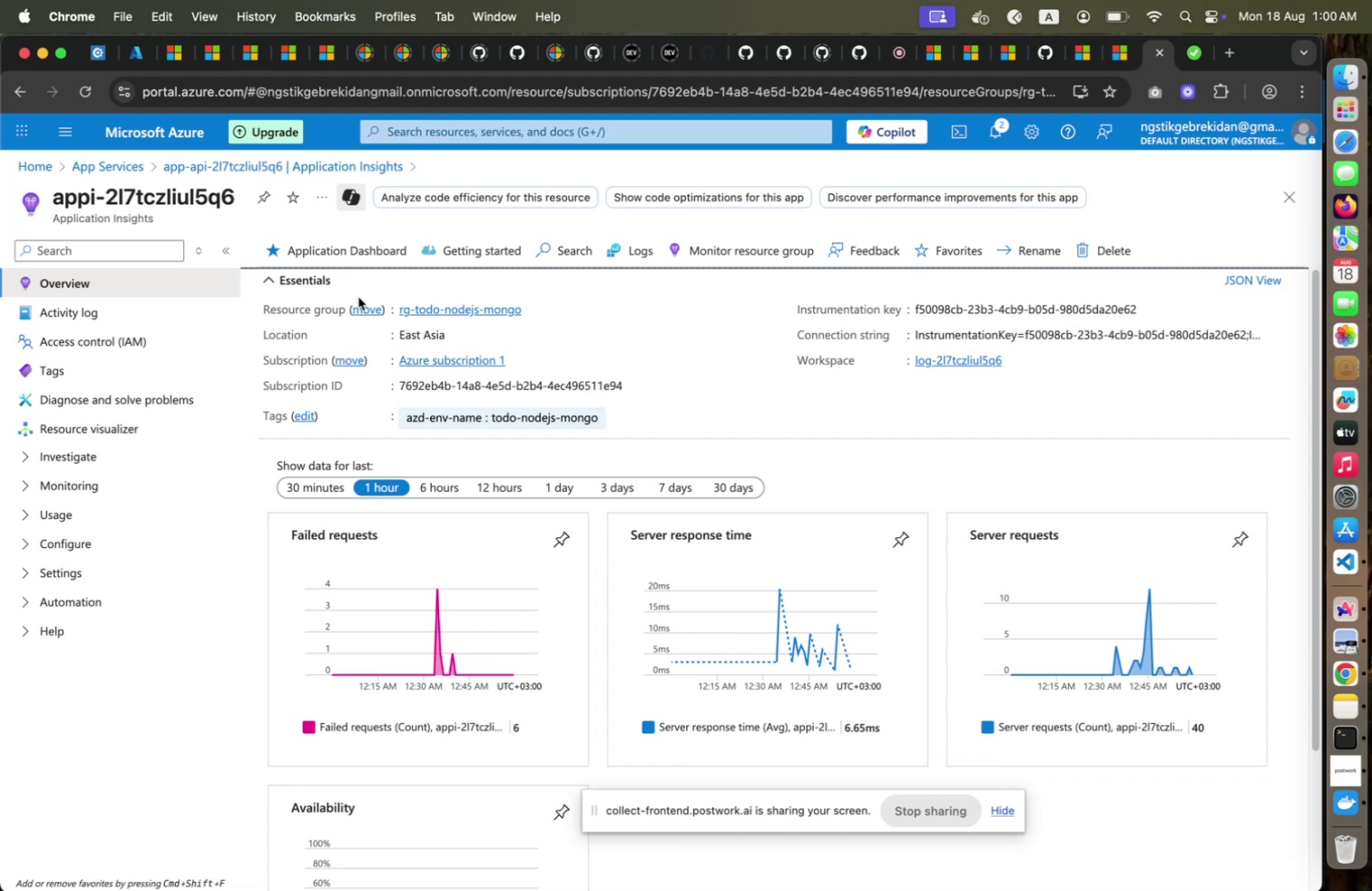 
wait(11.14)
 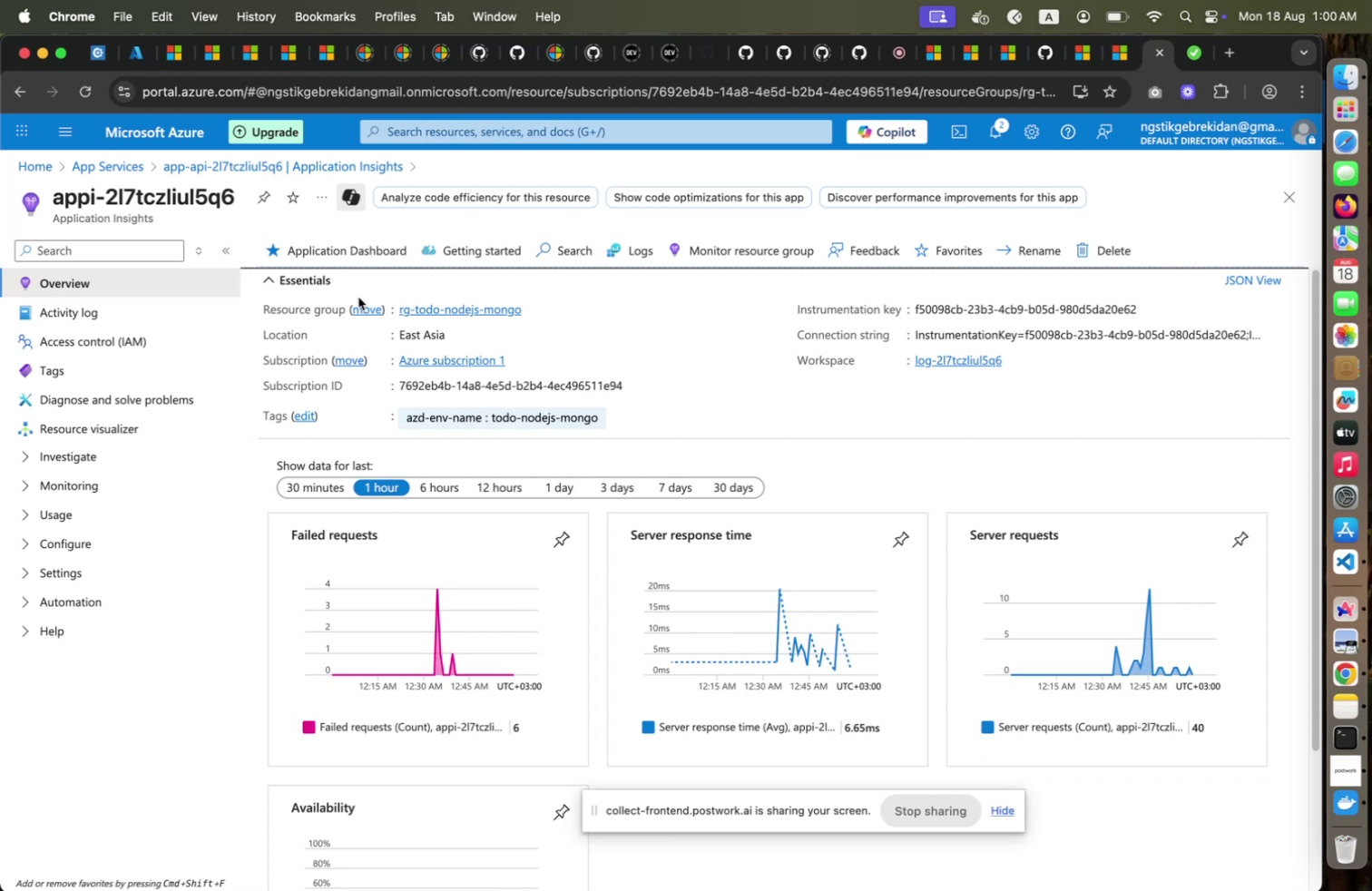 
mouse_move([445, 333])
 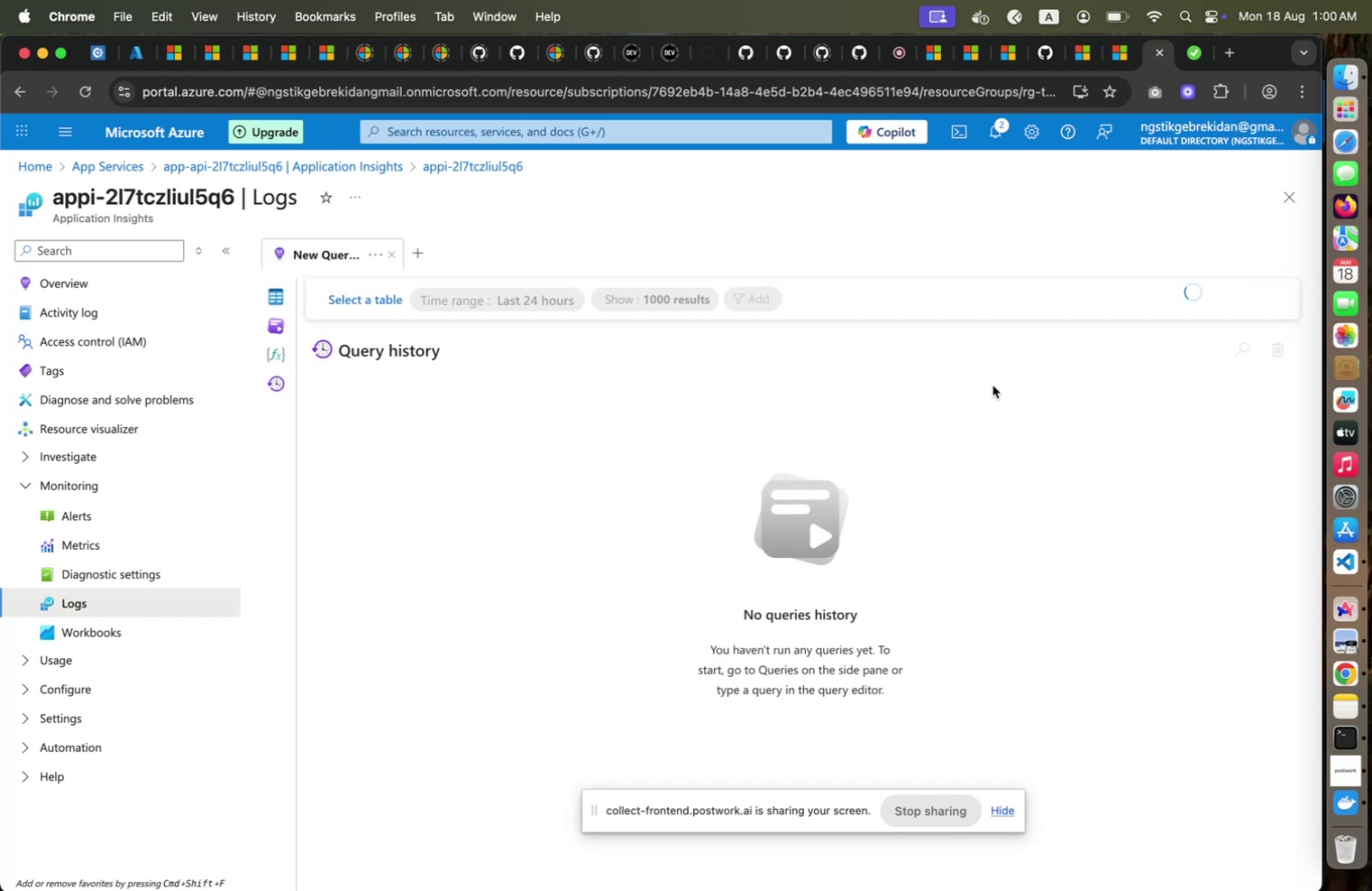 
left_click([1245, 276])
 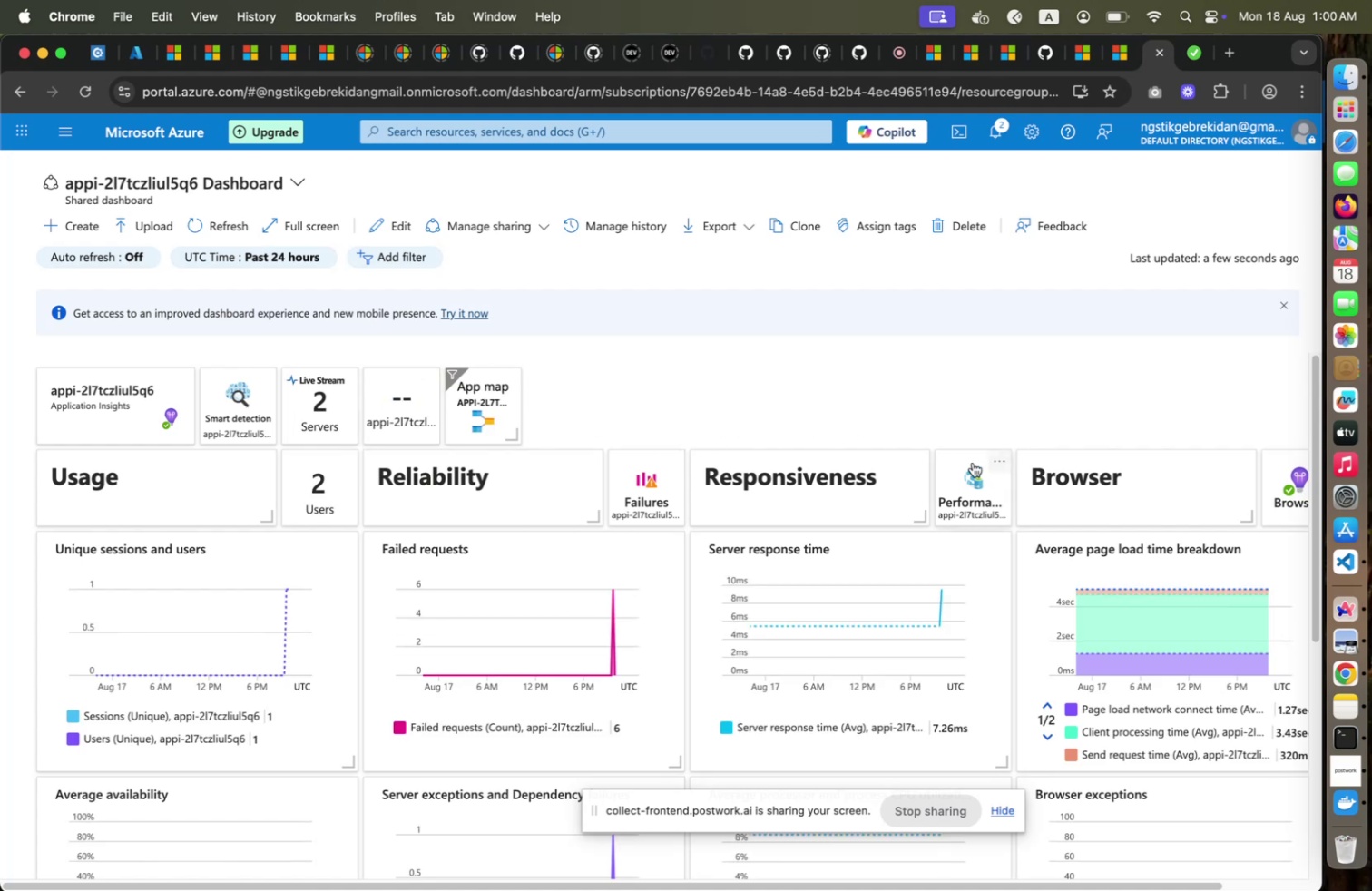 
wait(19.12)
 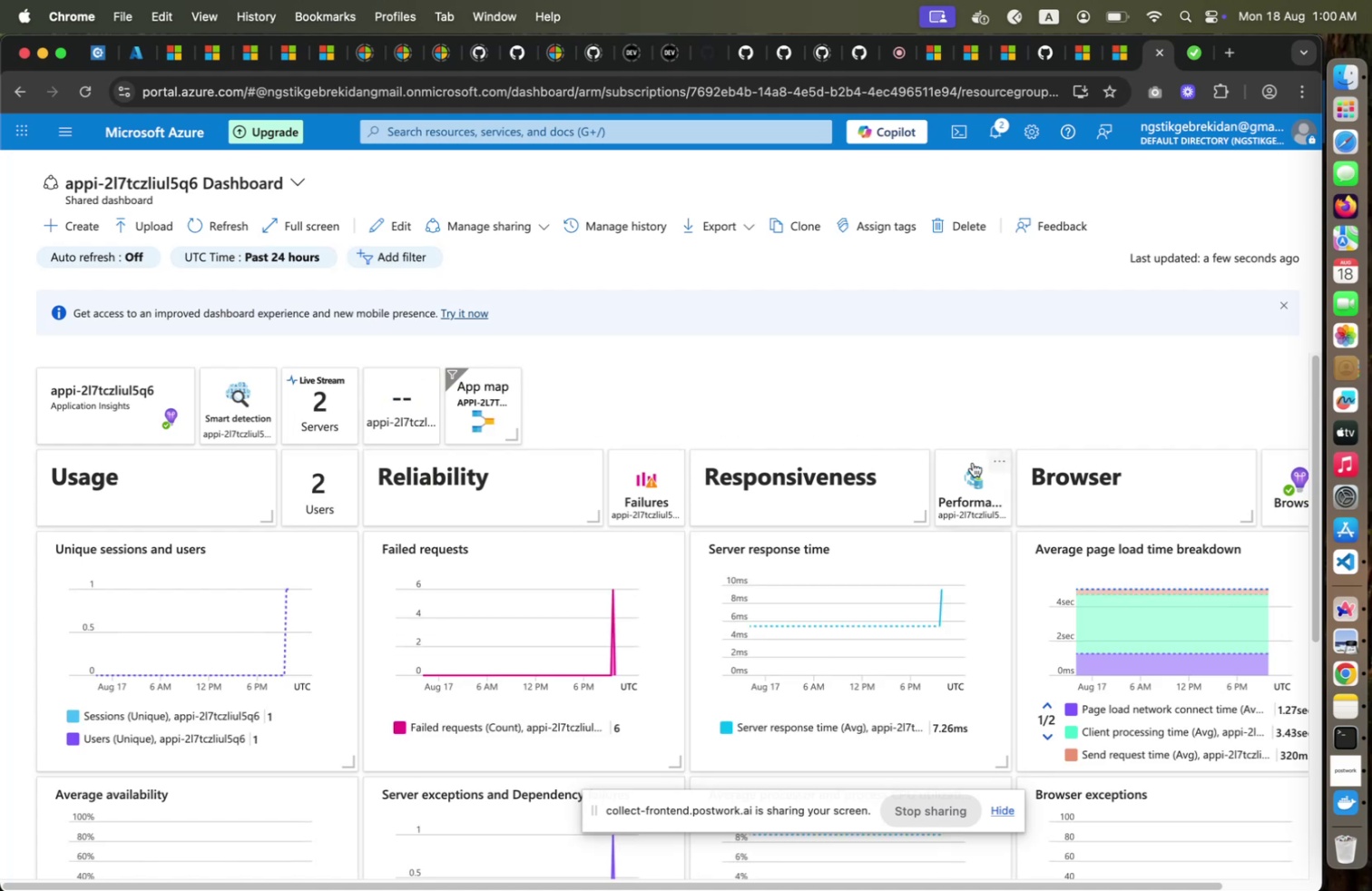 
scroll: coordinate [861, 591], scroll_direction: down, amount: 22.0
 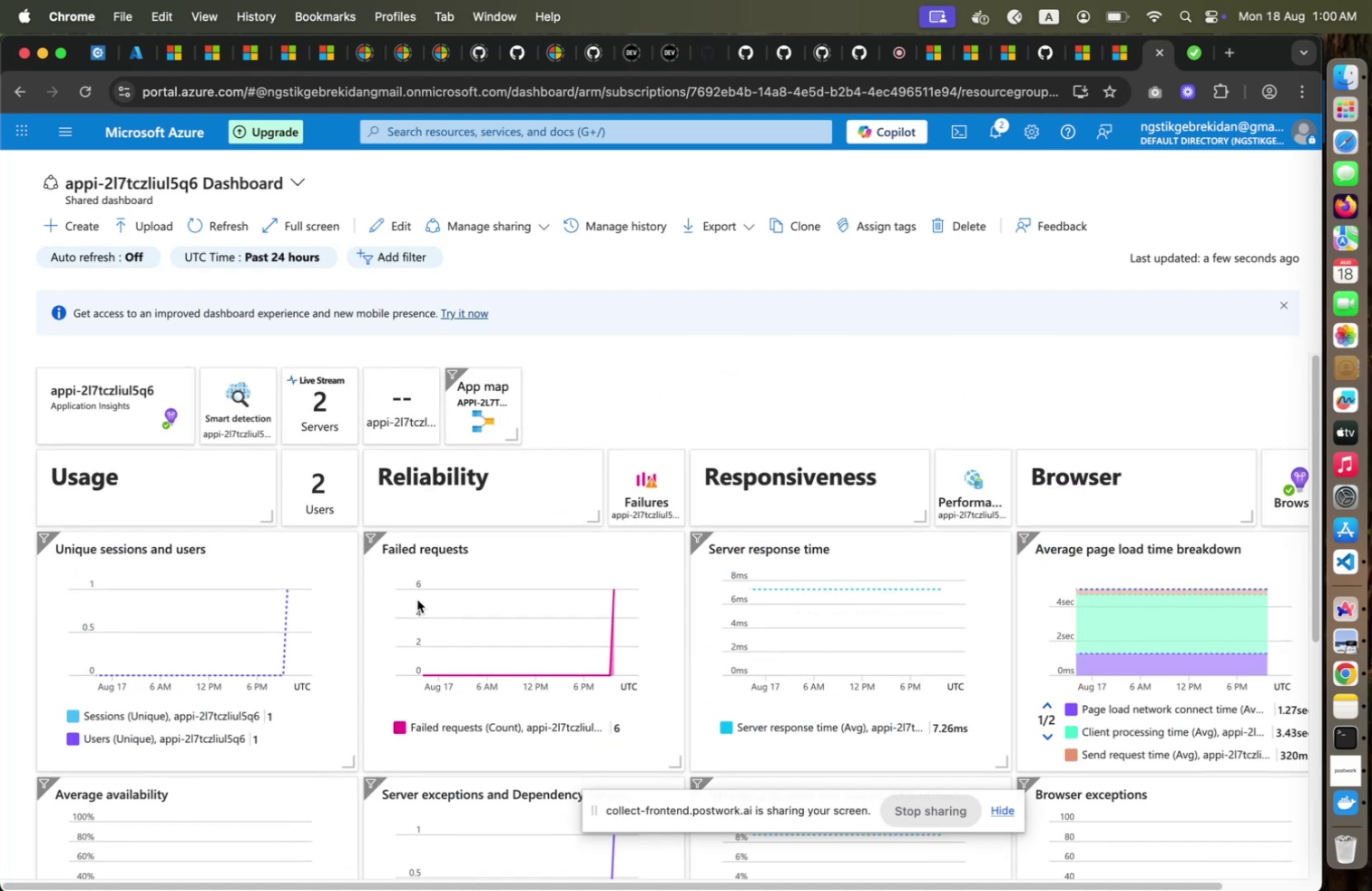 
scroll: coordinate [417, 599], scroll_direction: up, amount: 37.0
 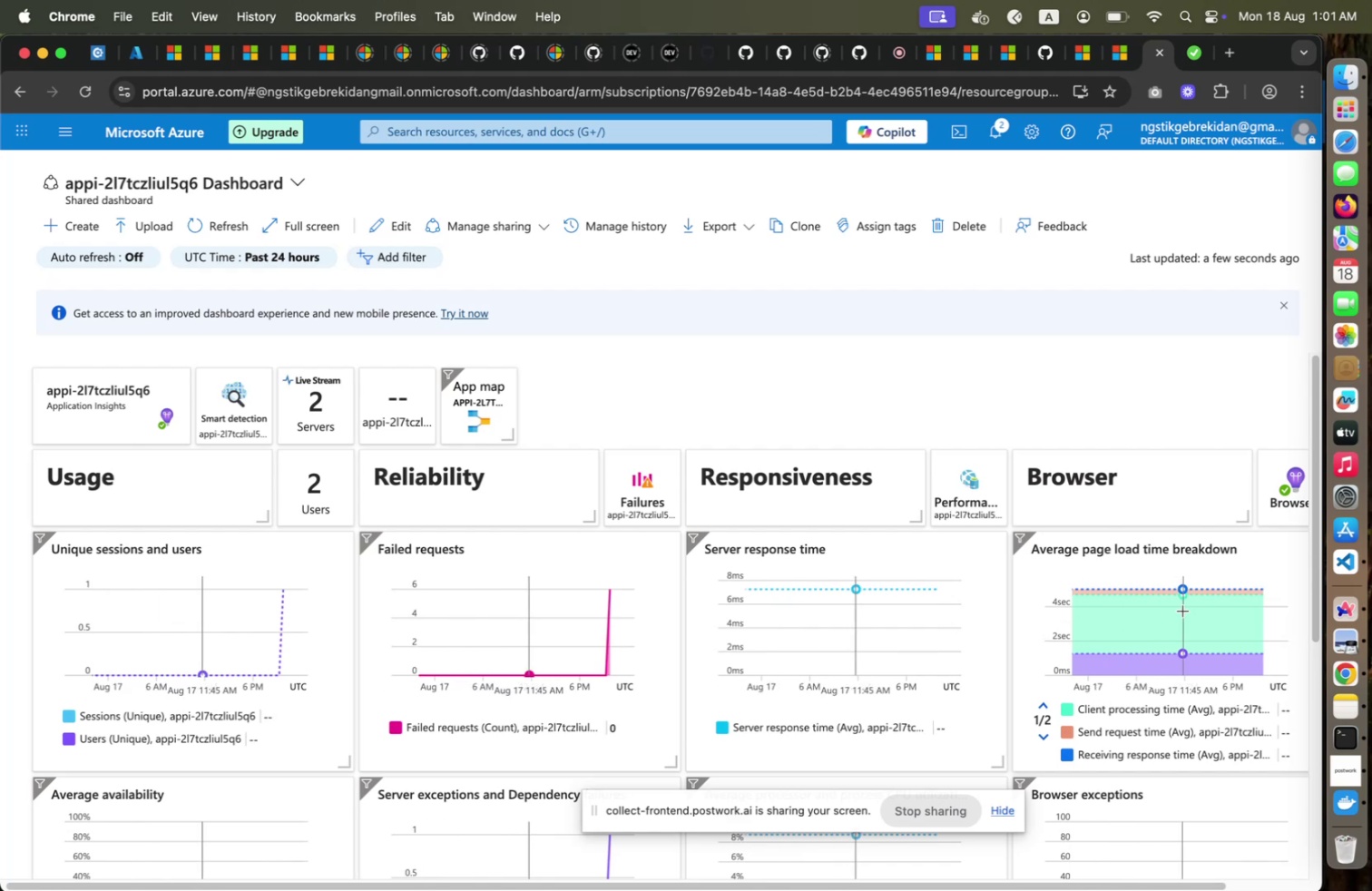 
wait(19.06)
 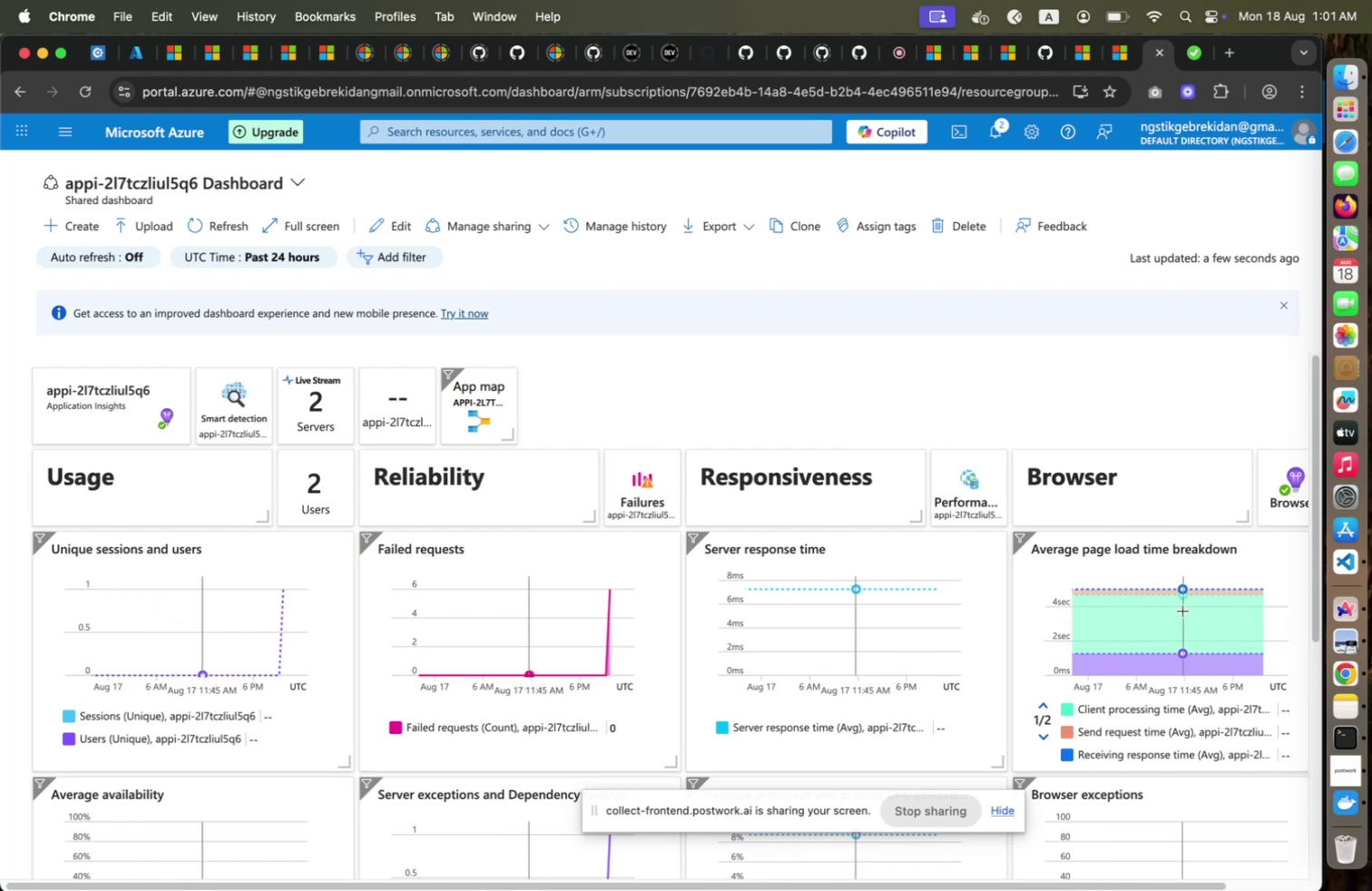 
scroll: coordinate [413, 578], scroll_direction: down, amount: 14.0
 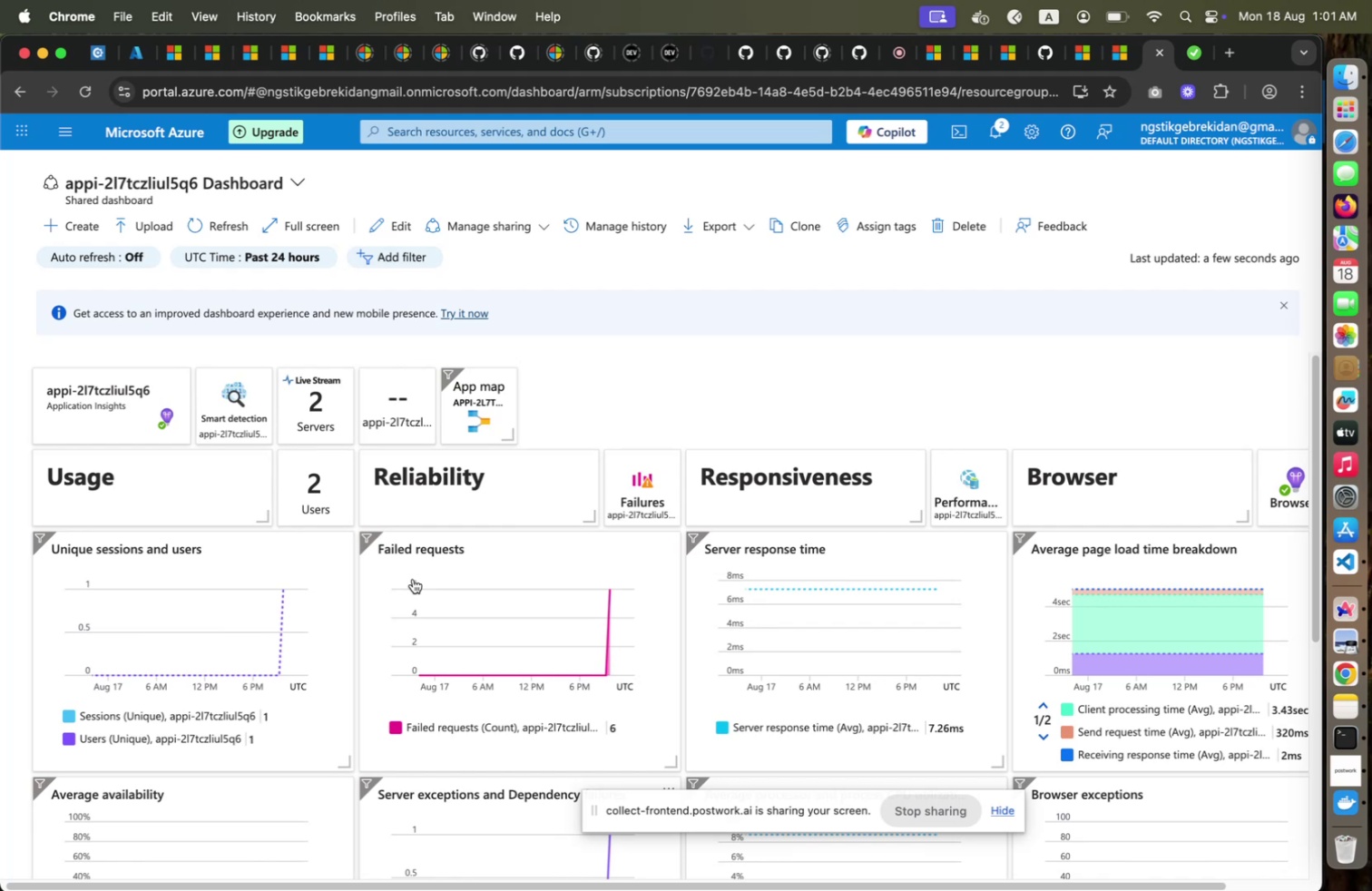 
scroll: coordinate [413, 578], scroll_direction: up, amount: 32.0
 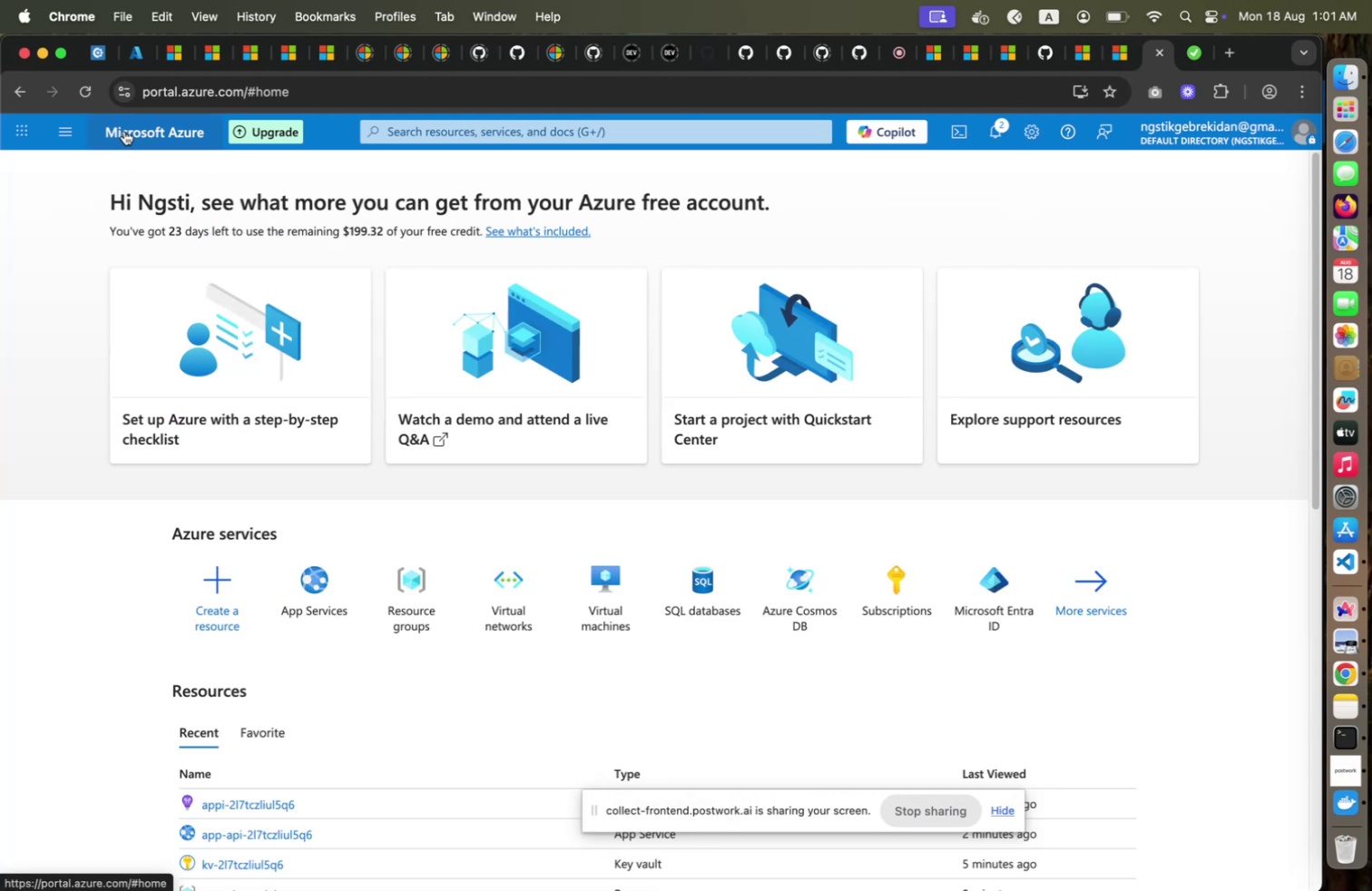 
left_click([124, 131])
 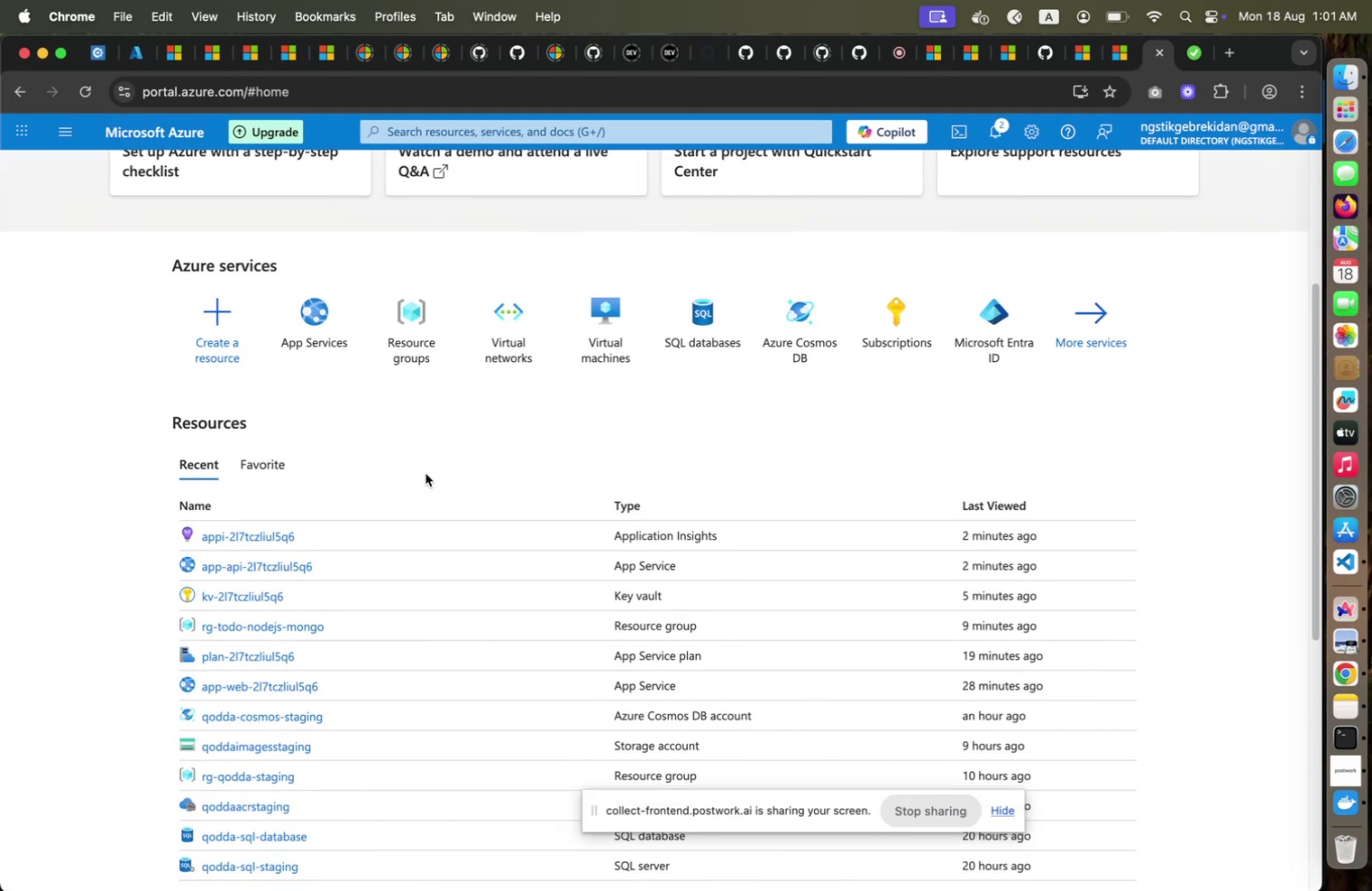 
scroll: coordinate [423, 476], scroll_direction: down, amount: 7.0
 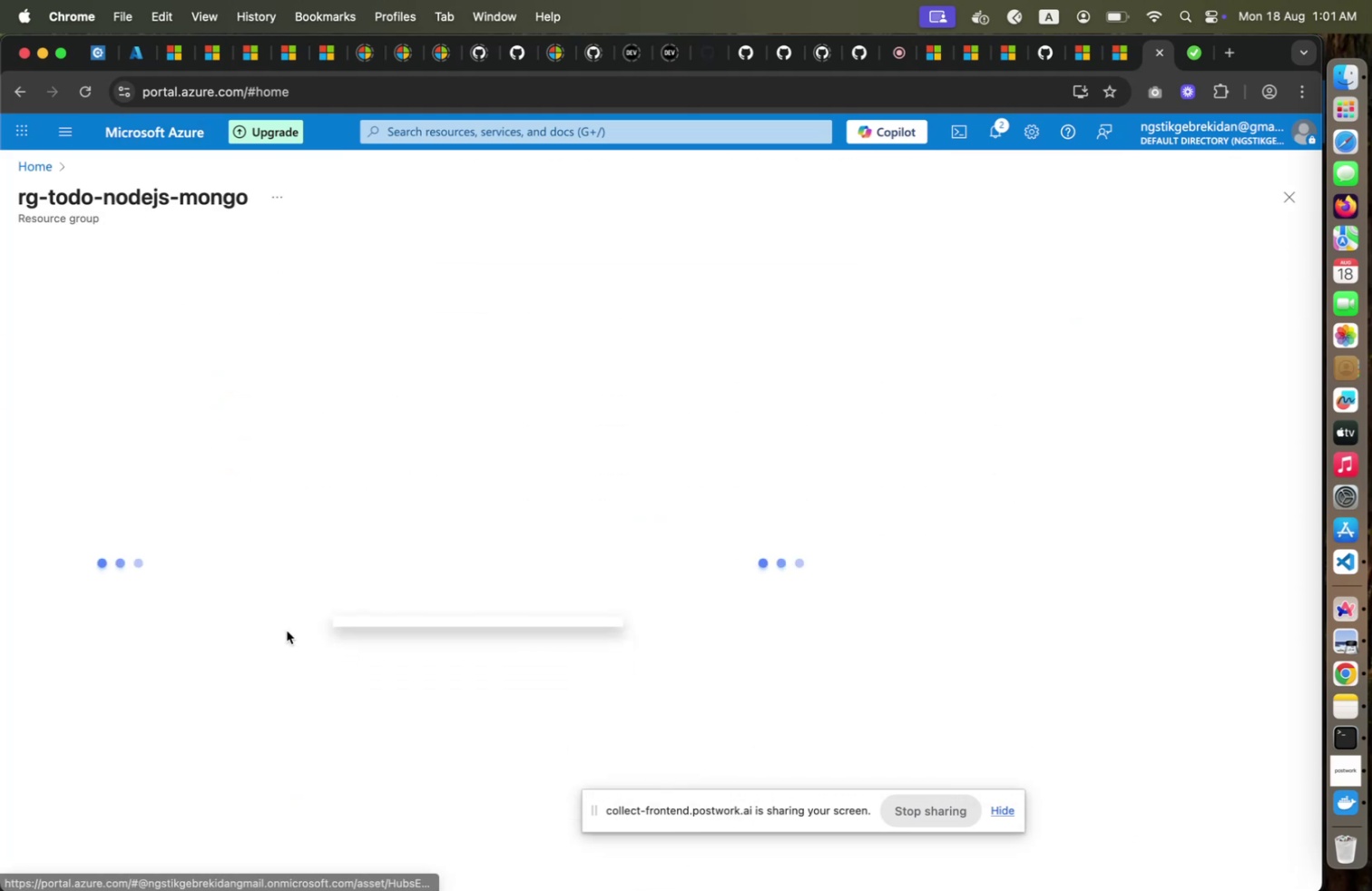 
left_click([287, 630])
 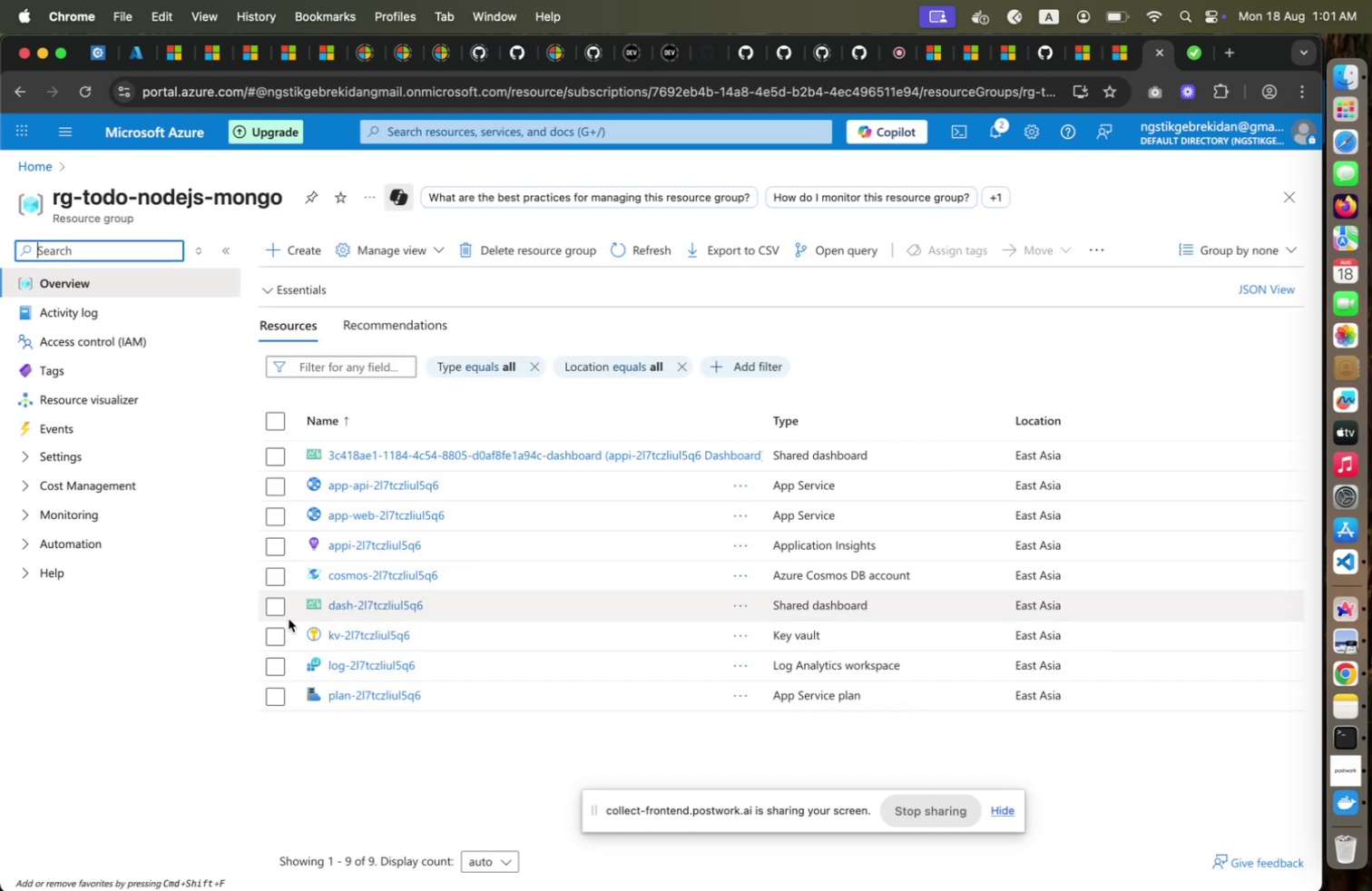 
wait(9.5)
 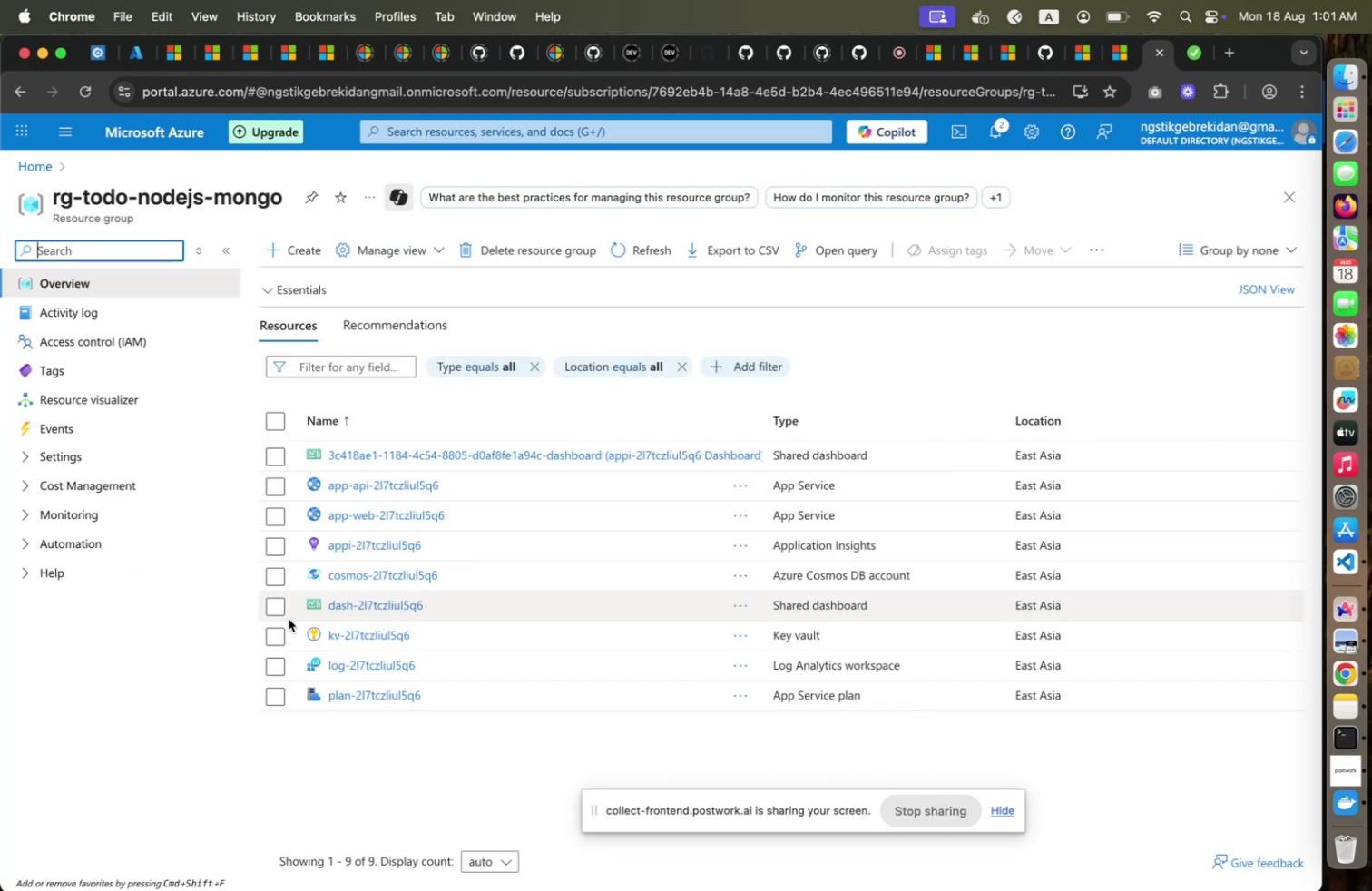 
left_click([409, 575])
 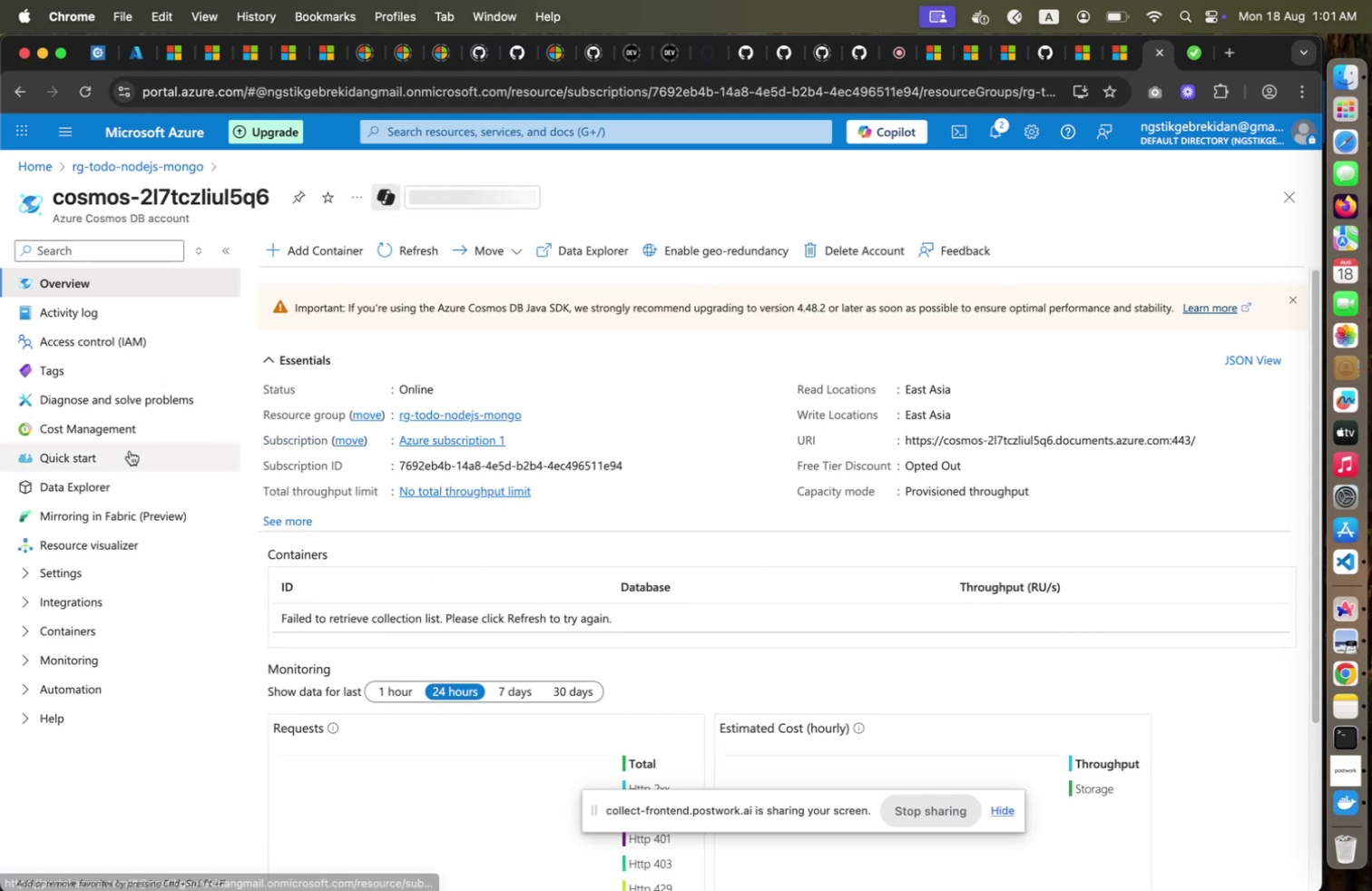 
wait(6.42)
 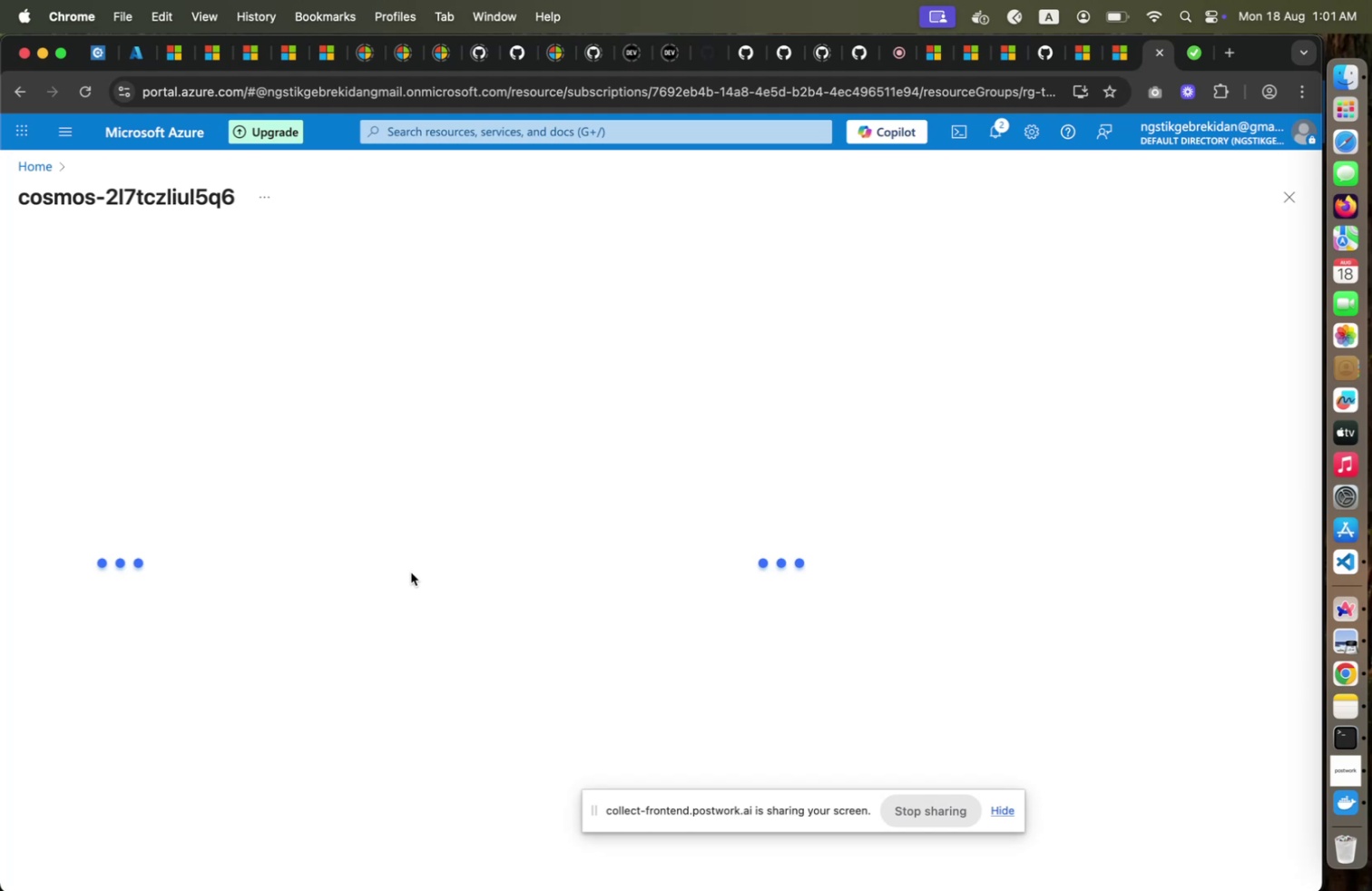 
left_click([129, 468])
 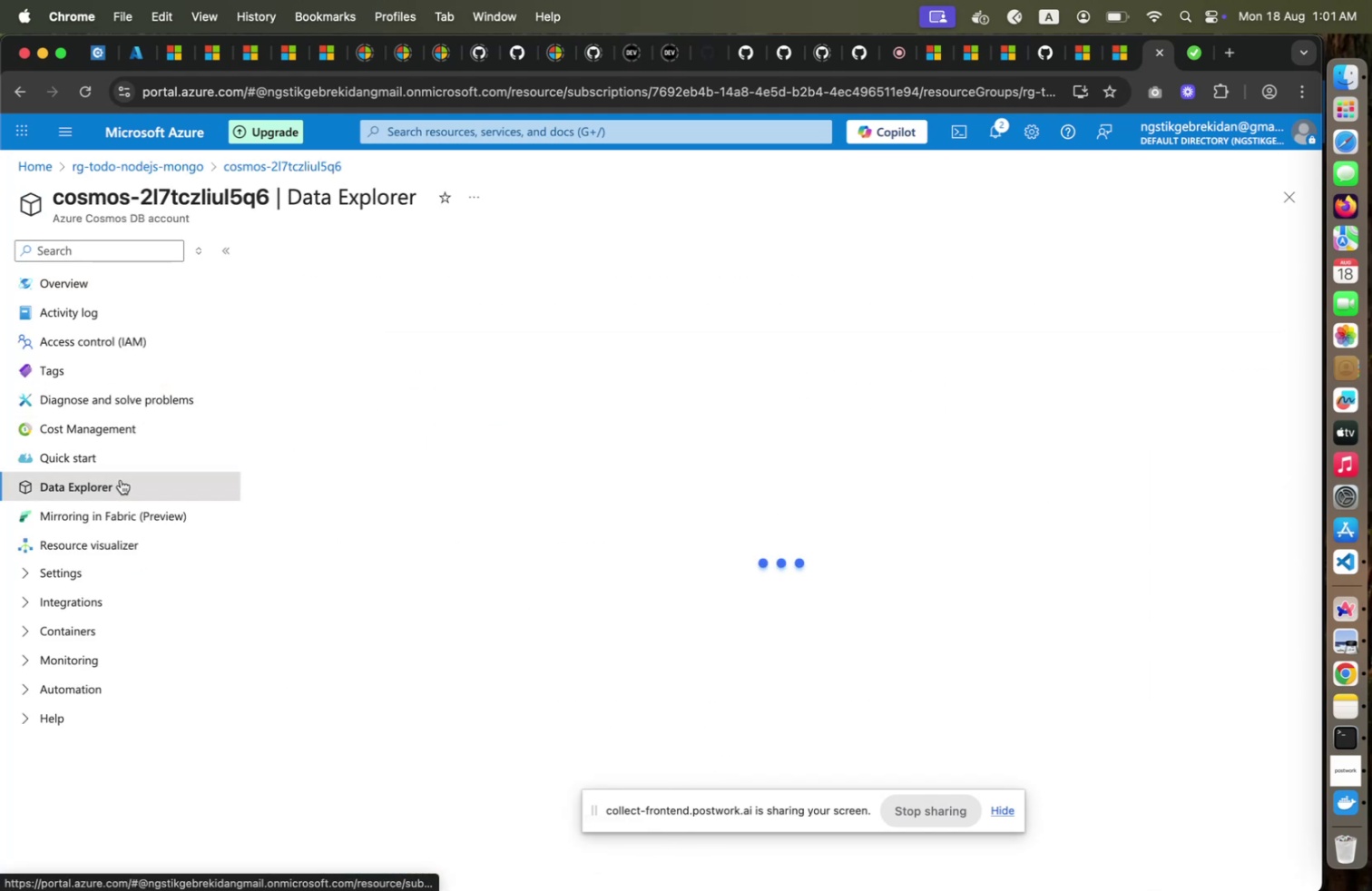 
left_click([121, 479])
 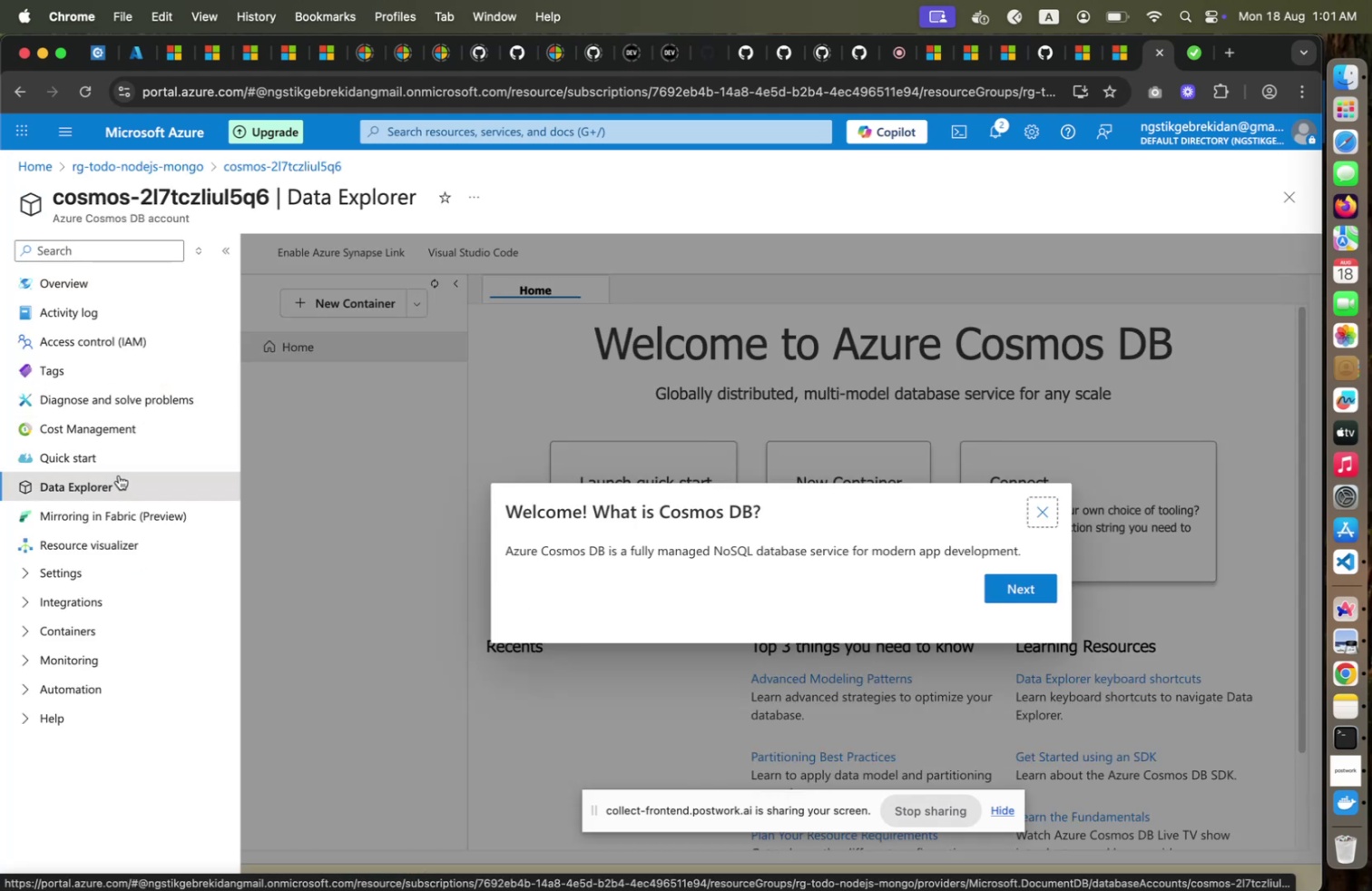 
wait(9.24)
 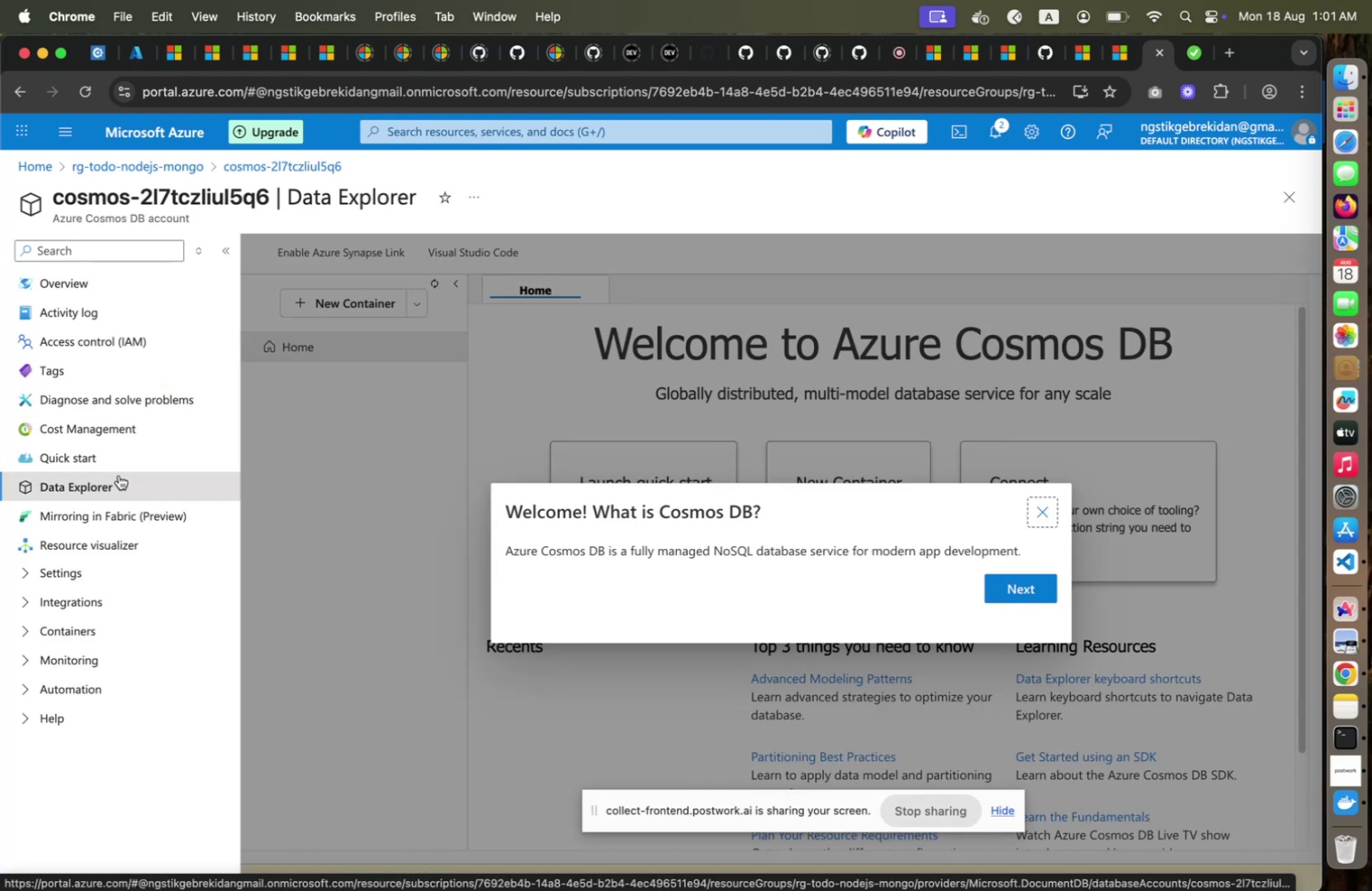 
left_click([1023, 759])
 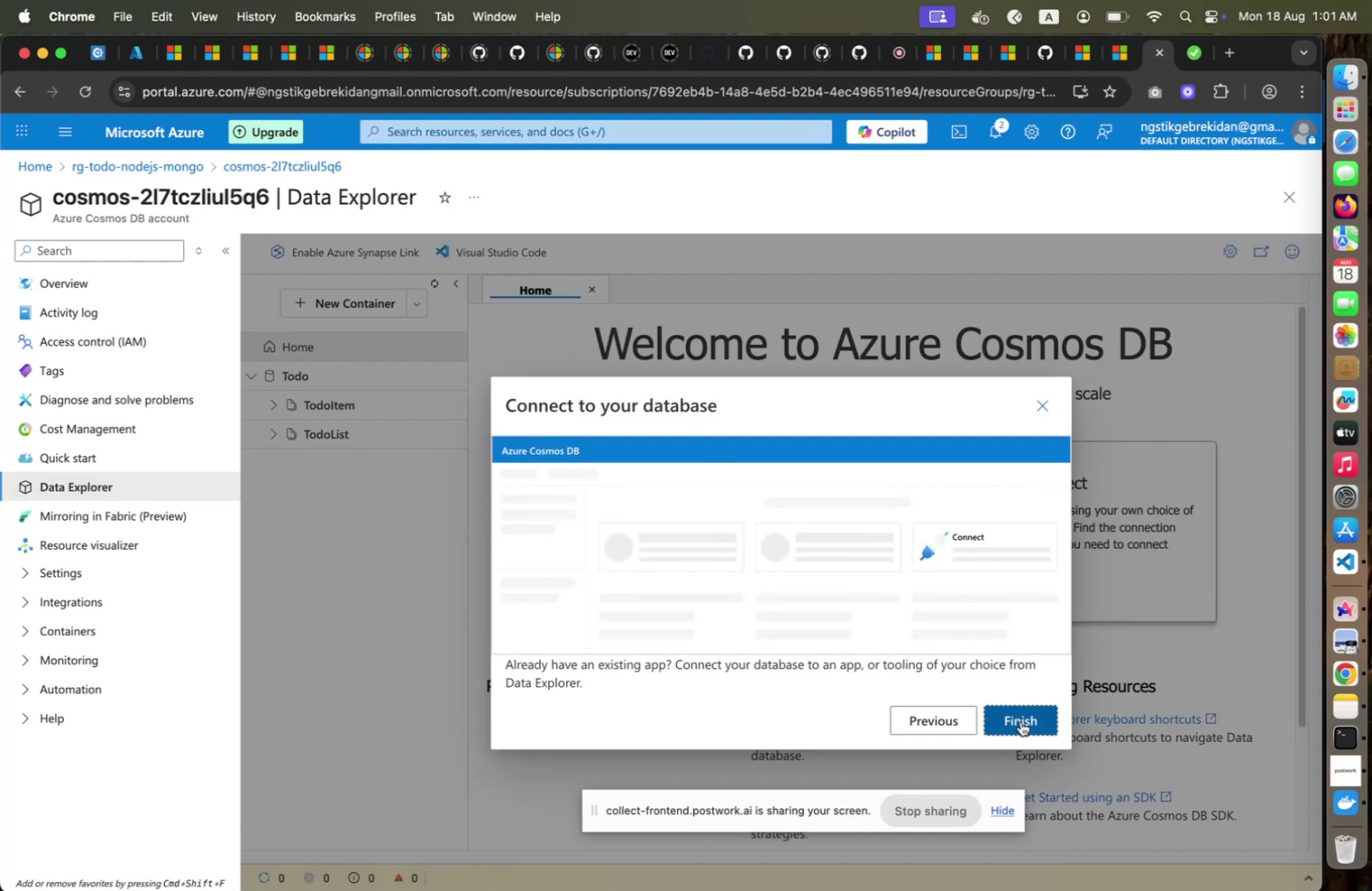 
left_click([1021, 720])
 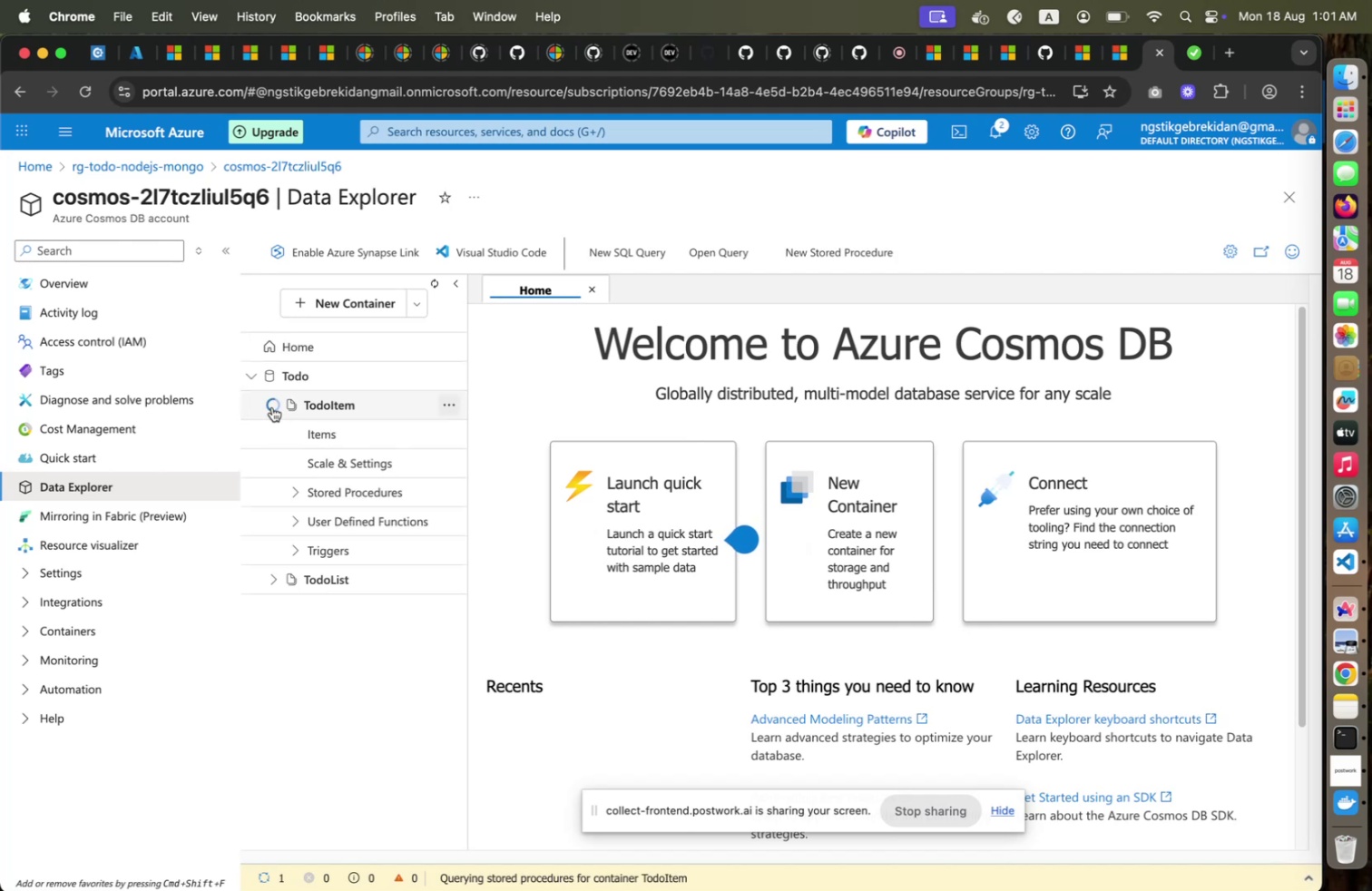 
left_click([272, 406])
 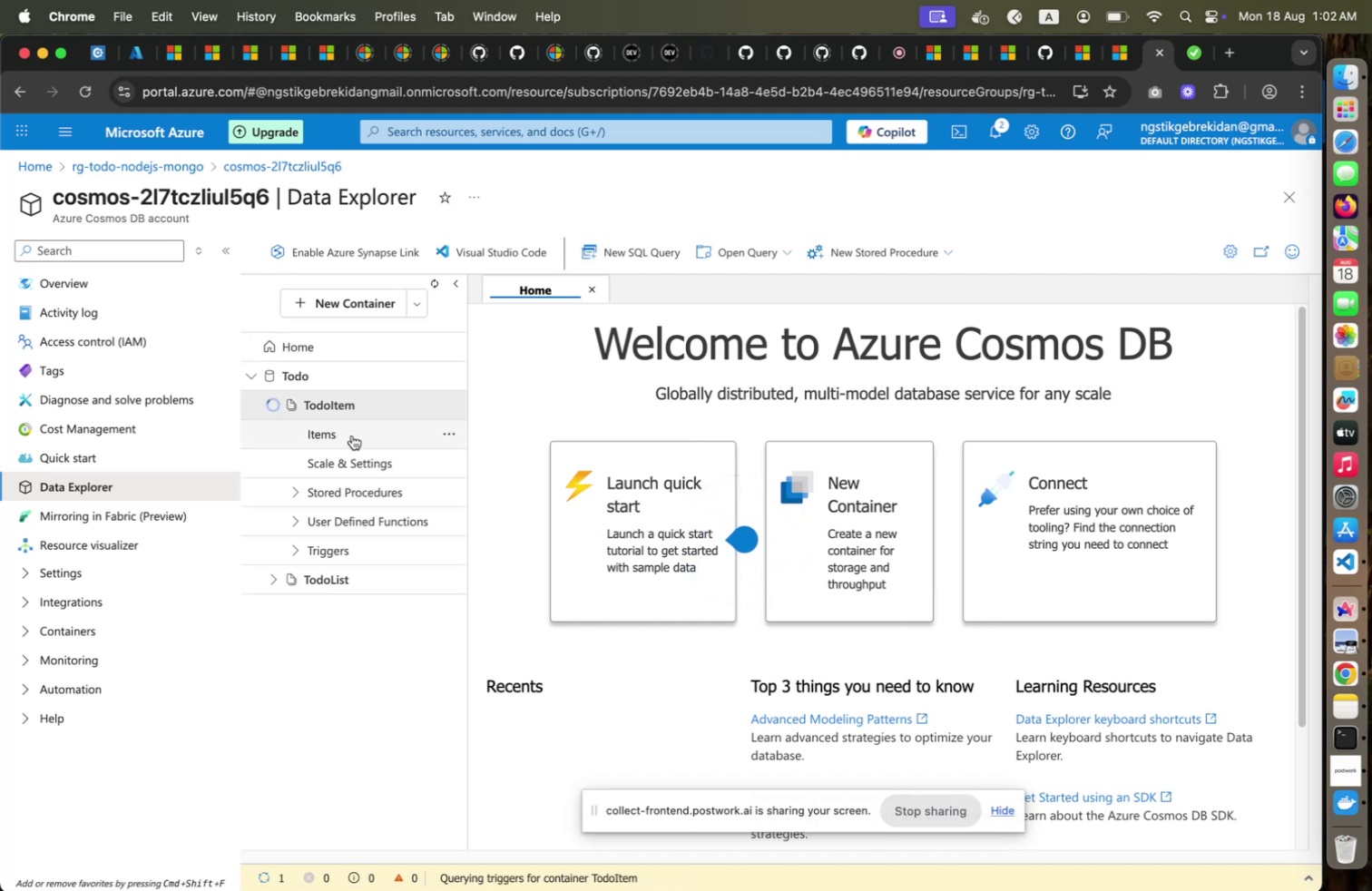 
left_click([352, 435])
 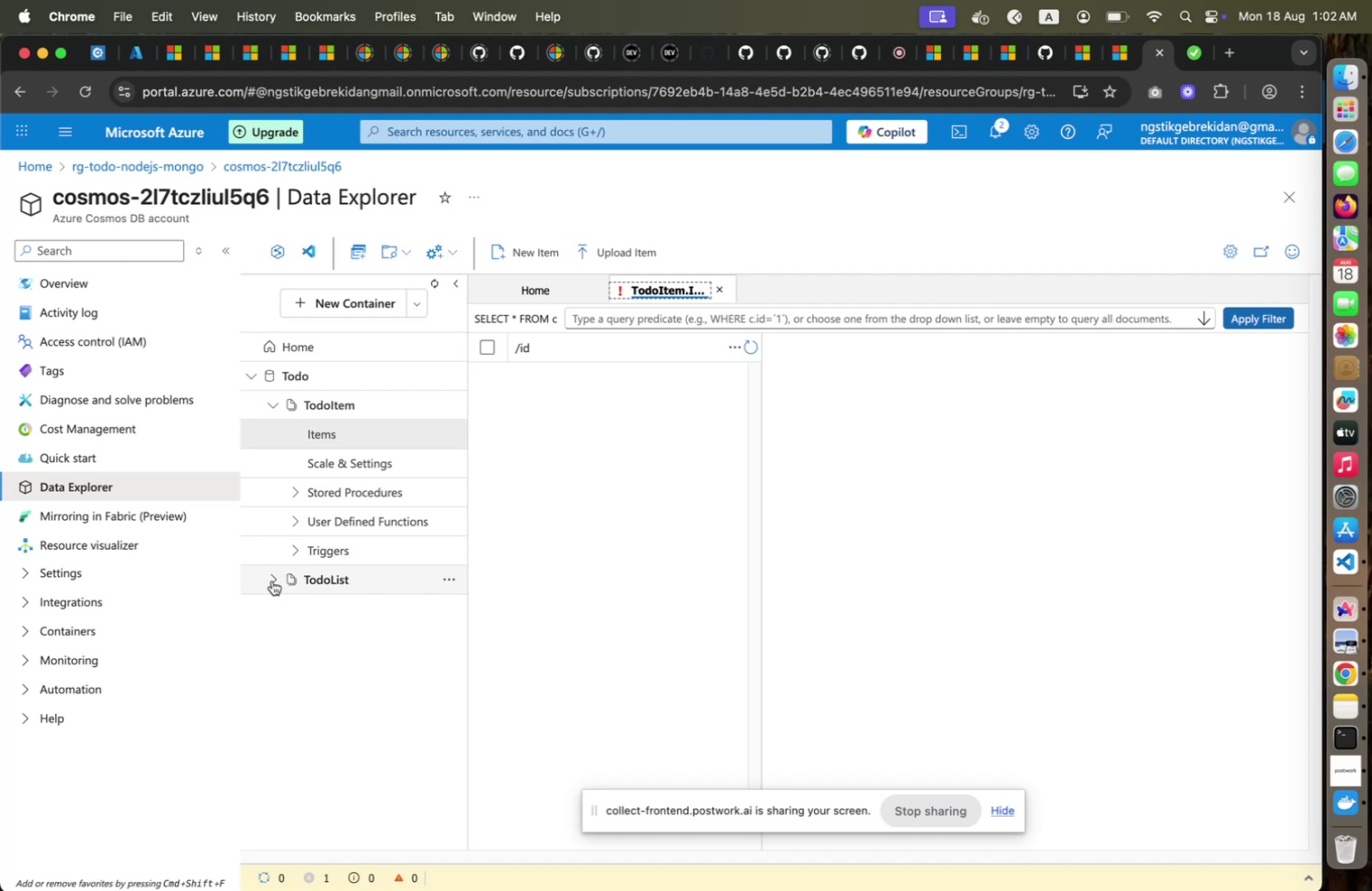 
wait(13.43)
 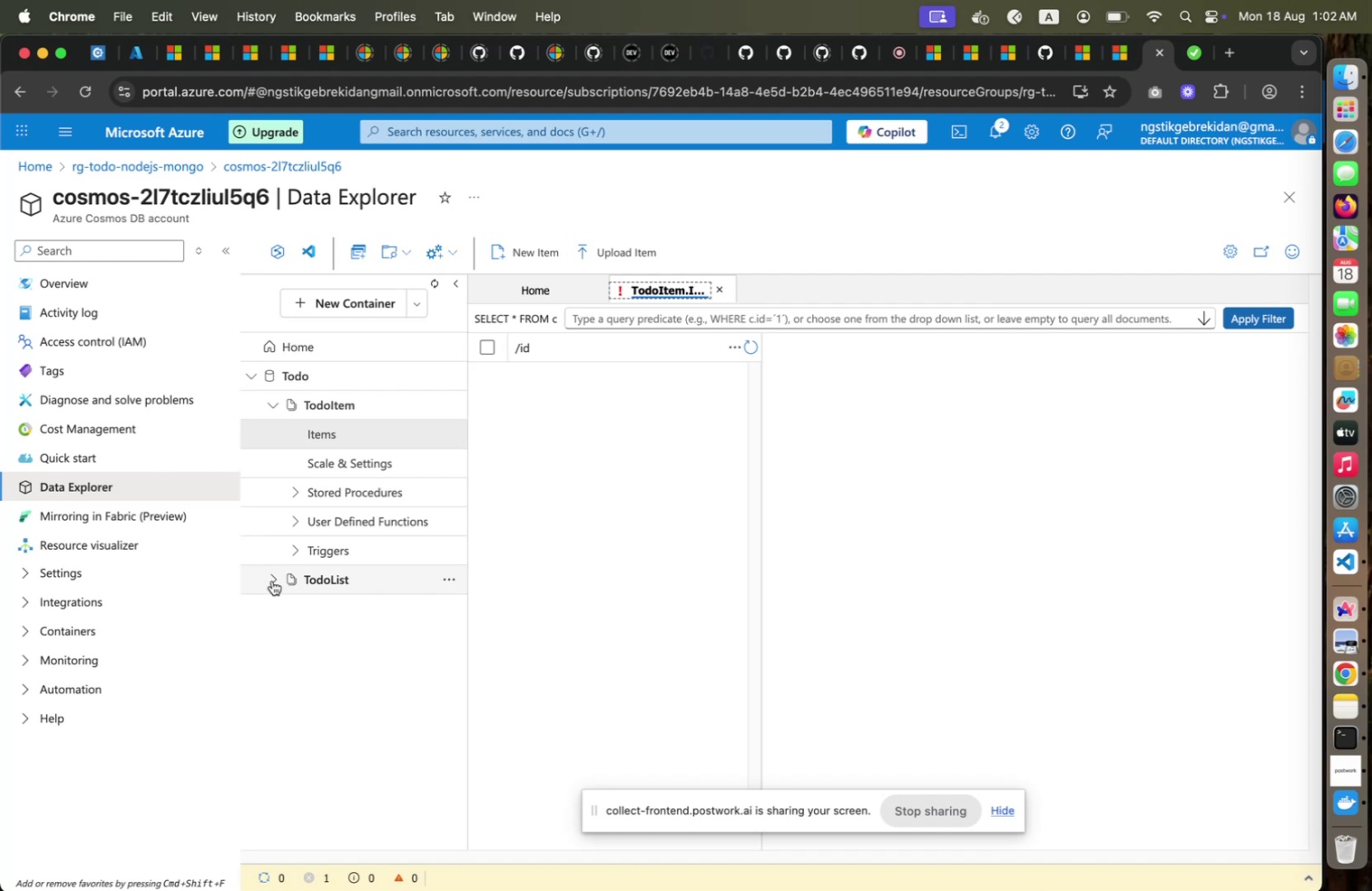 
left_click([272, 579])
 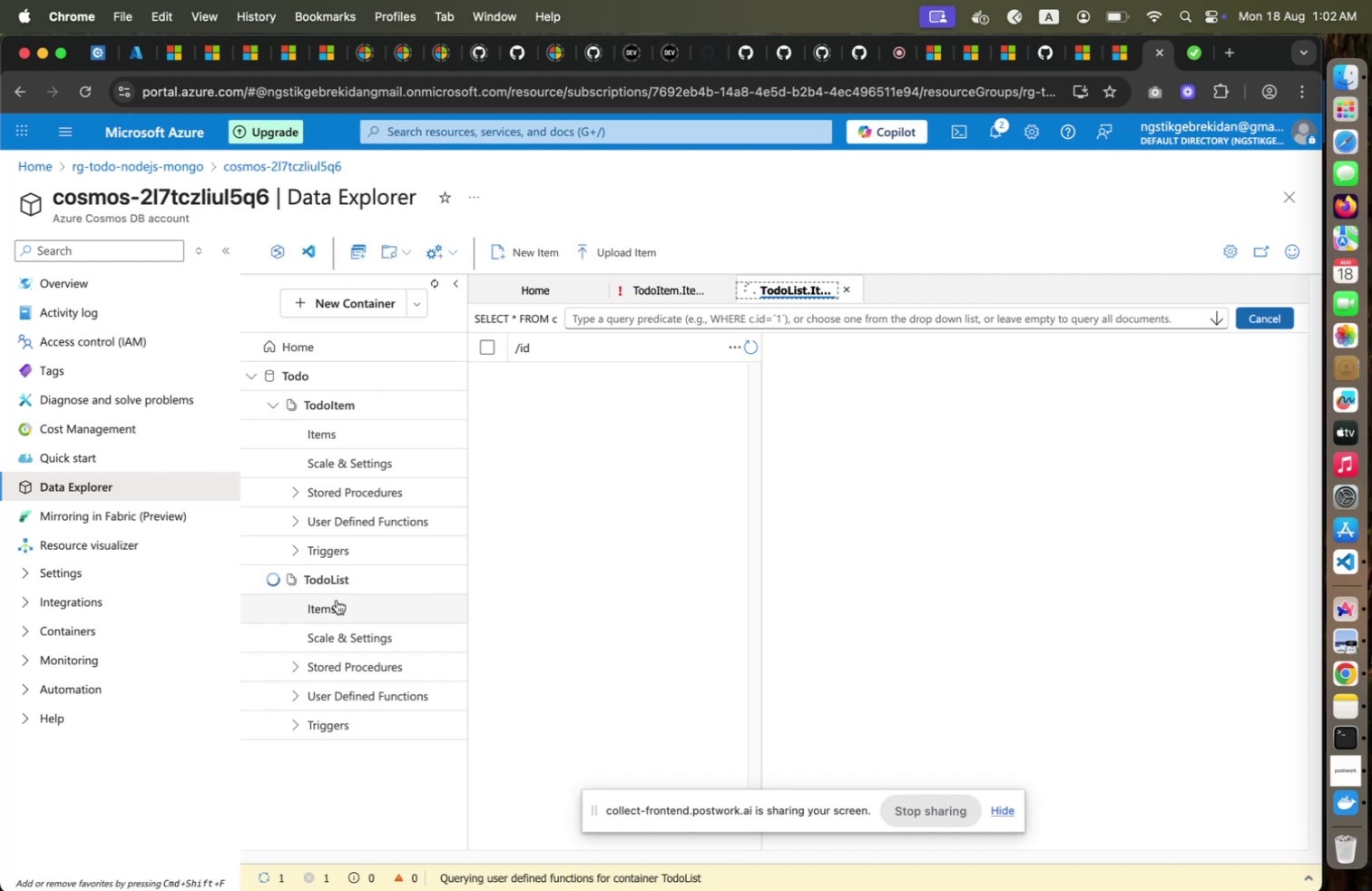 
left_click([337, 600])
 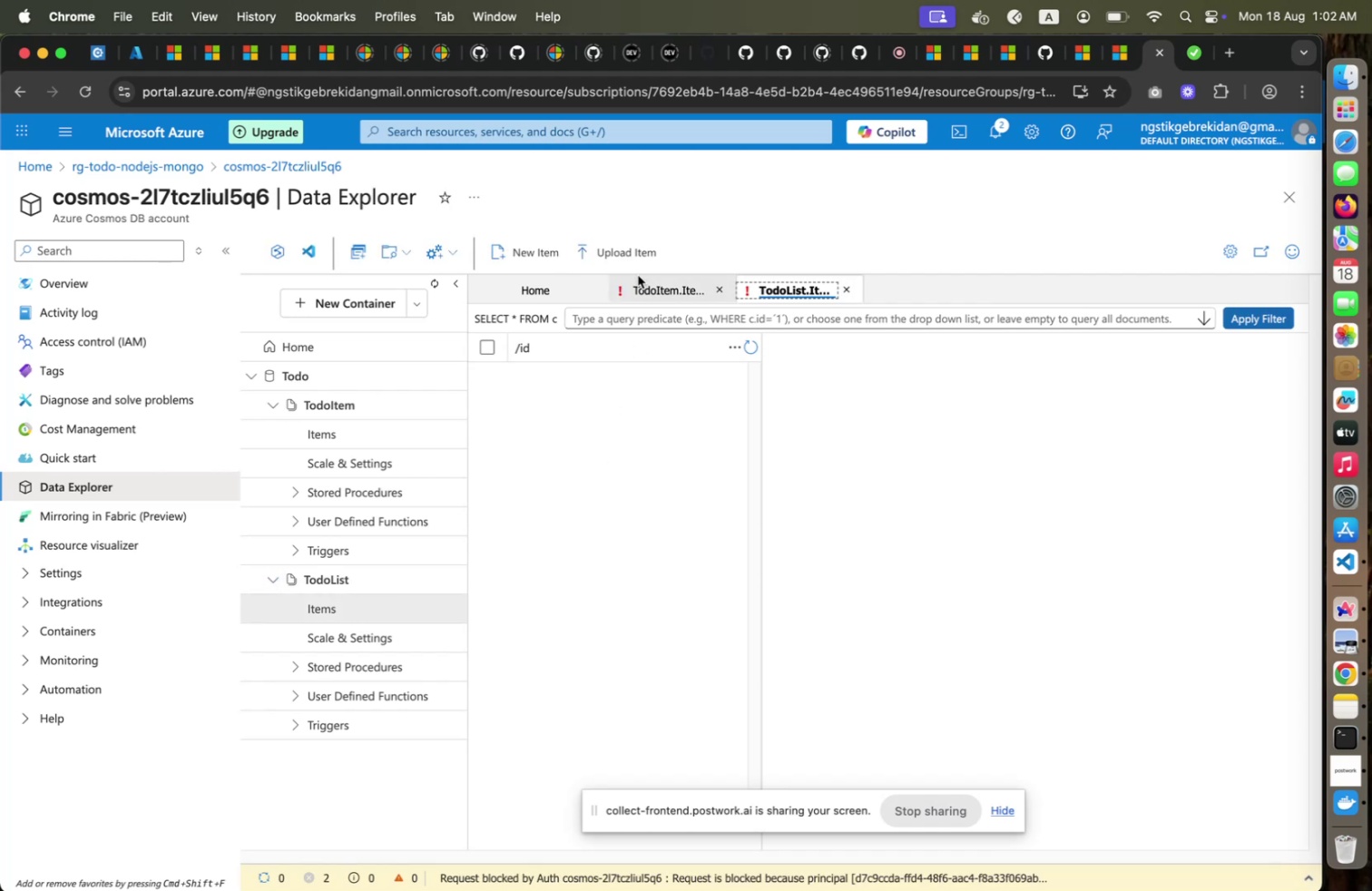 
wait(6.29)
 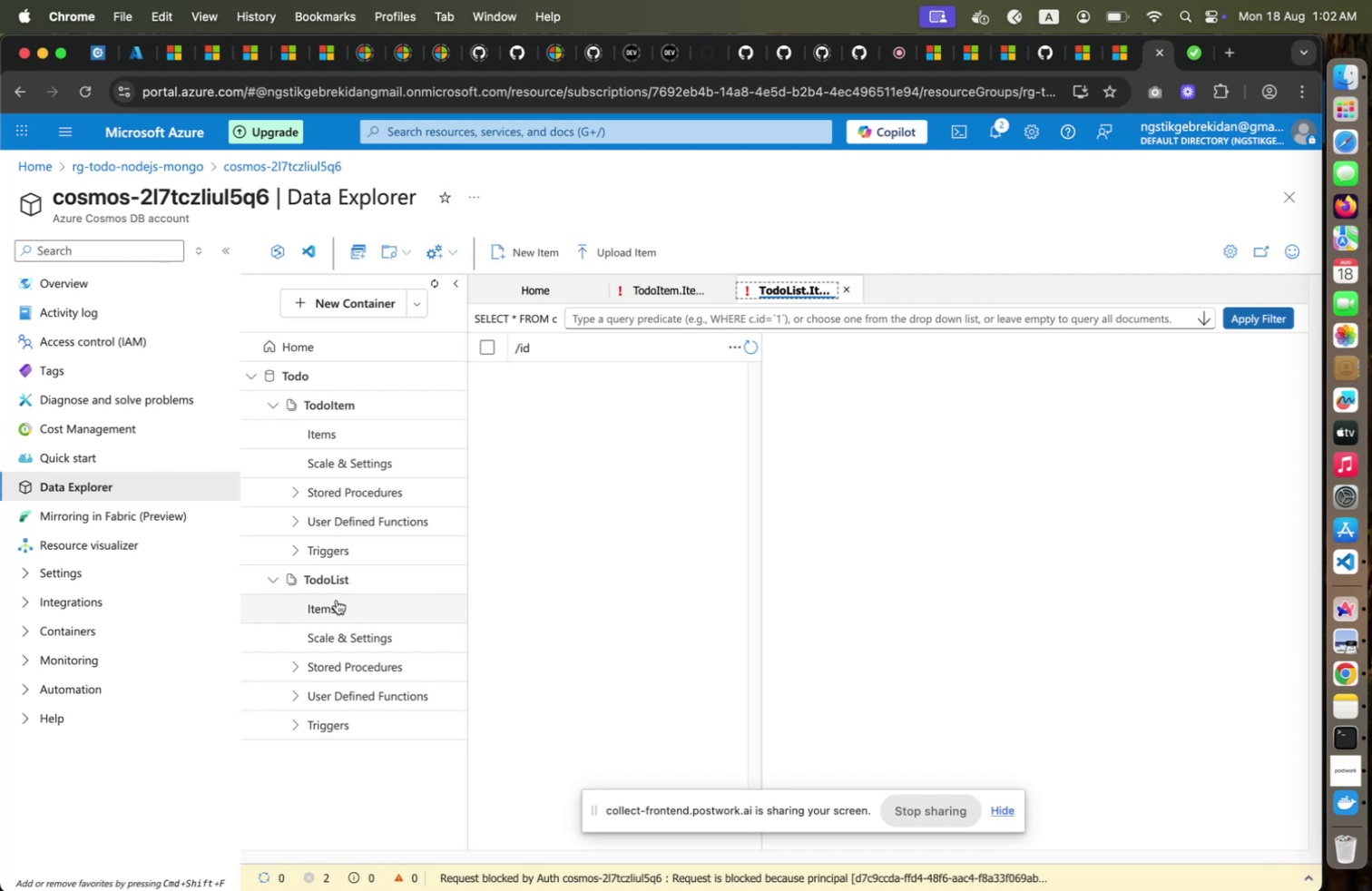 
left_click([641, 282])
 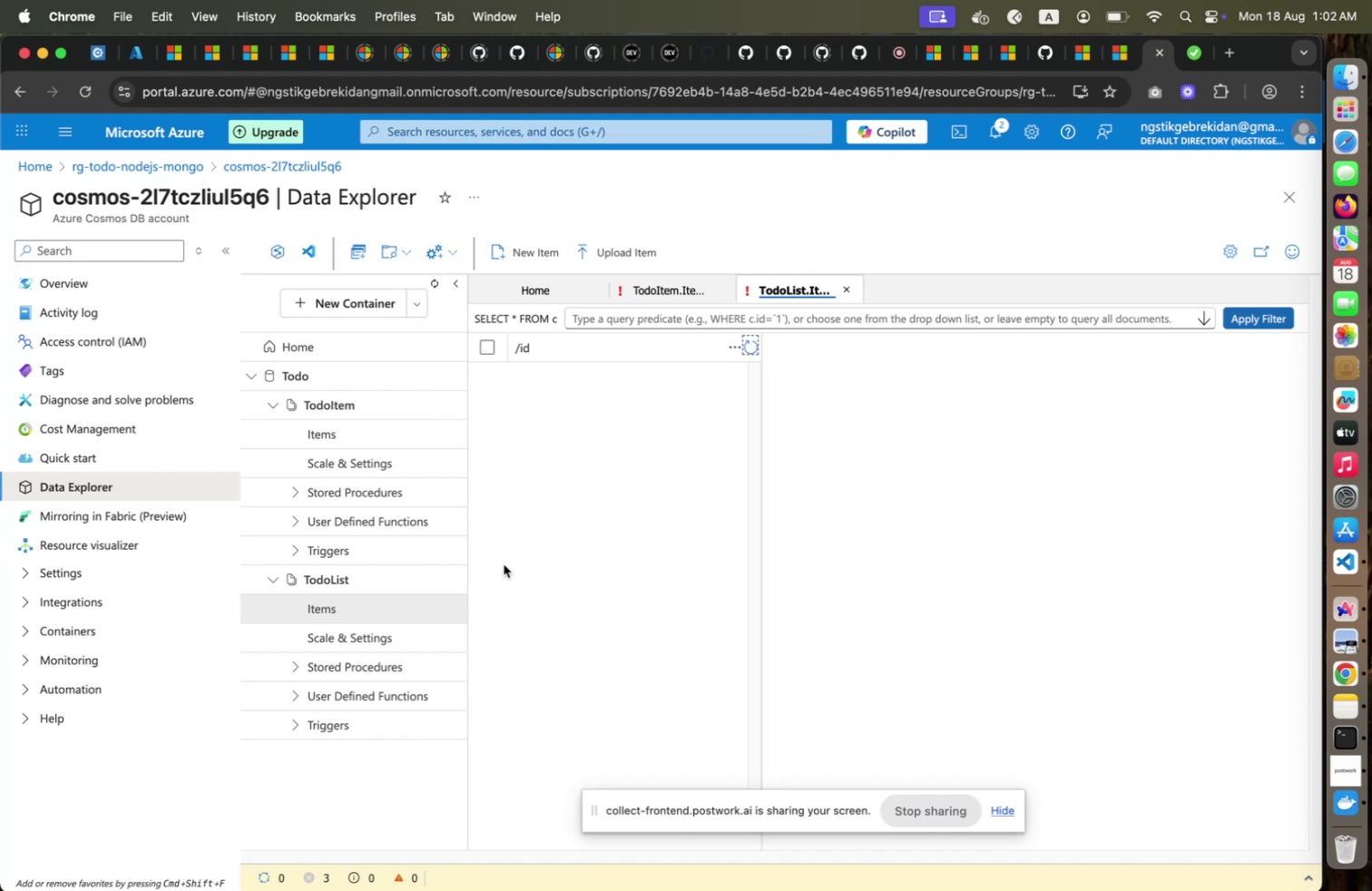 
wait(25.46)
 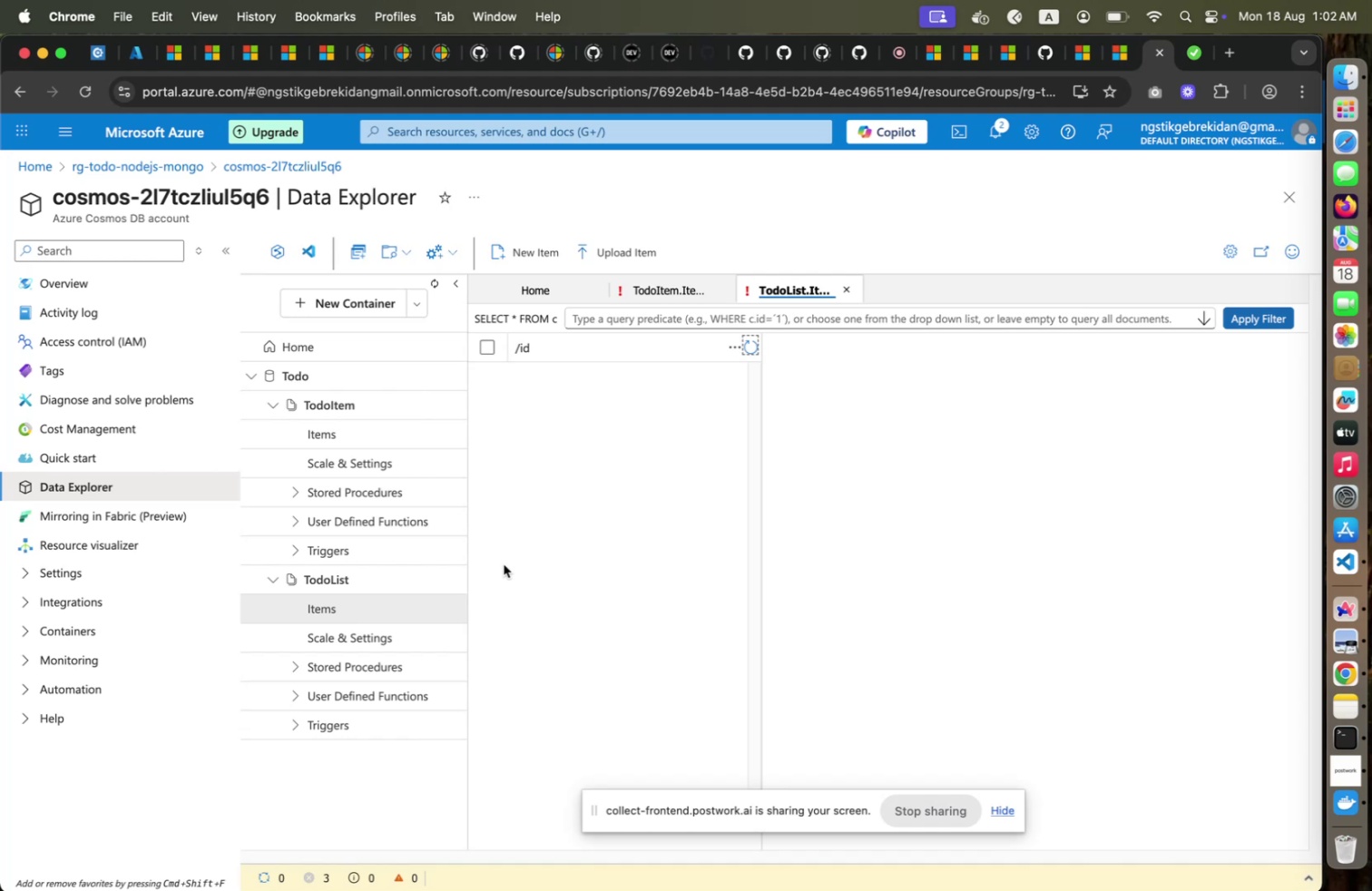 
right_click([504, 563])
 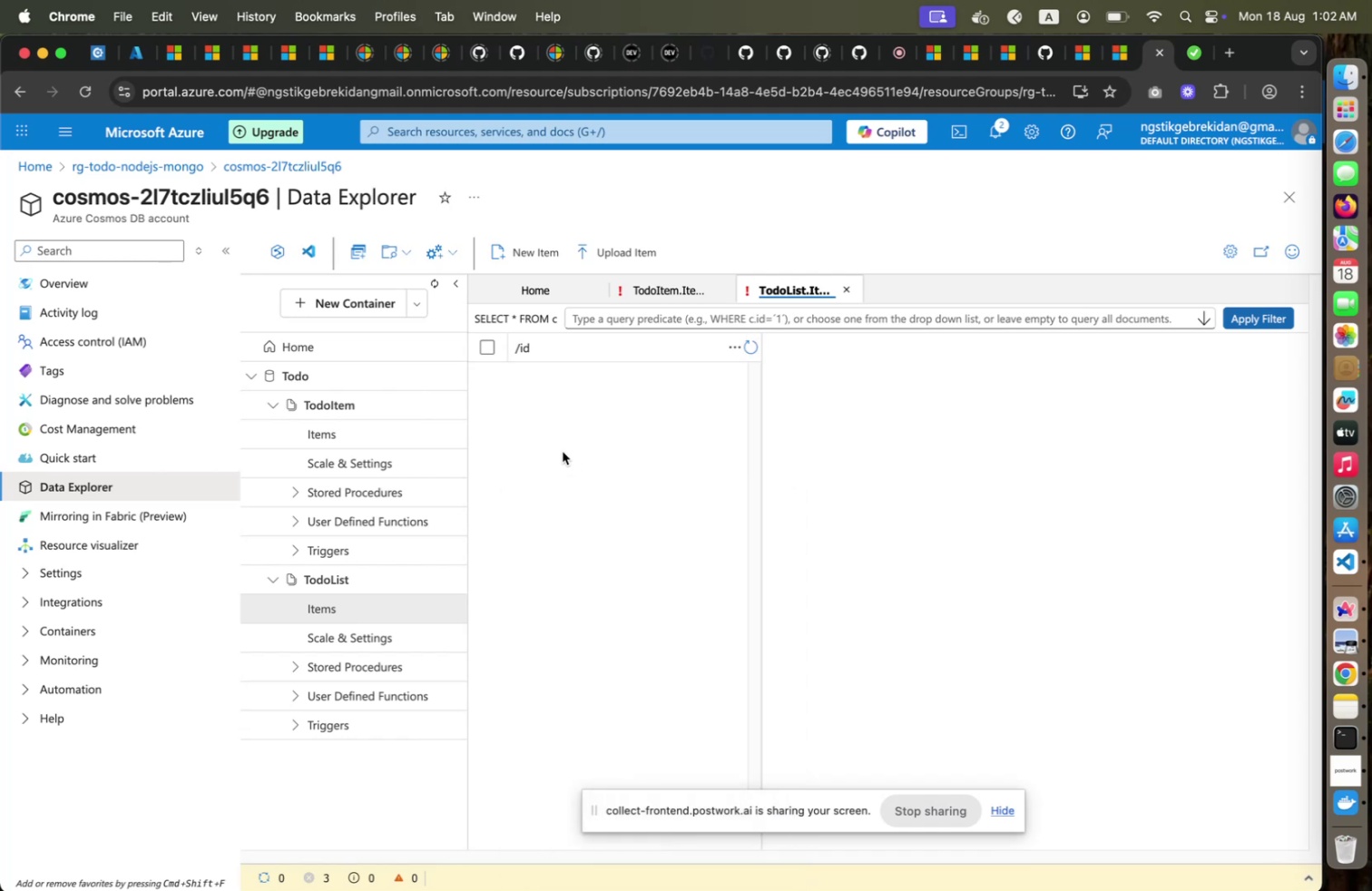 
left_click([568, 450])
 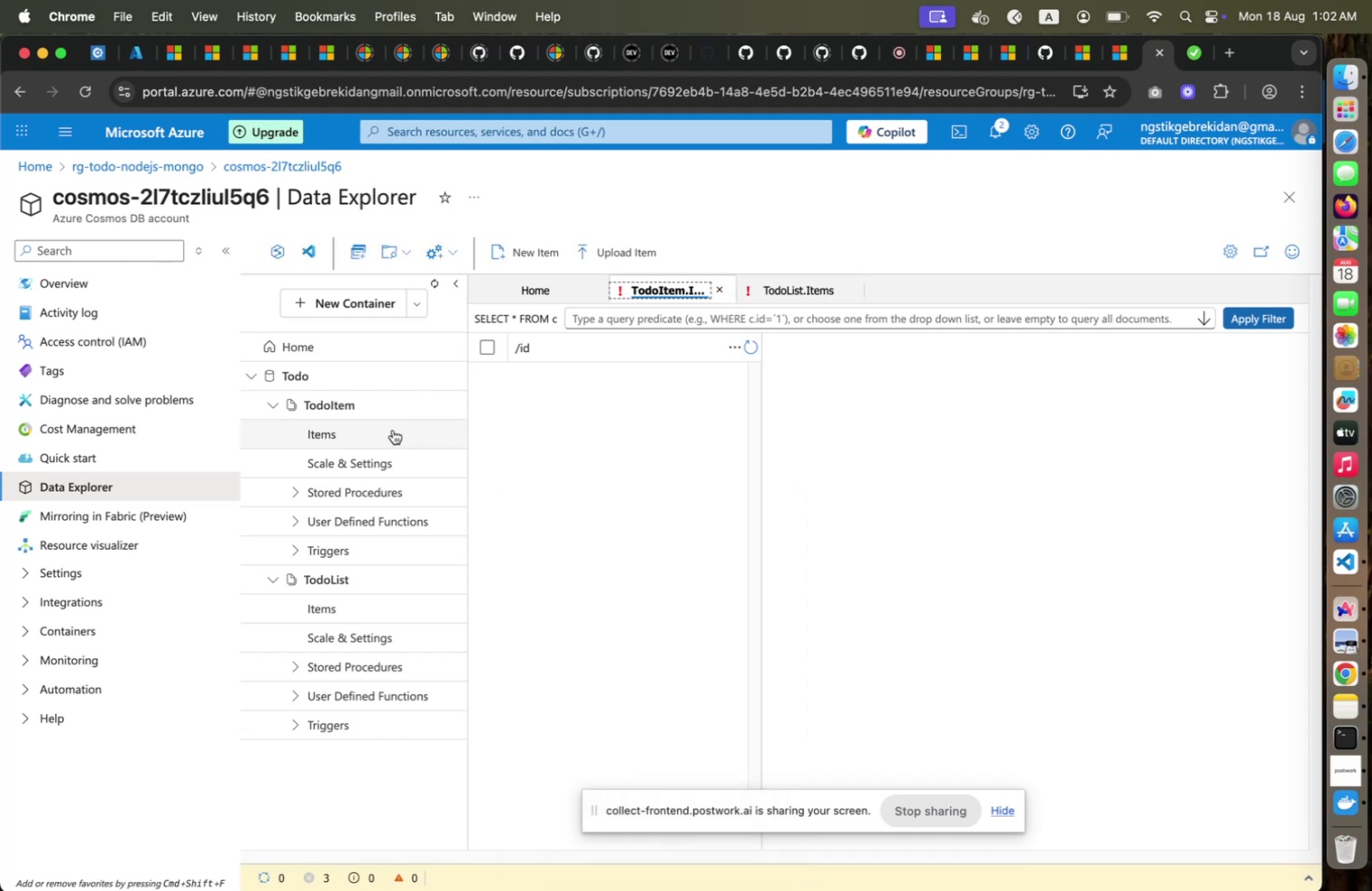 
left_click([393, 429])
 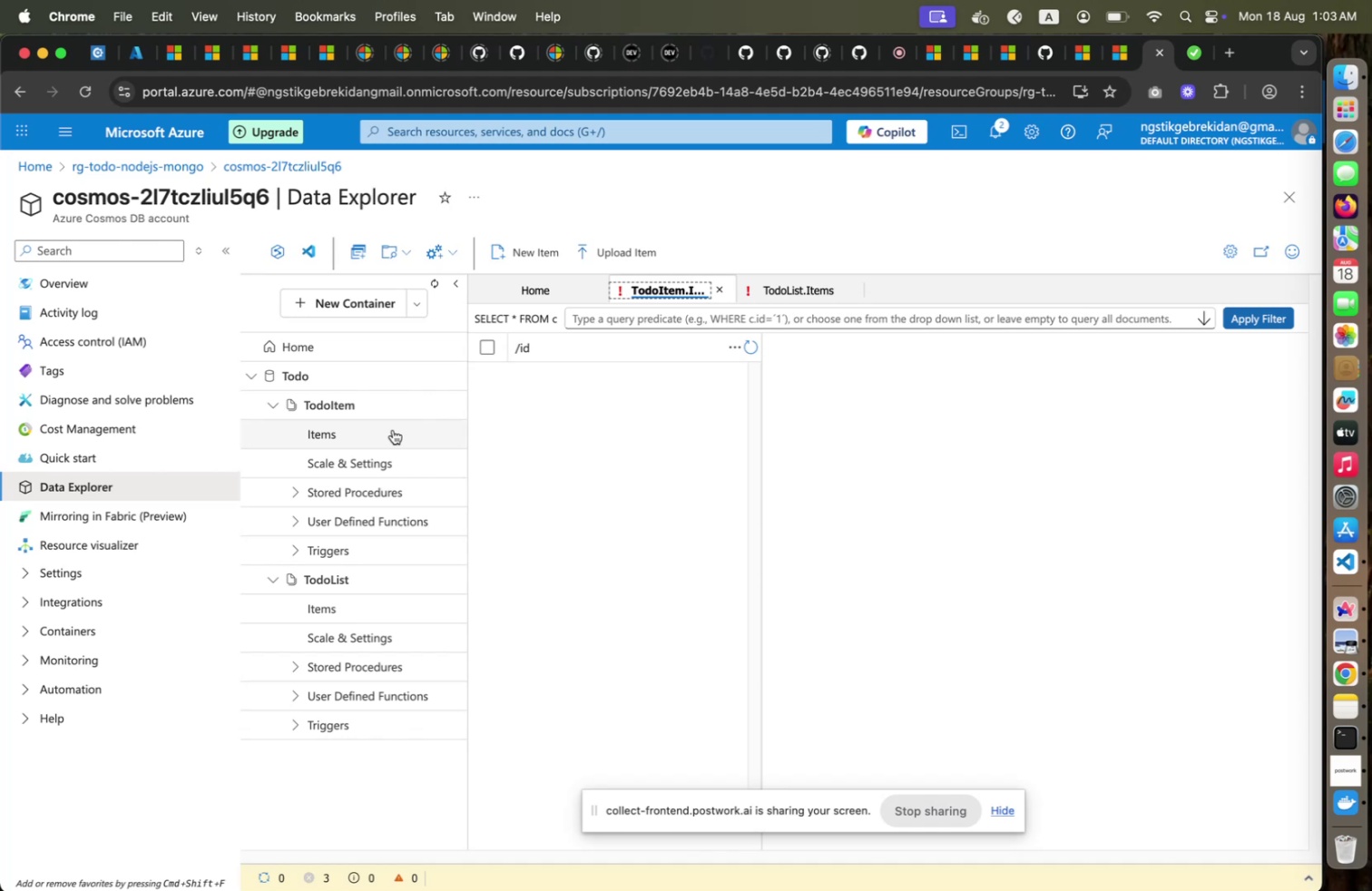 
wait(17.68)
 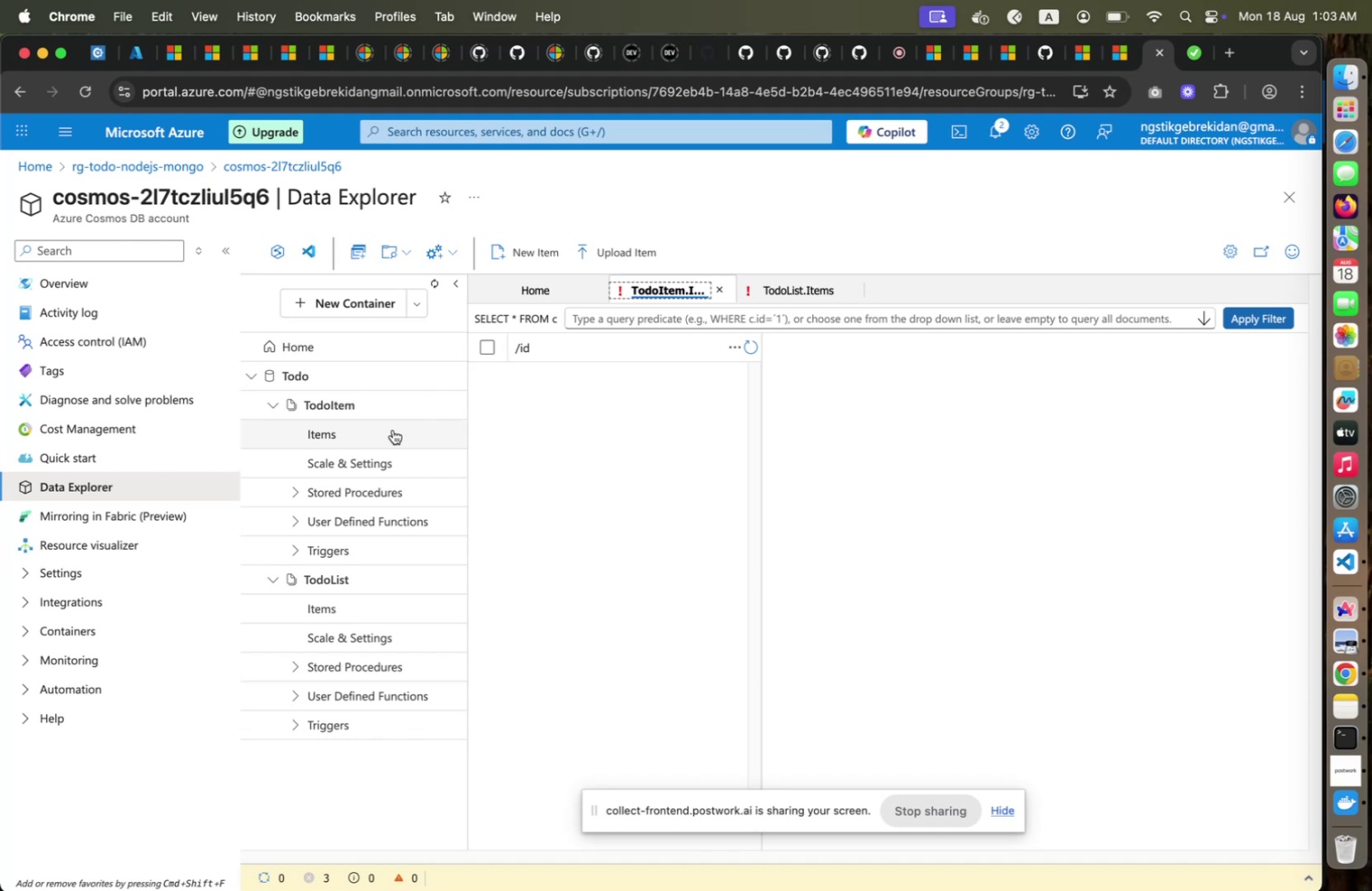 
left_click([753, 351])
 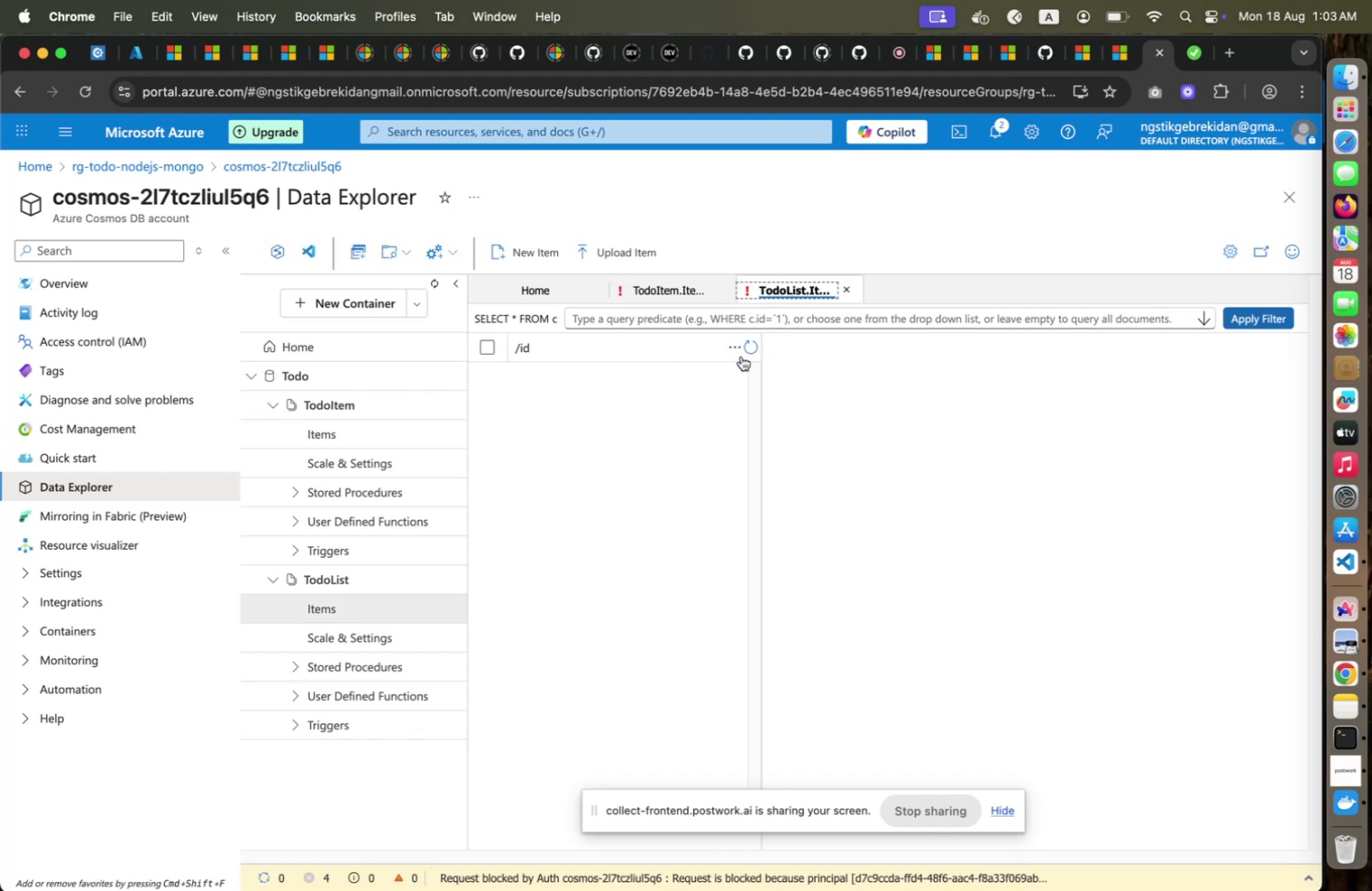 
left_click([792, 288])
 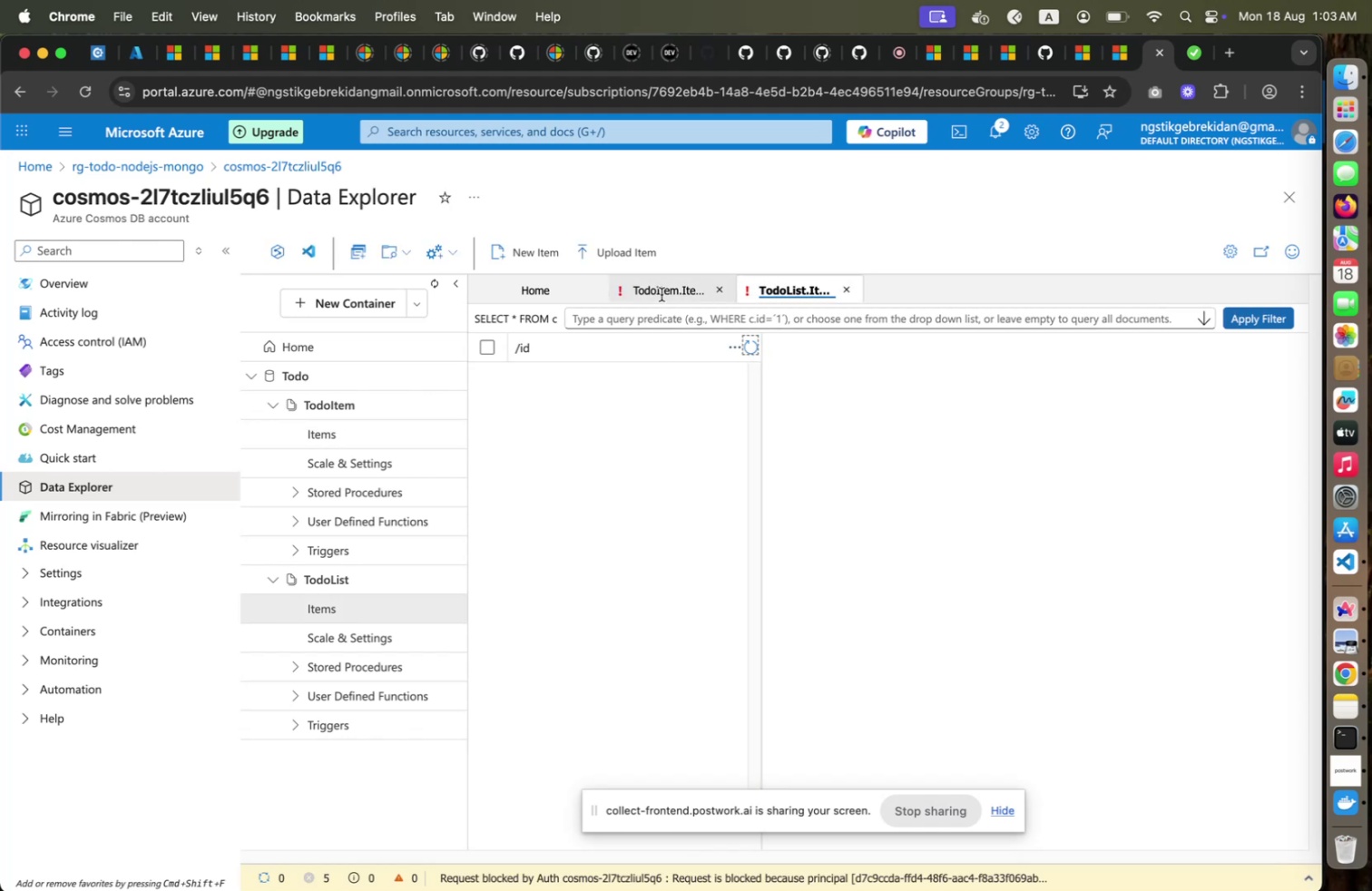 
left_click([750, 348])
 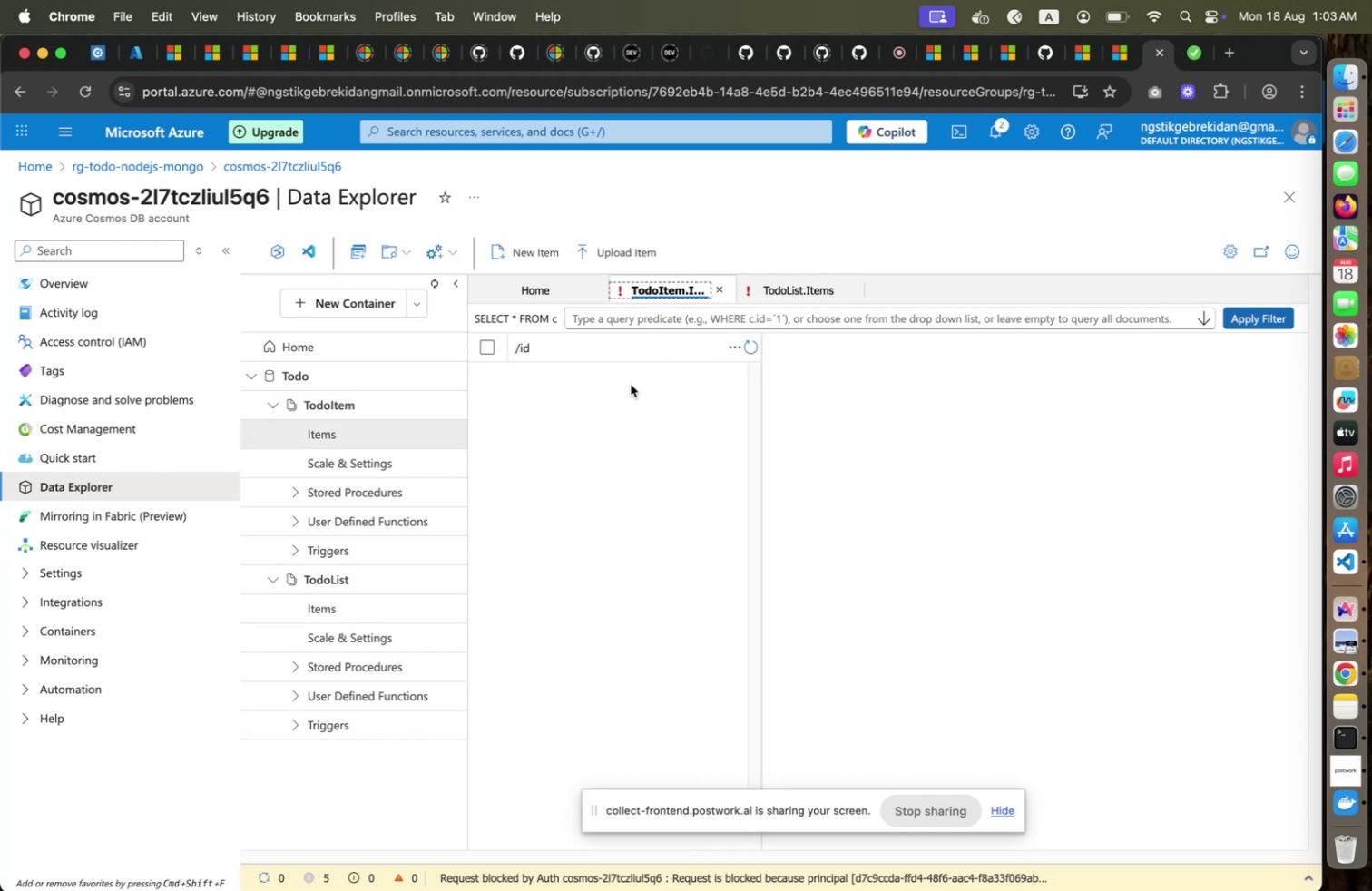 
left_click([662, 294])
 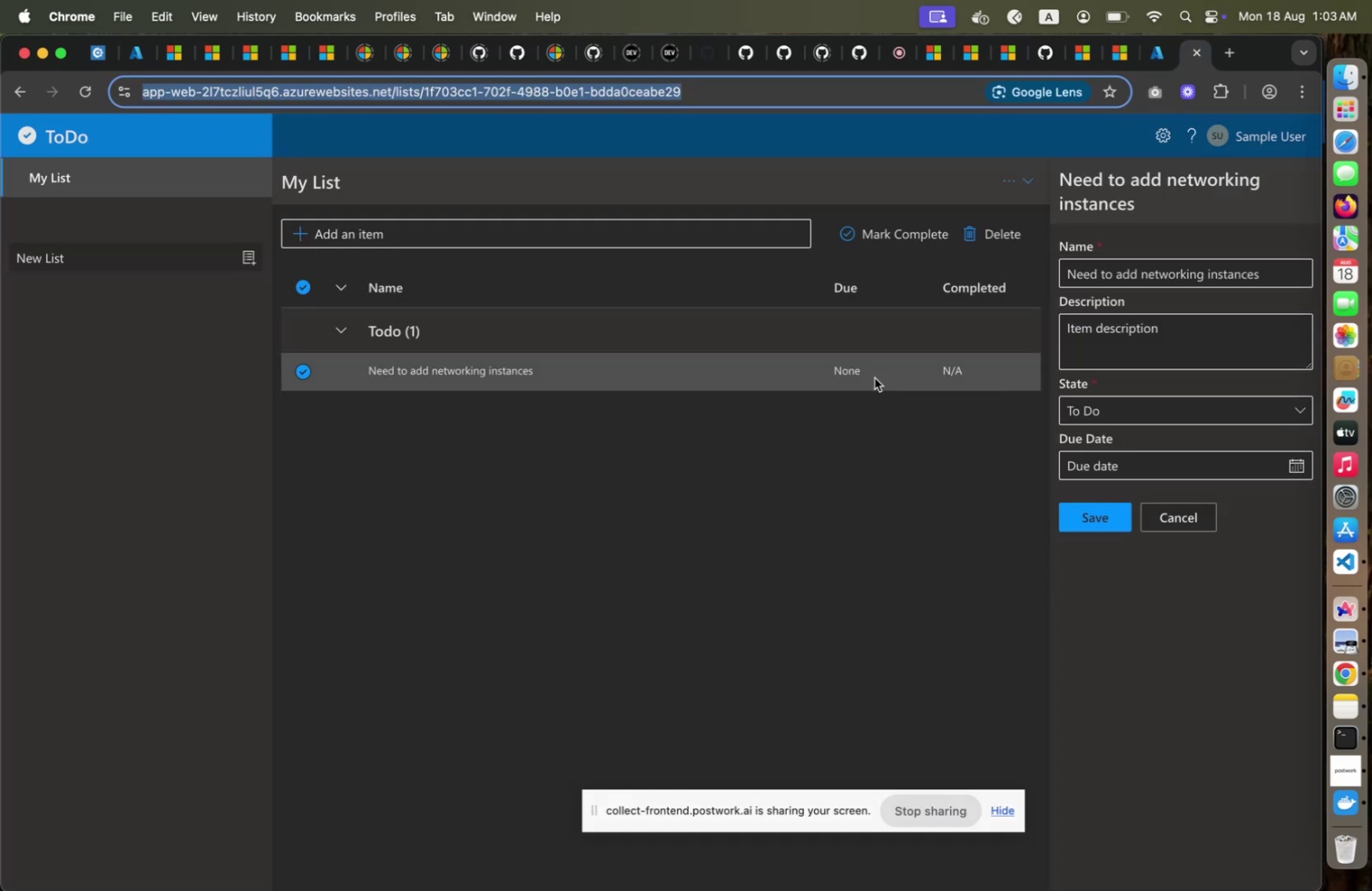 
left_click([1201, 57])
 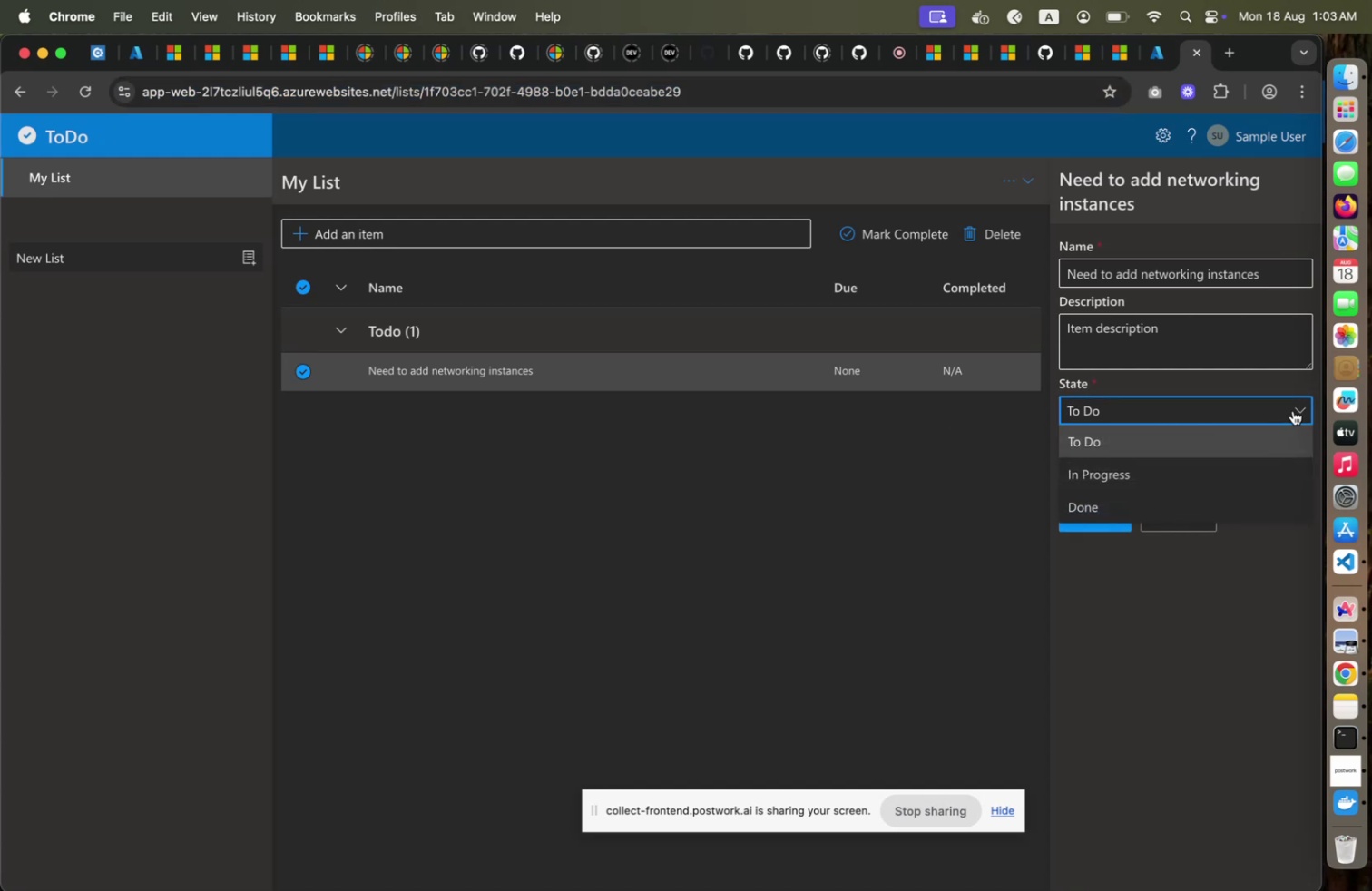 
left_click([1293, 409])
 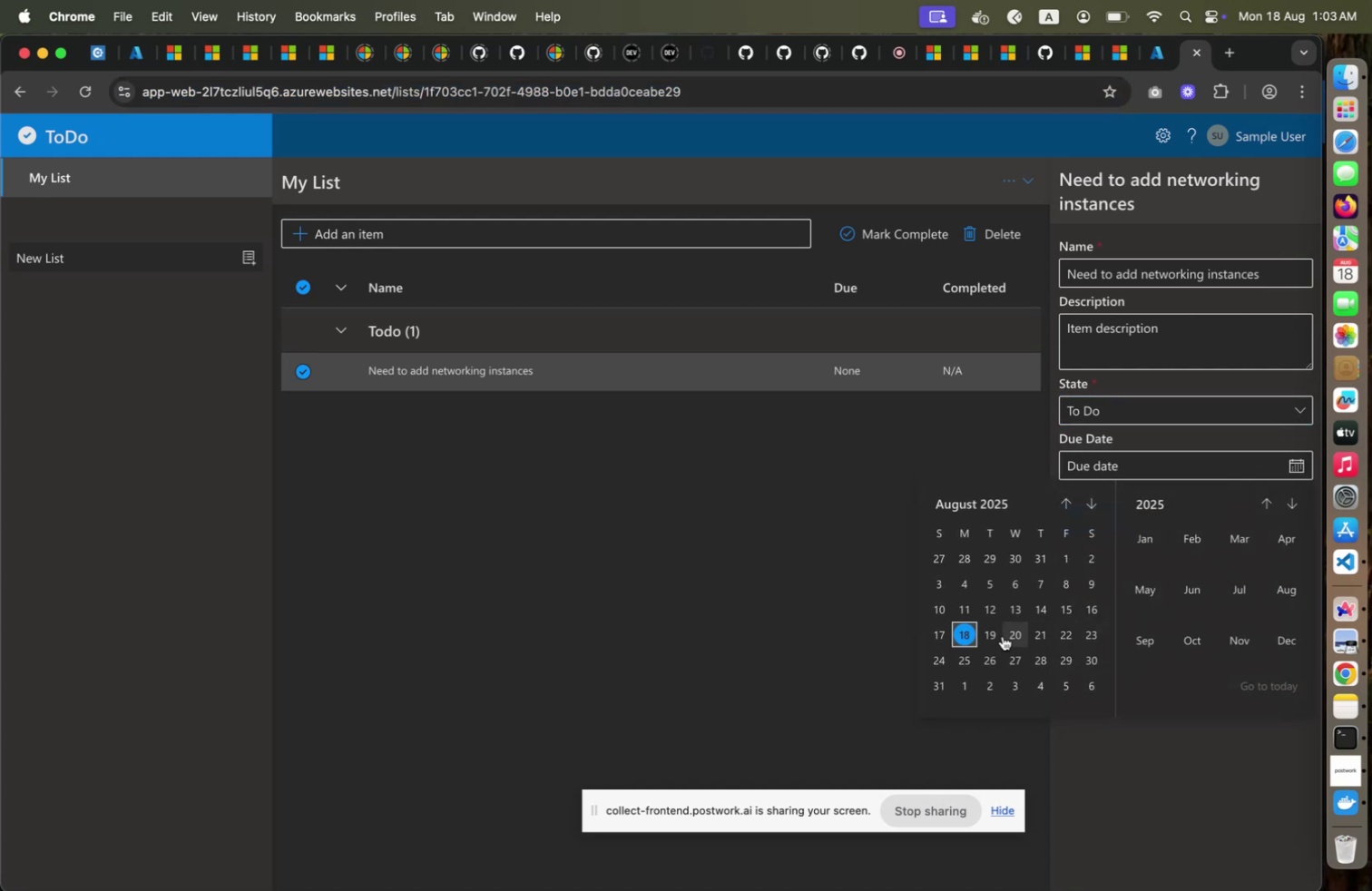 
left_click([1286, 462])
 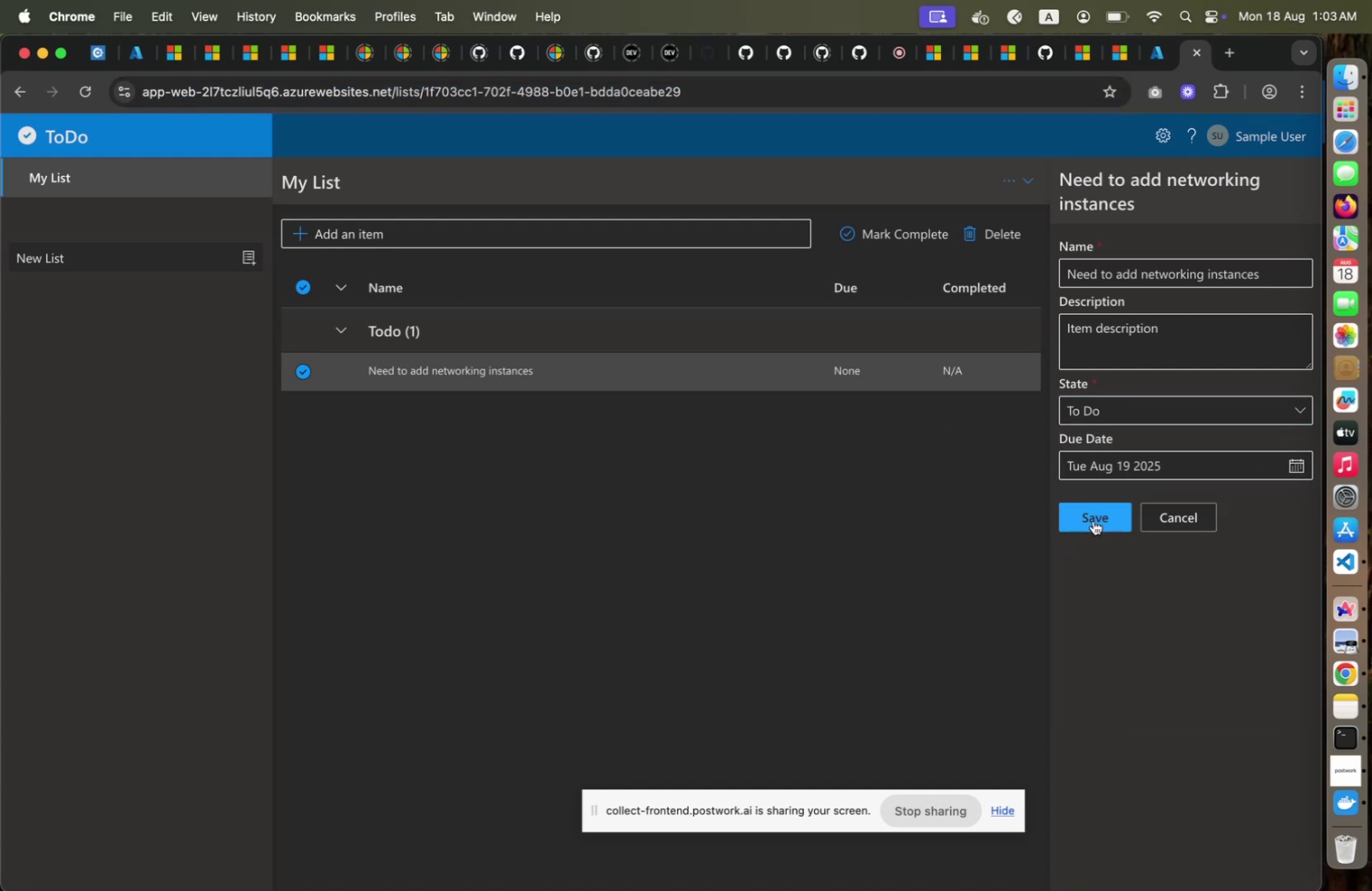 
left_click([997, 635])
 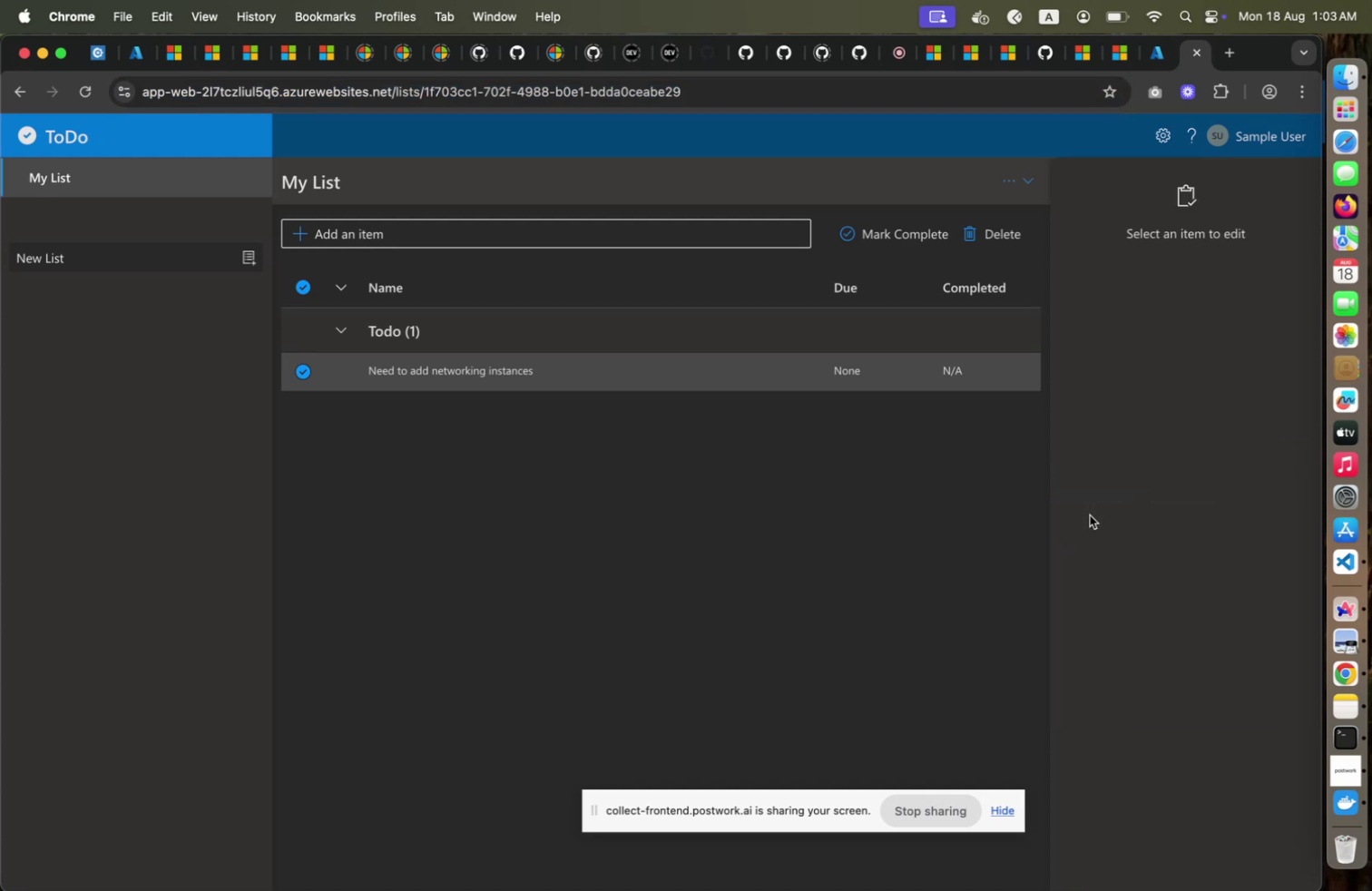 
left_click([1094, 514])
 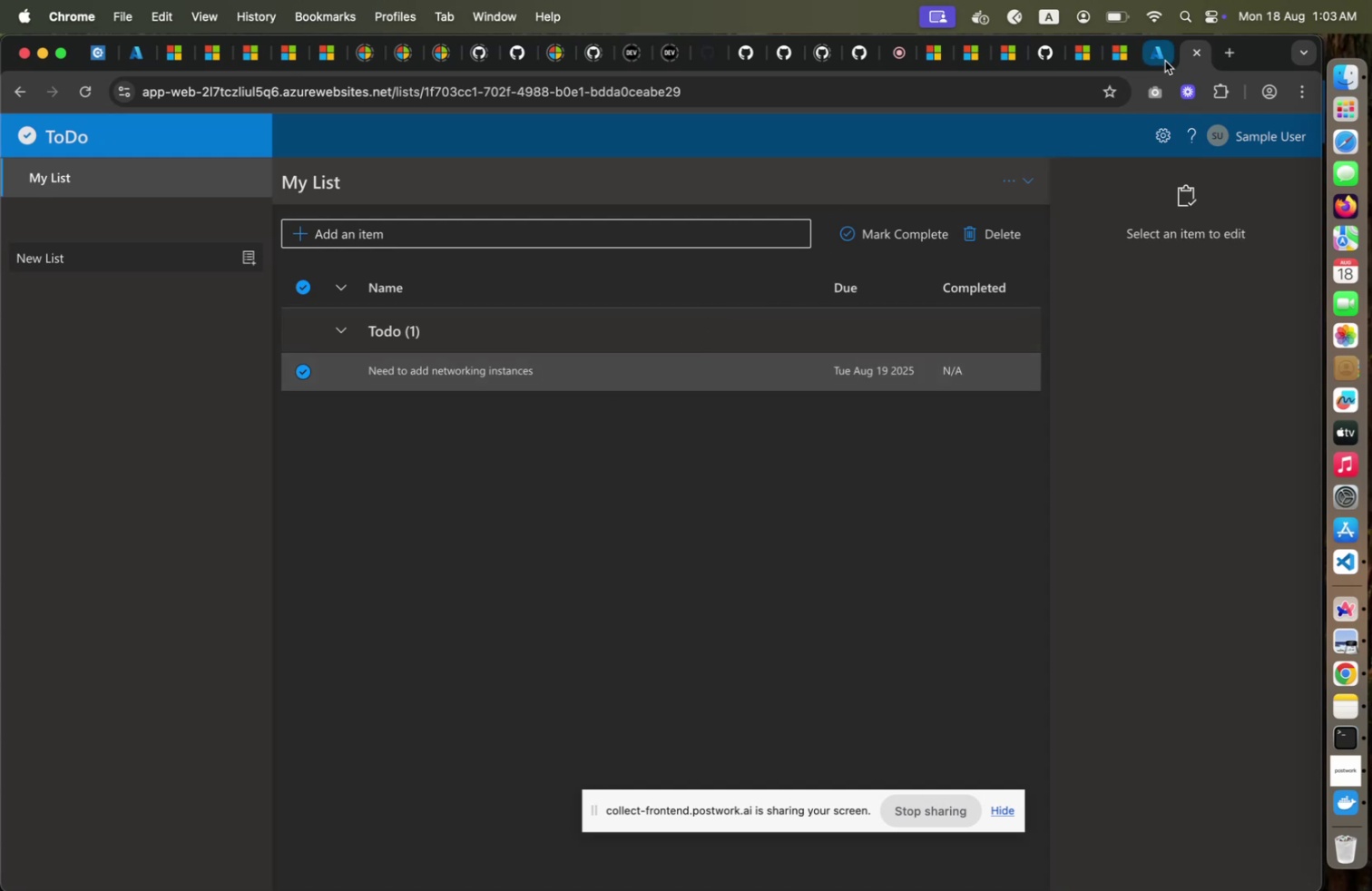 
wait(9.56)
 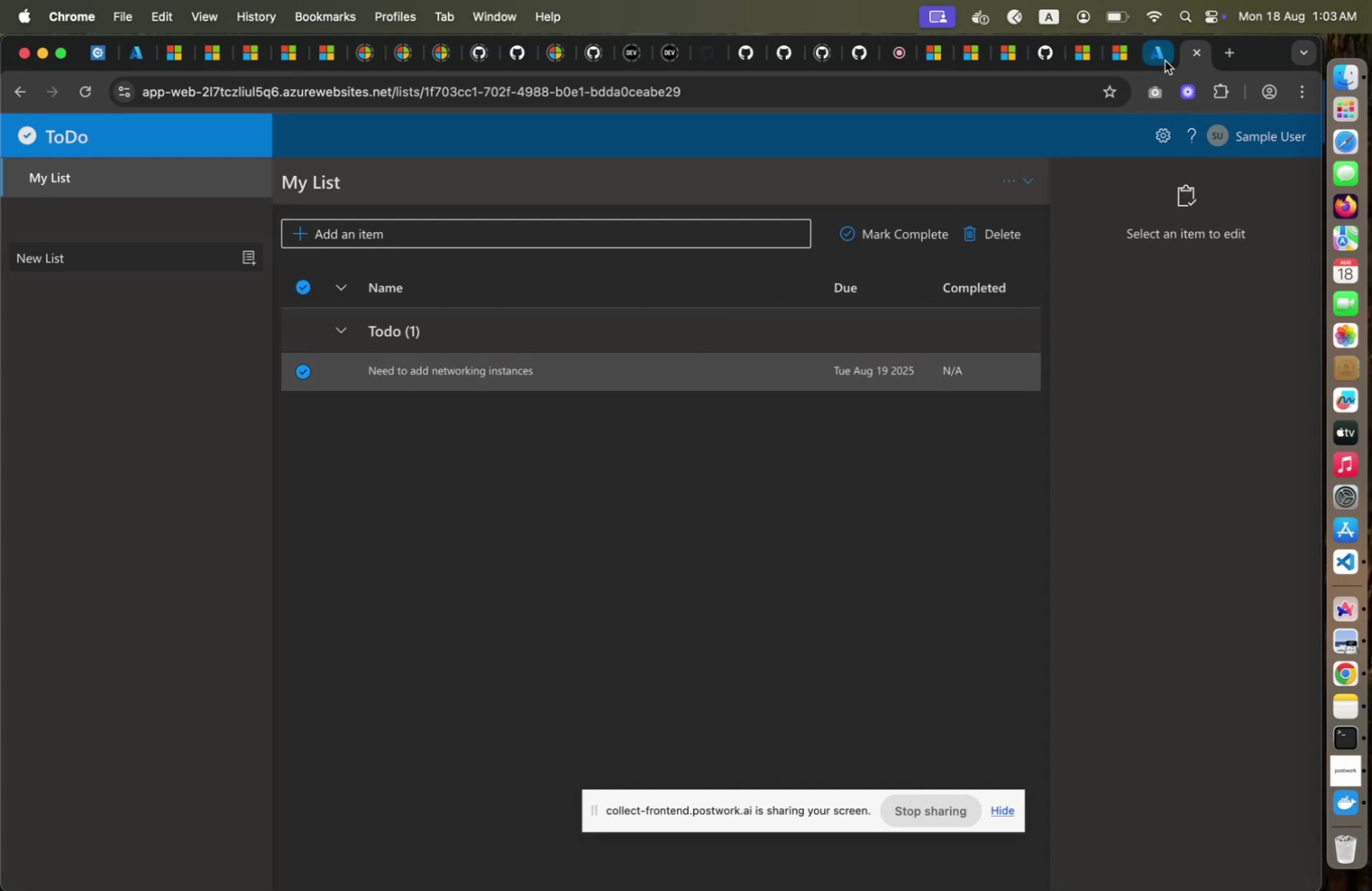 
left_click([752, 340])
 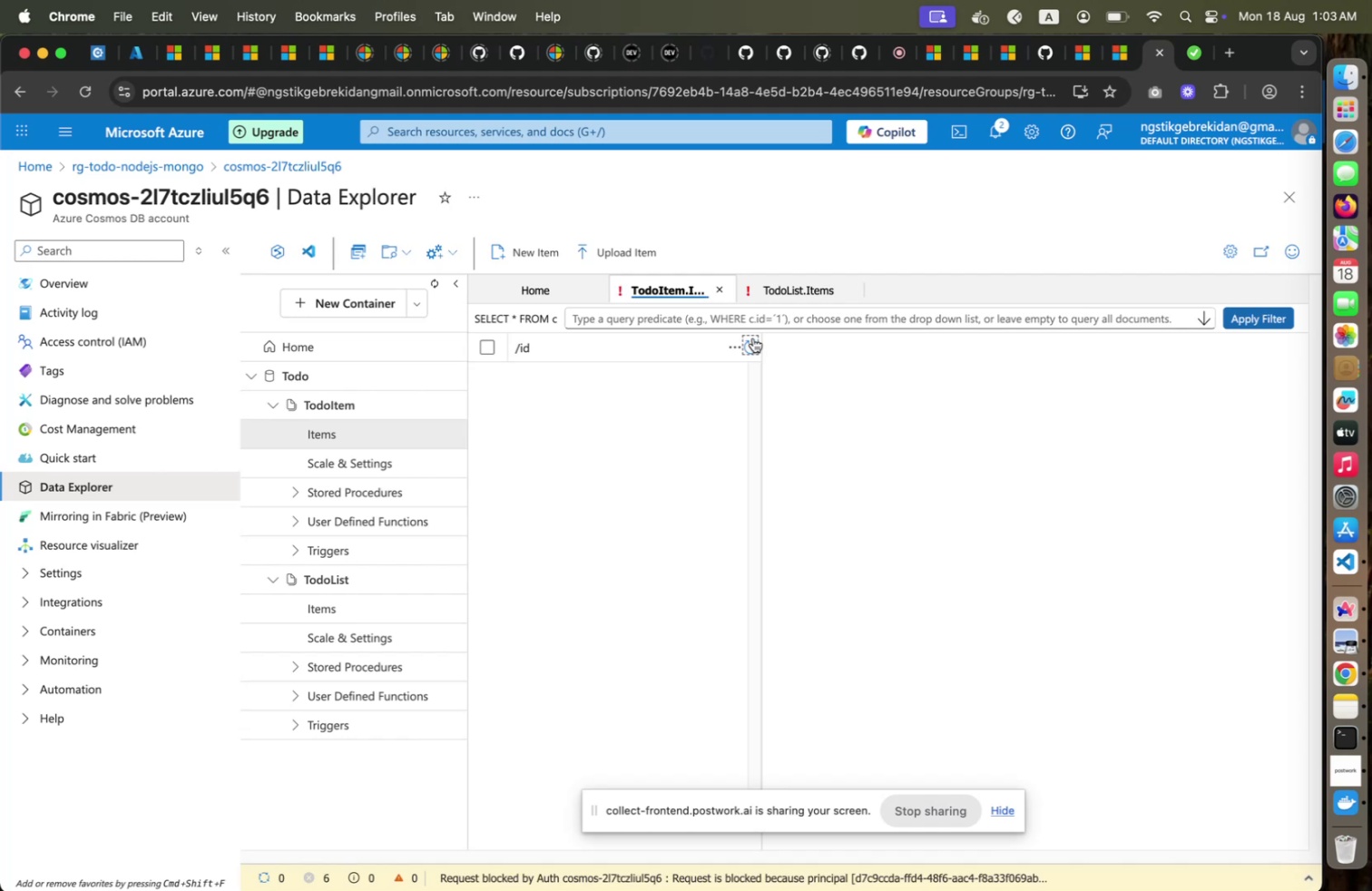 
wait(8.47)
 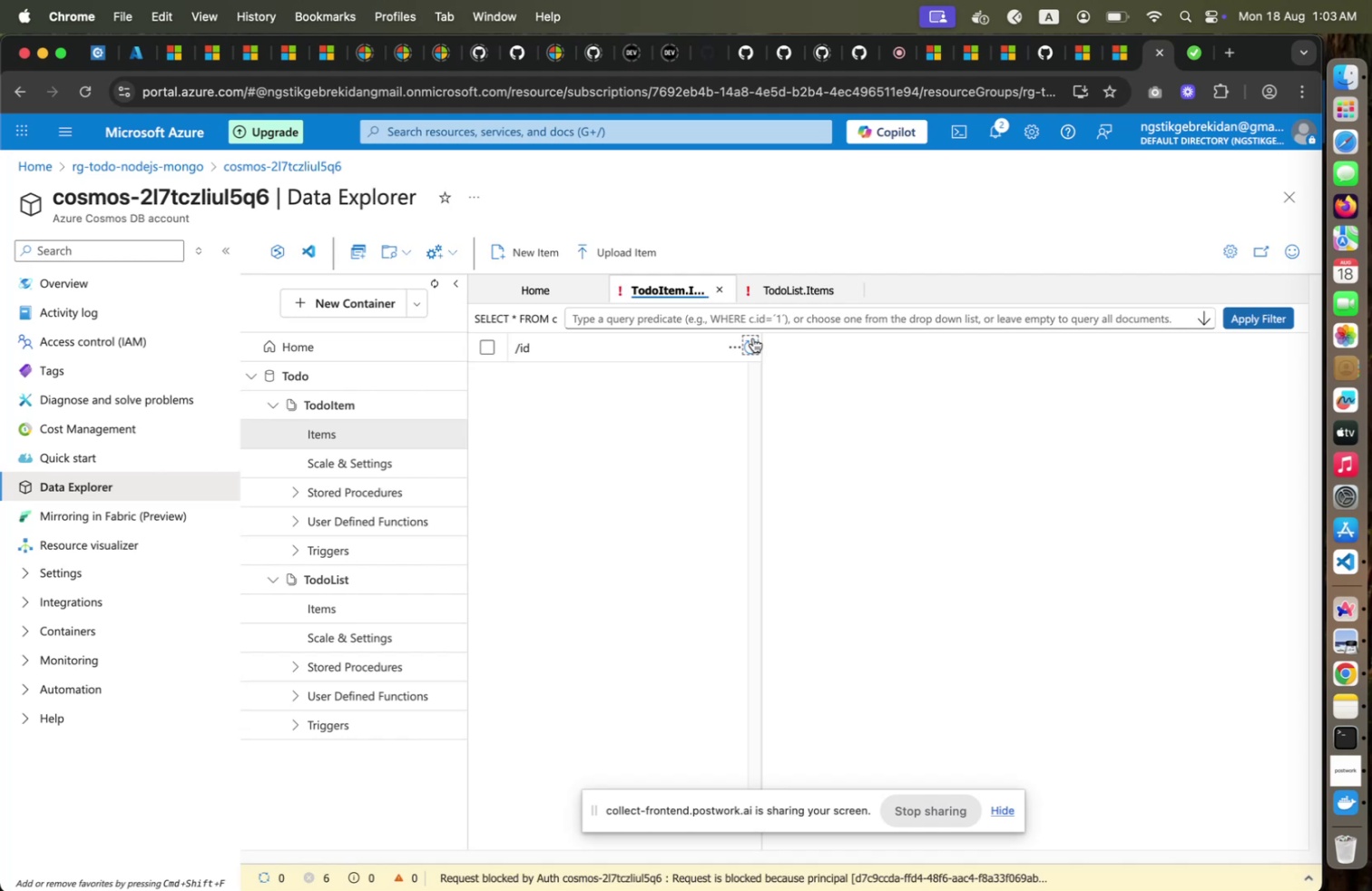 
left_click([1300, 873])
 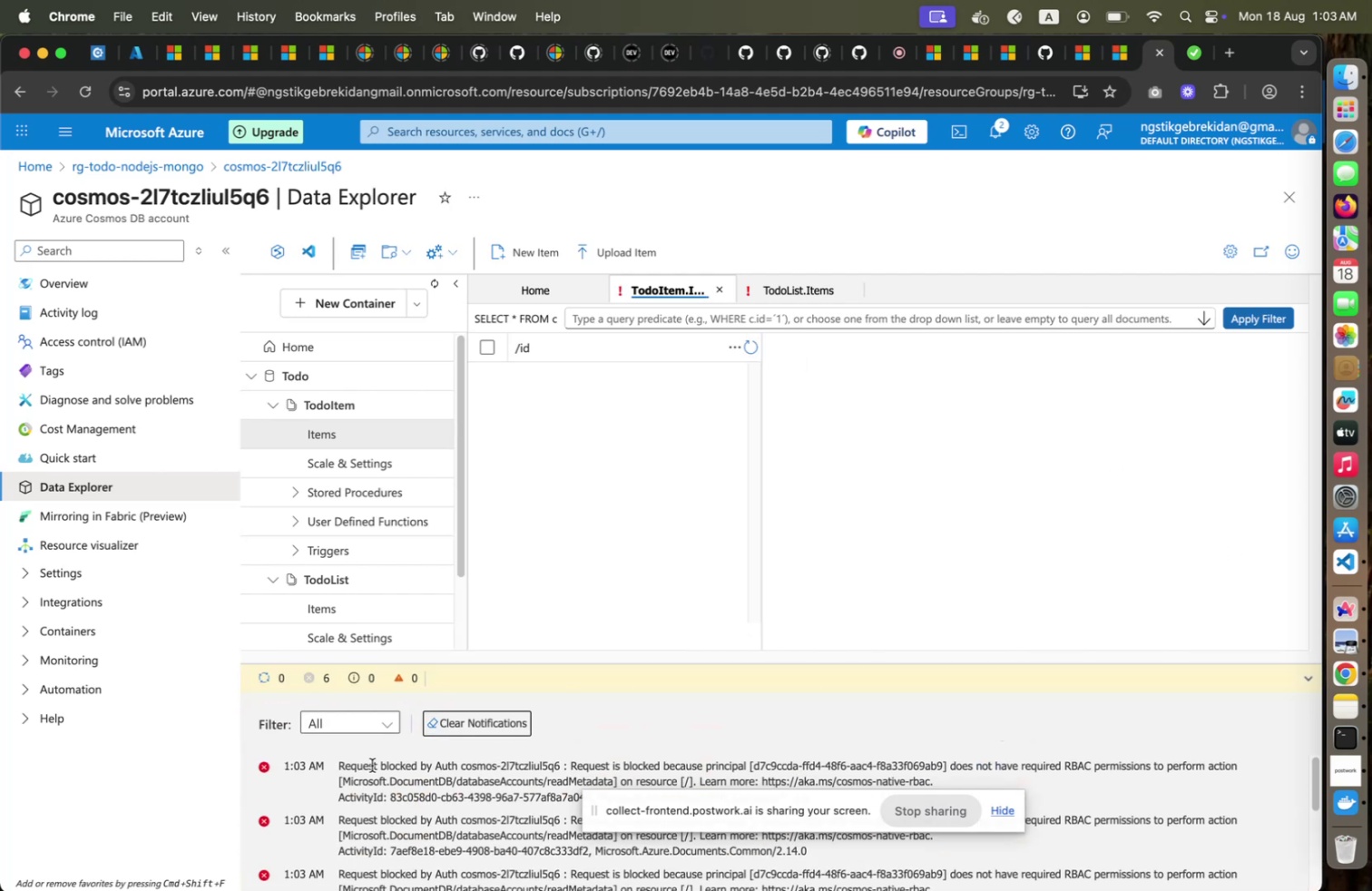 
left_click([373, 764])
 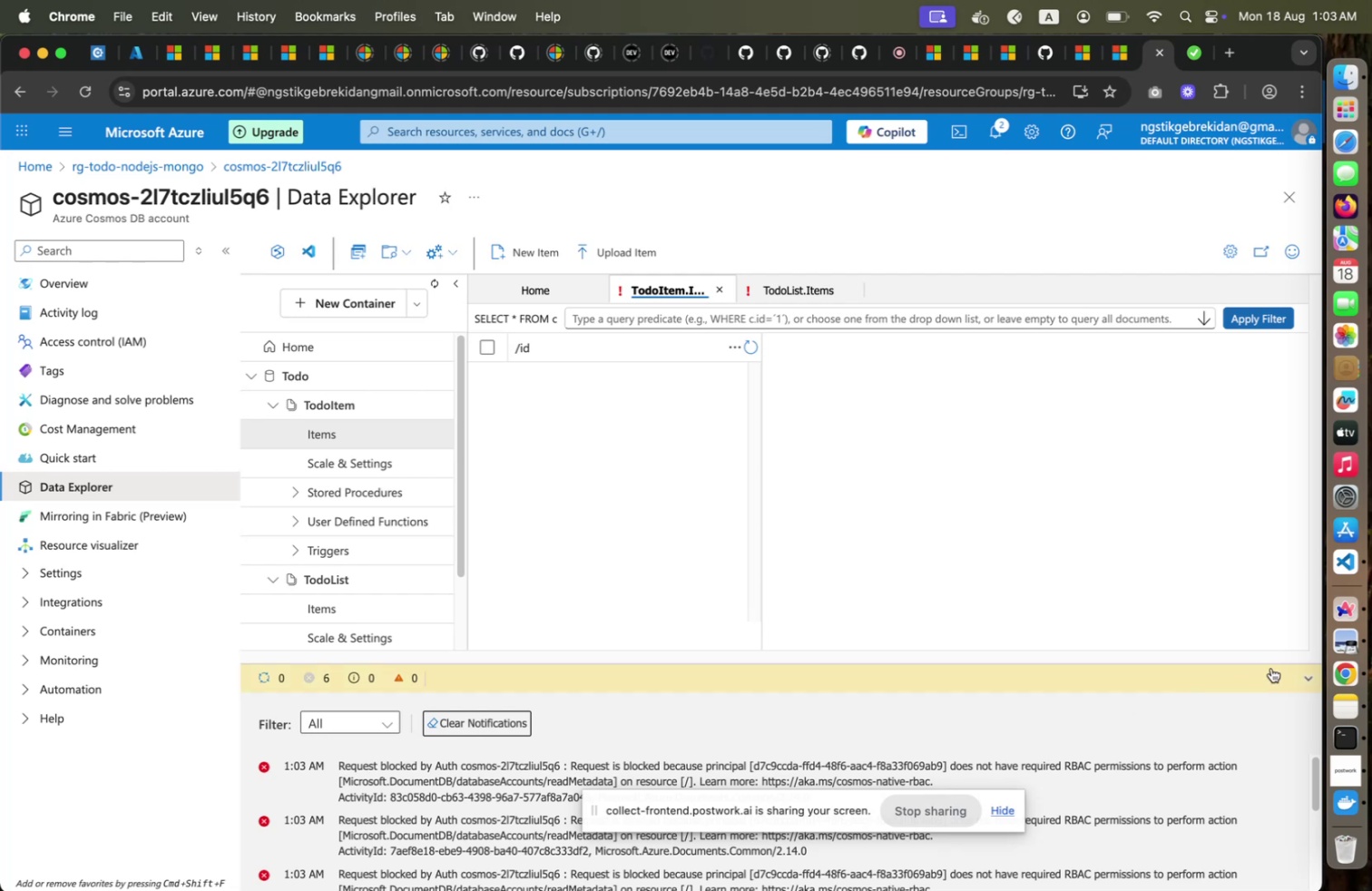 
wait(6.95)
 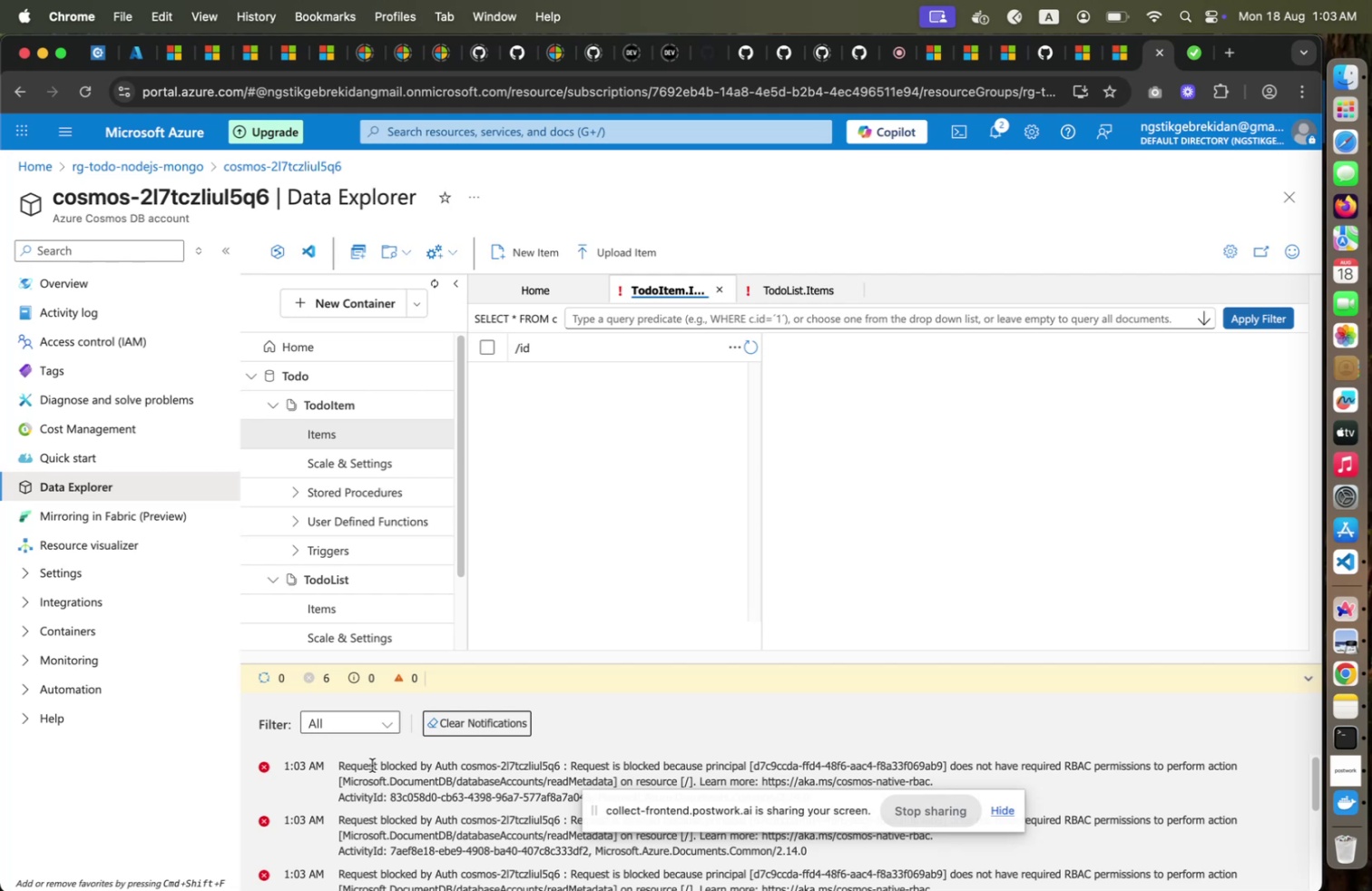 
left_click([1303, 675])
 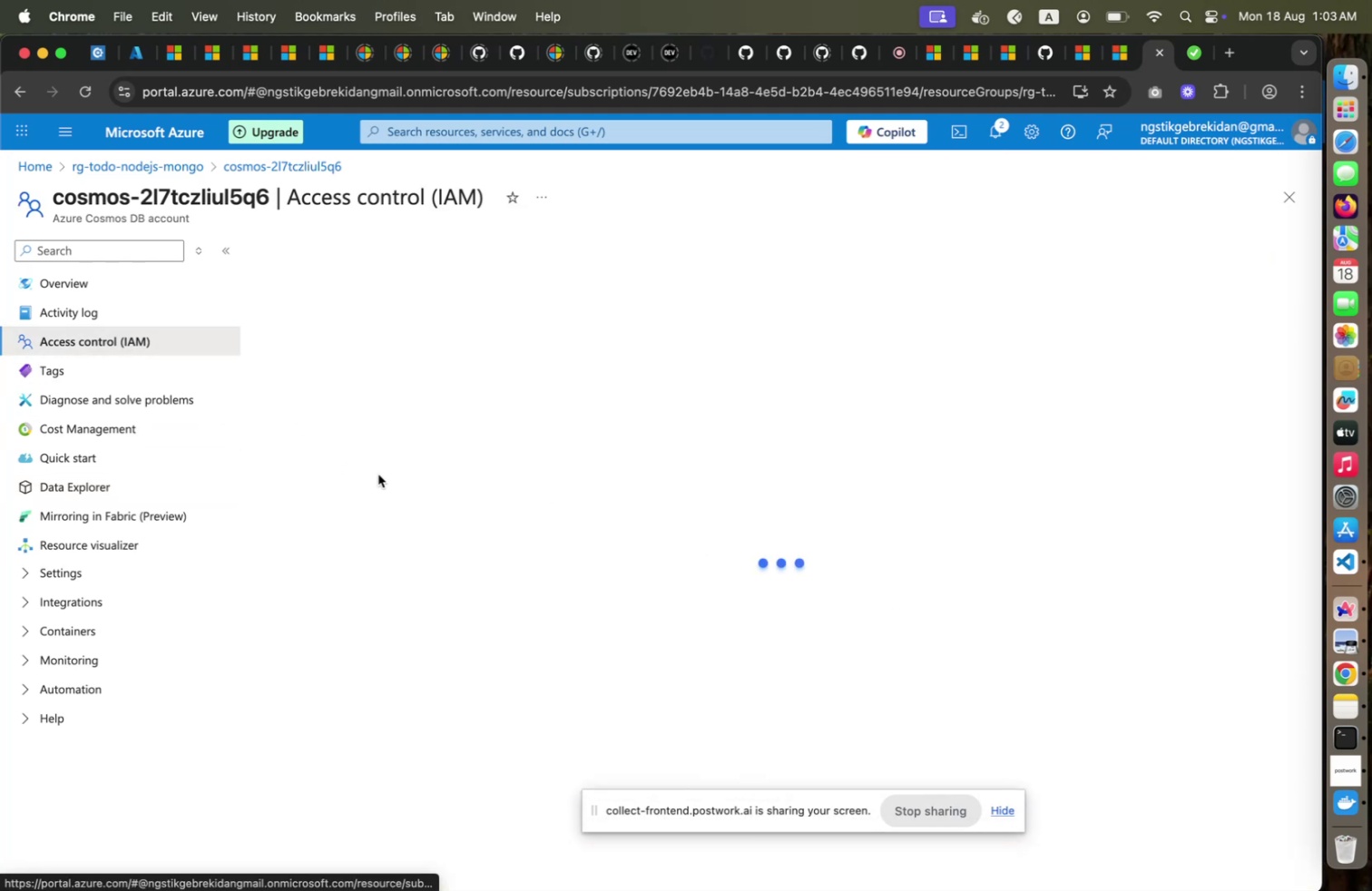 
left_click([131, 349])
 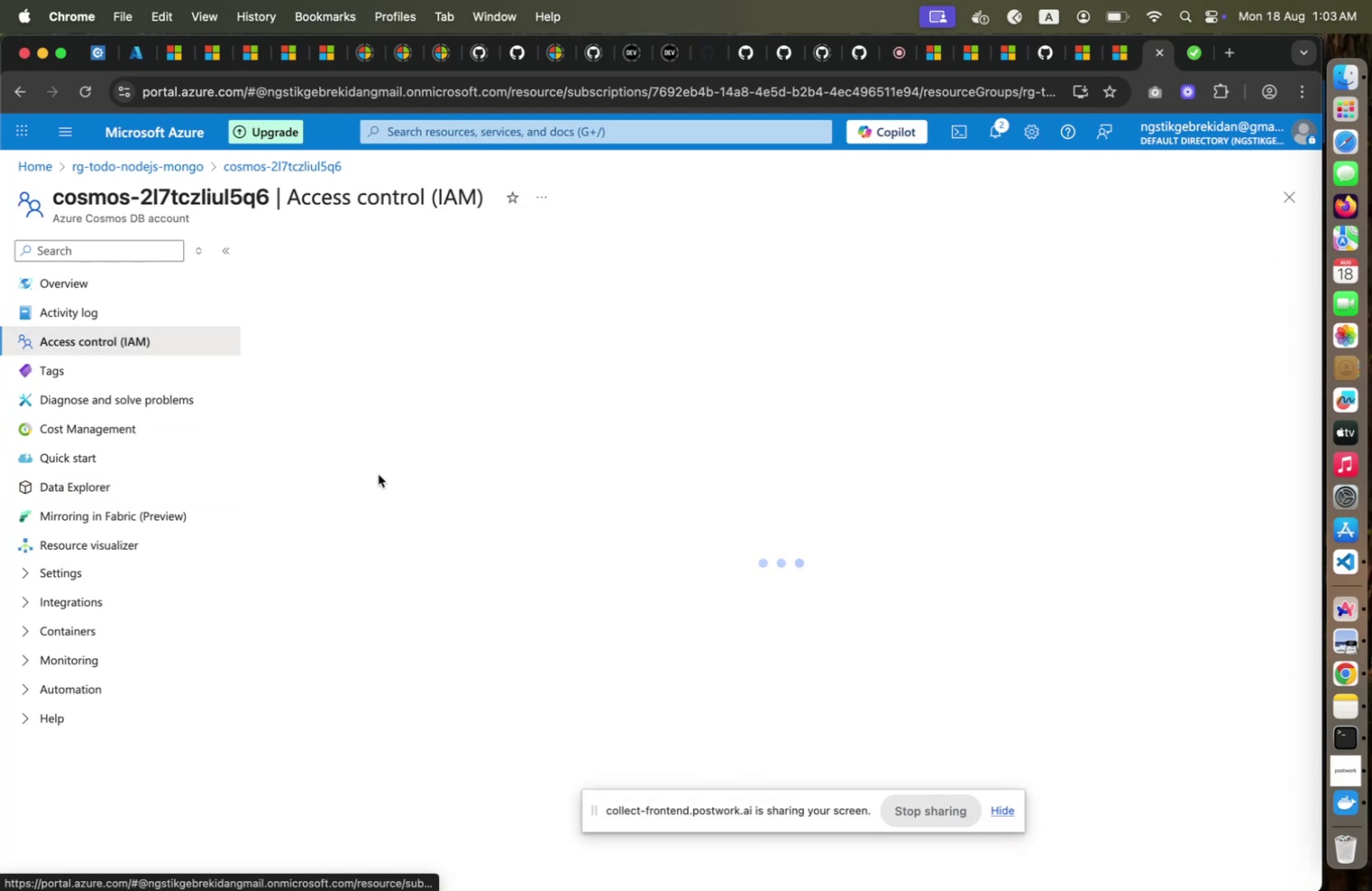 
mouse_move([386, 472])
 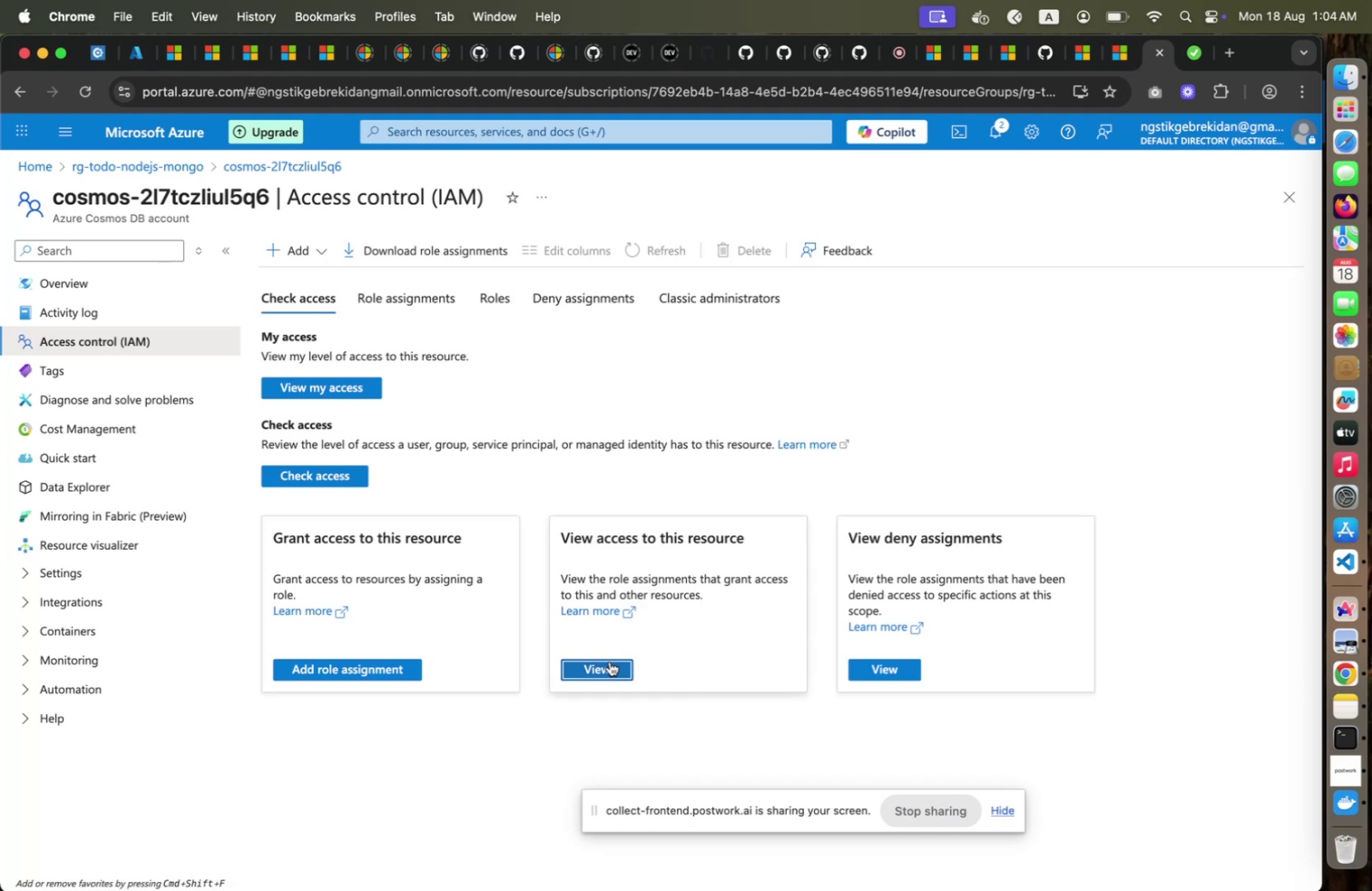 
left_click([610, 661])
 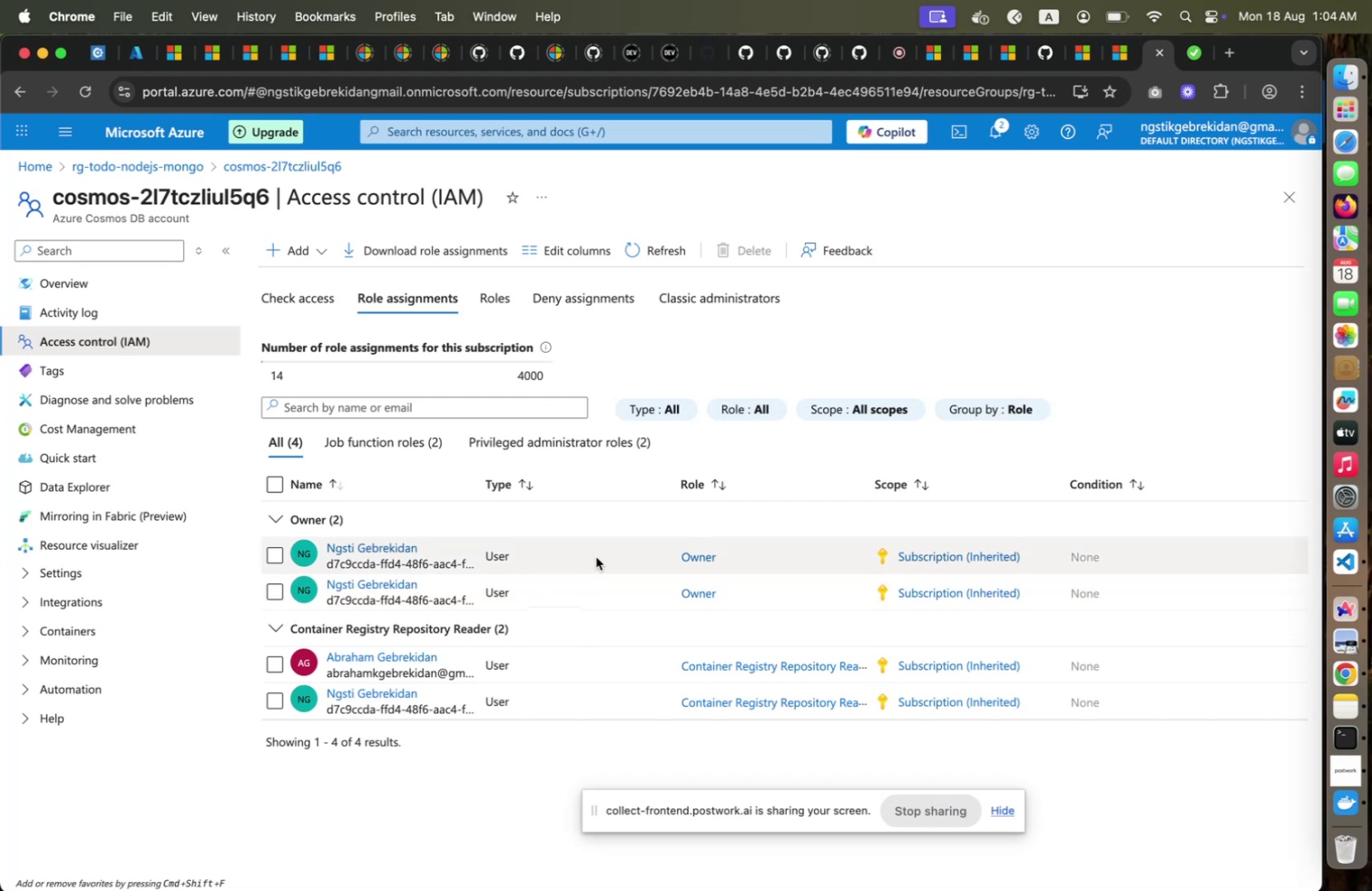 
wait(15.37)
 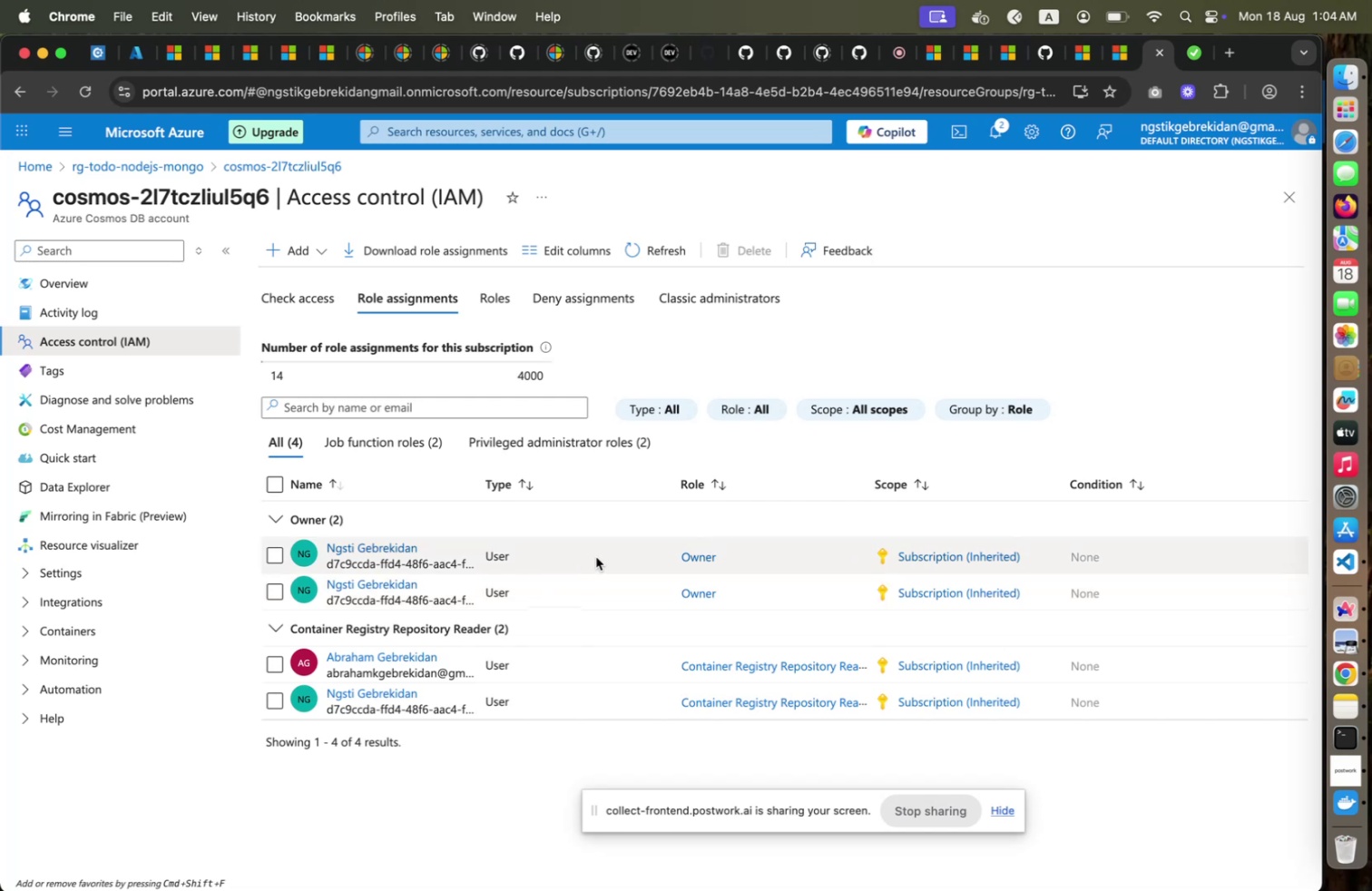 
left_click([600, 557])
 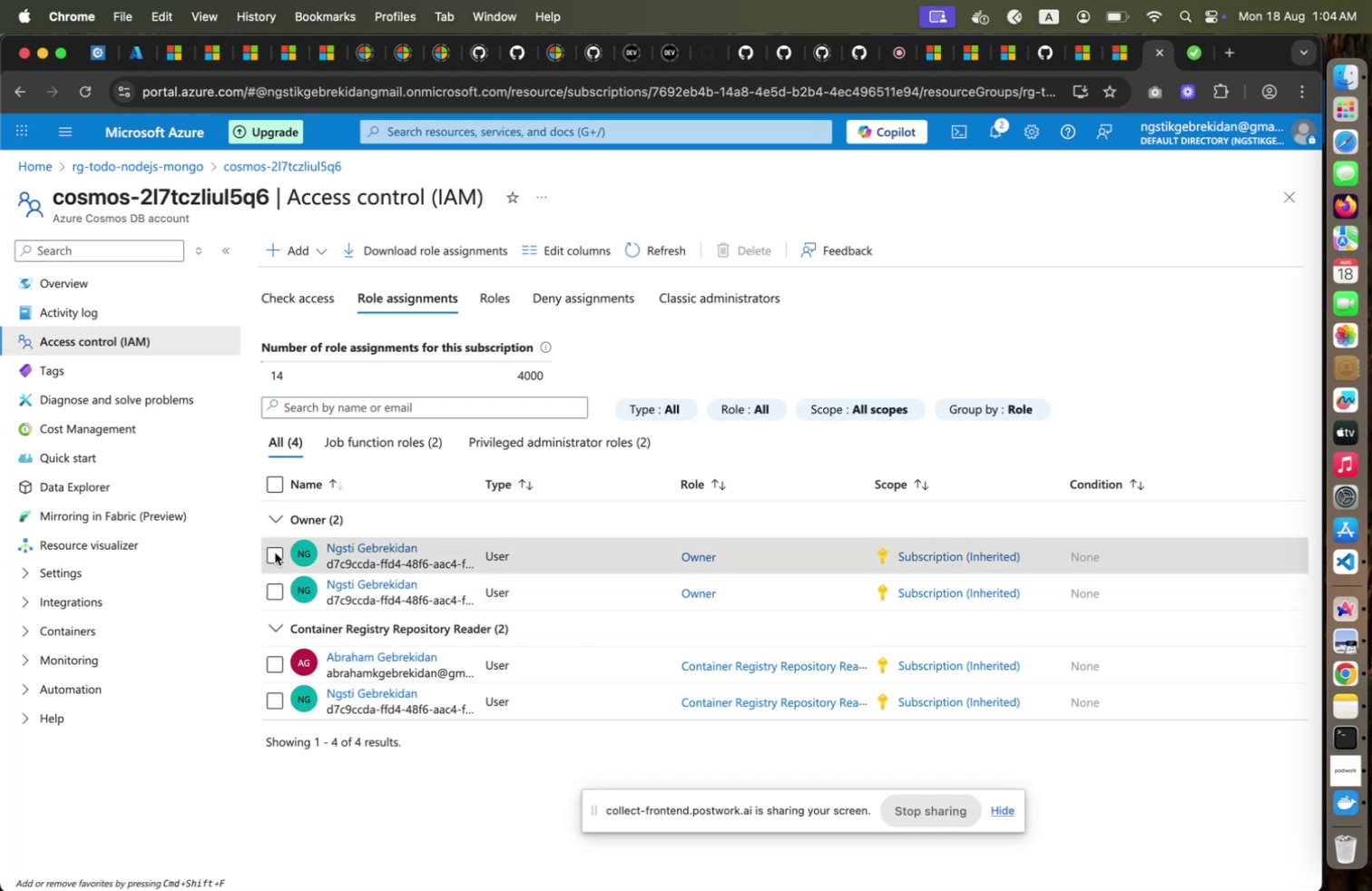 
left_click([261, 557])
 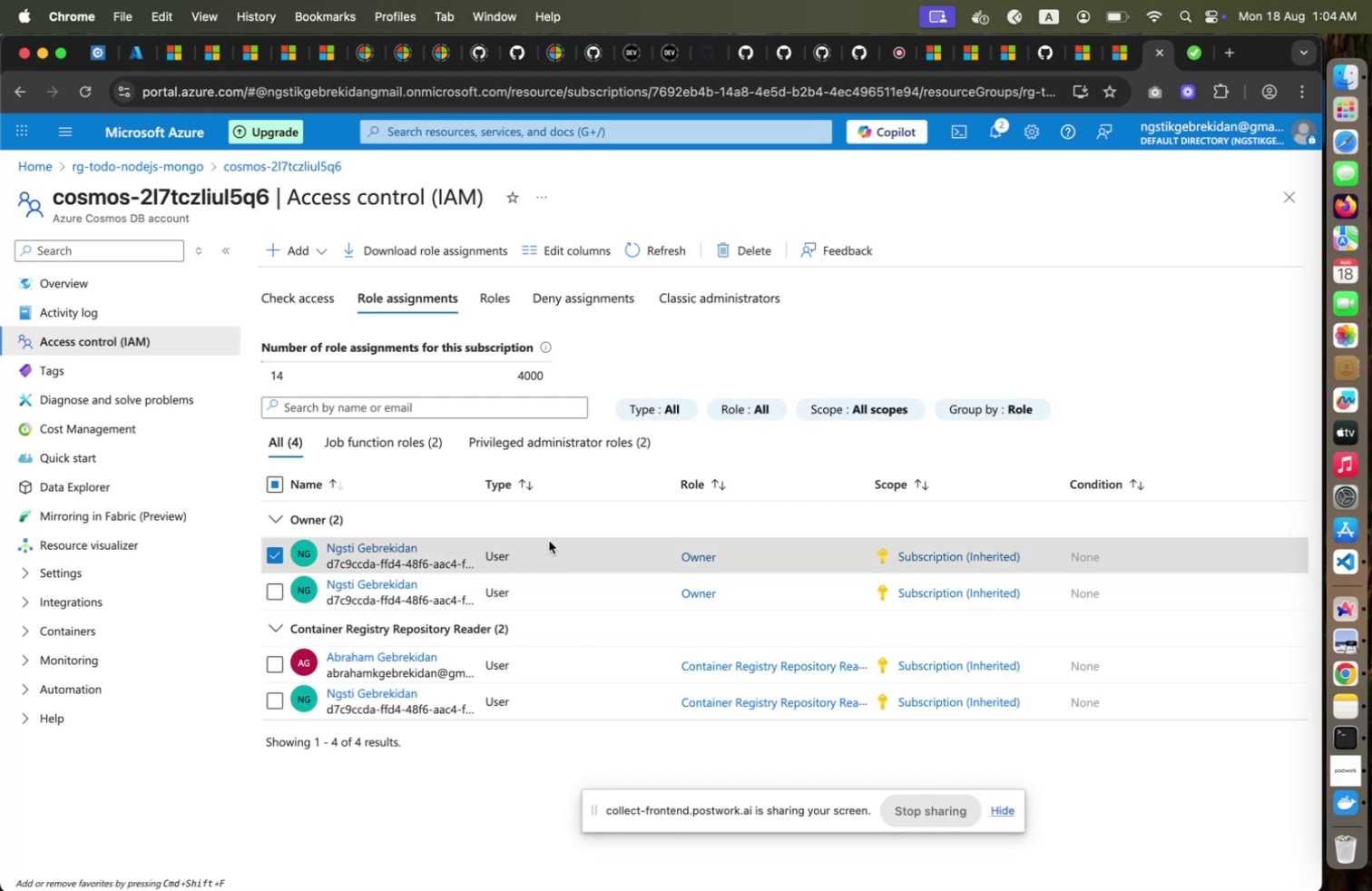 
left_click([275, 552])
 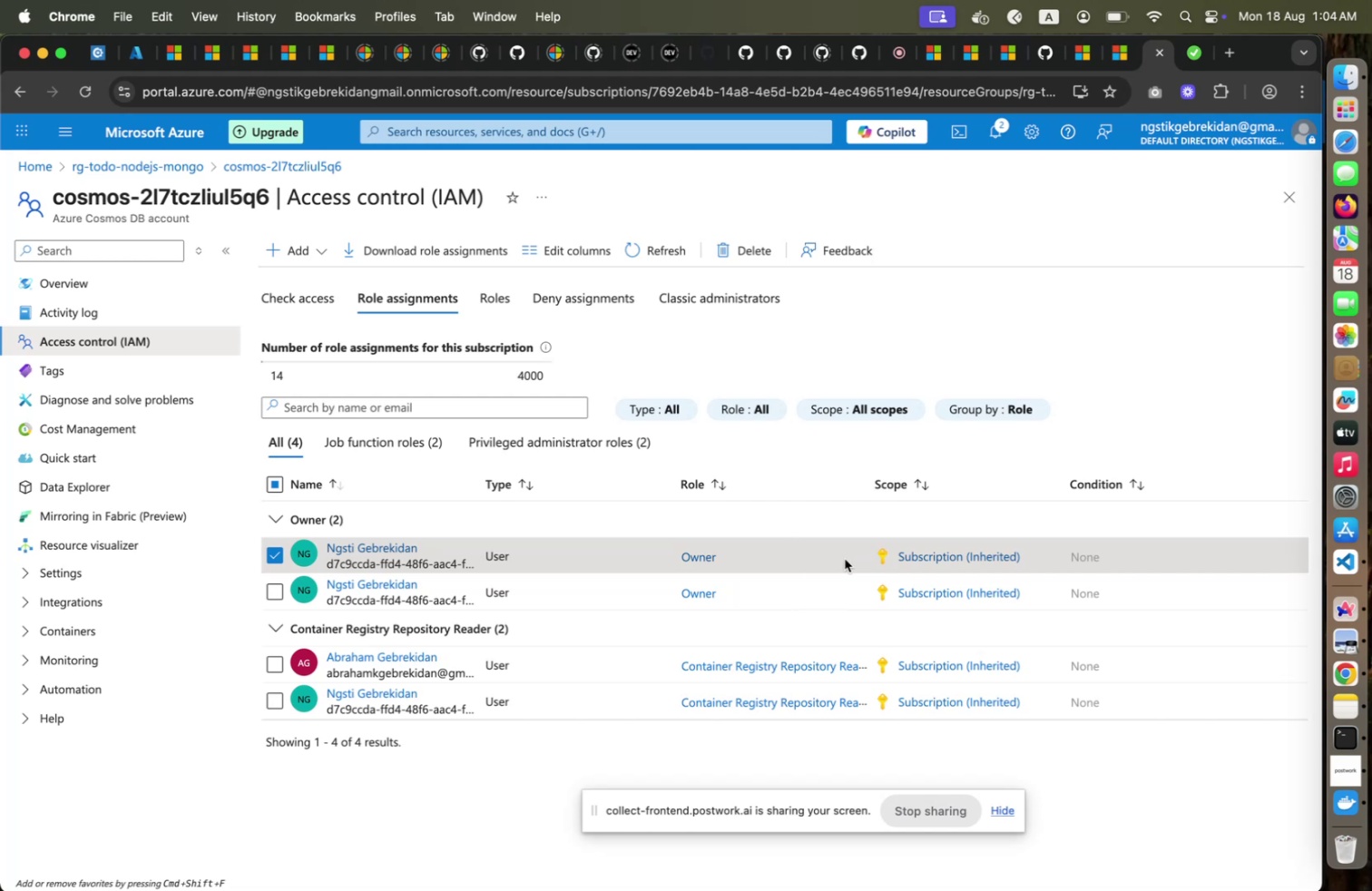 
left_click_drag(start_coordinate=[847, 558], to_coordinate=[838, 560])
 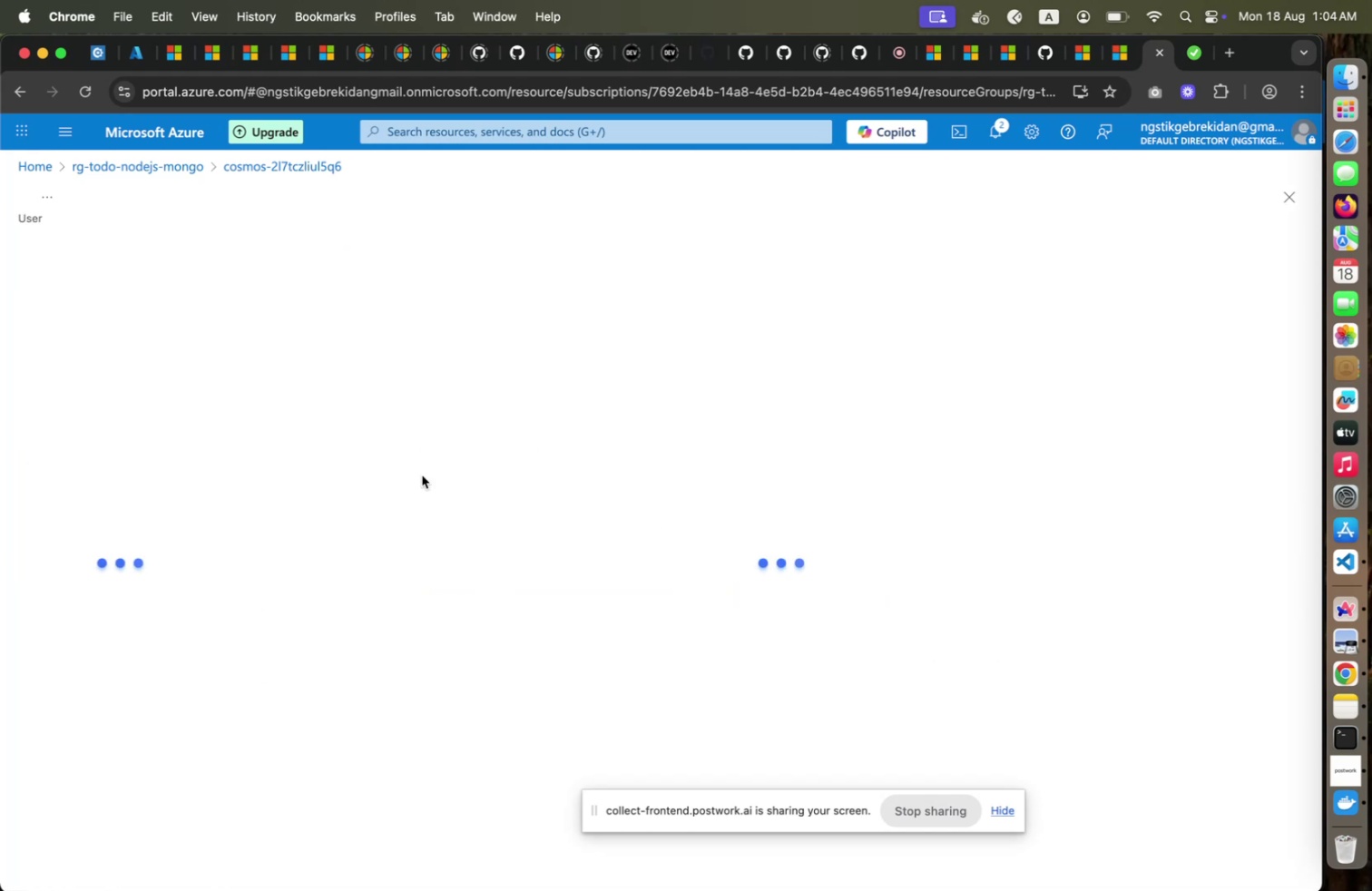 
left_click([368, 545])
 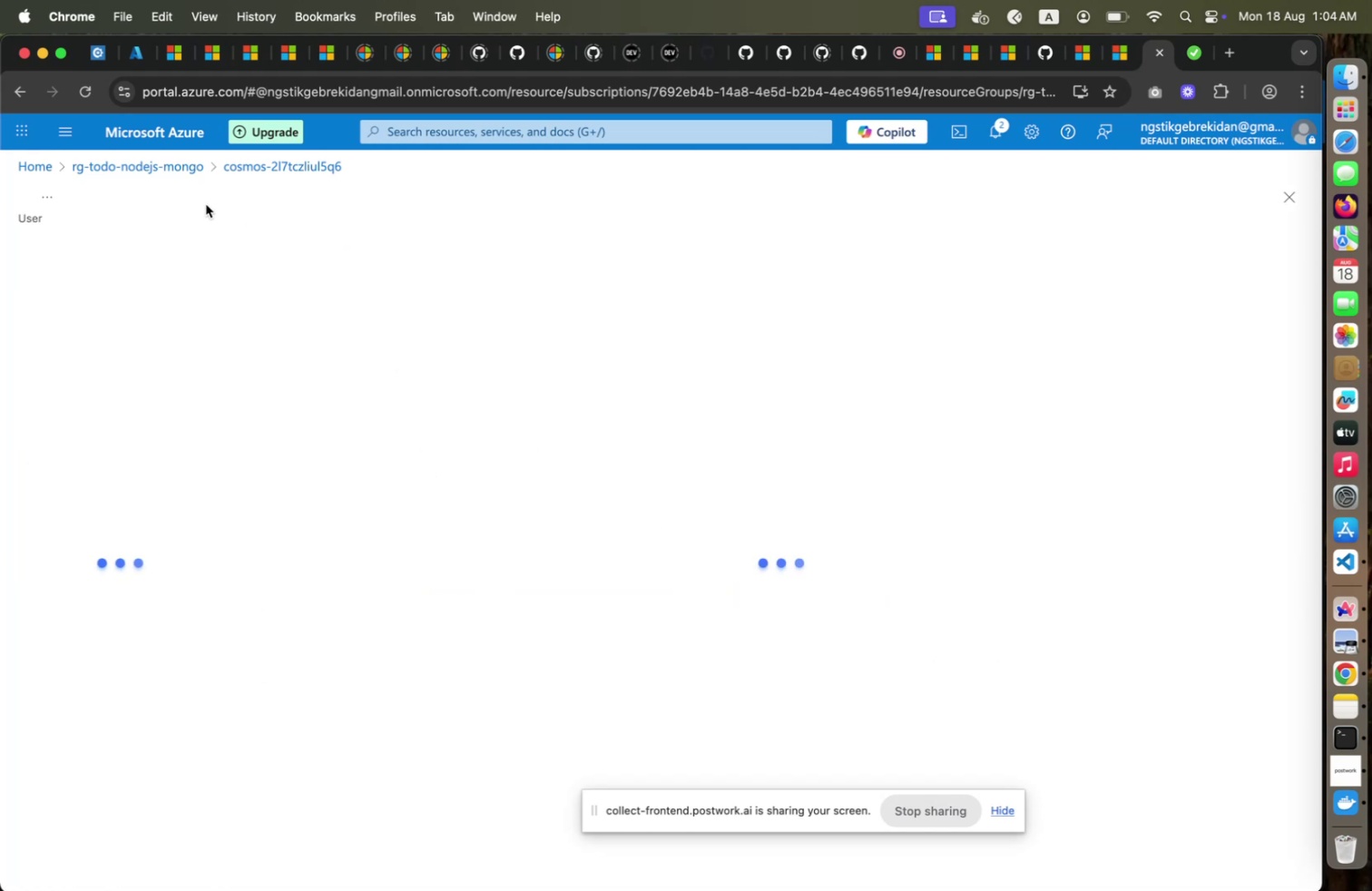 
mouse_move([187, 191])
 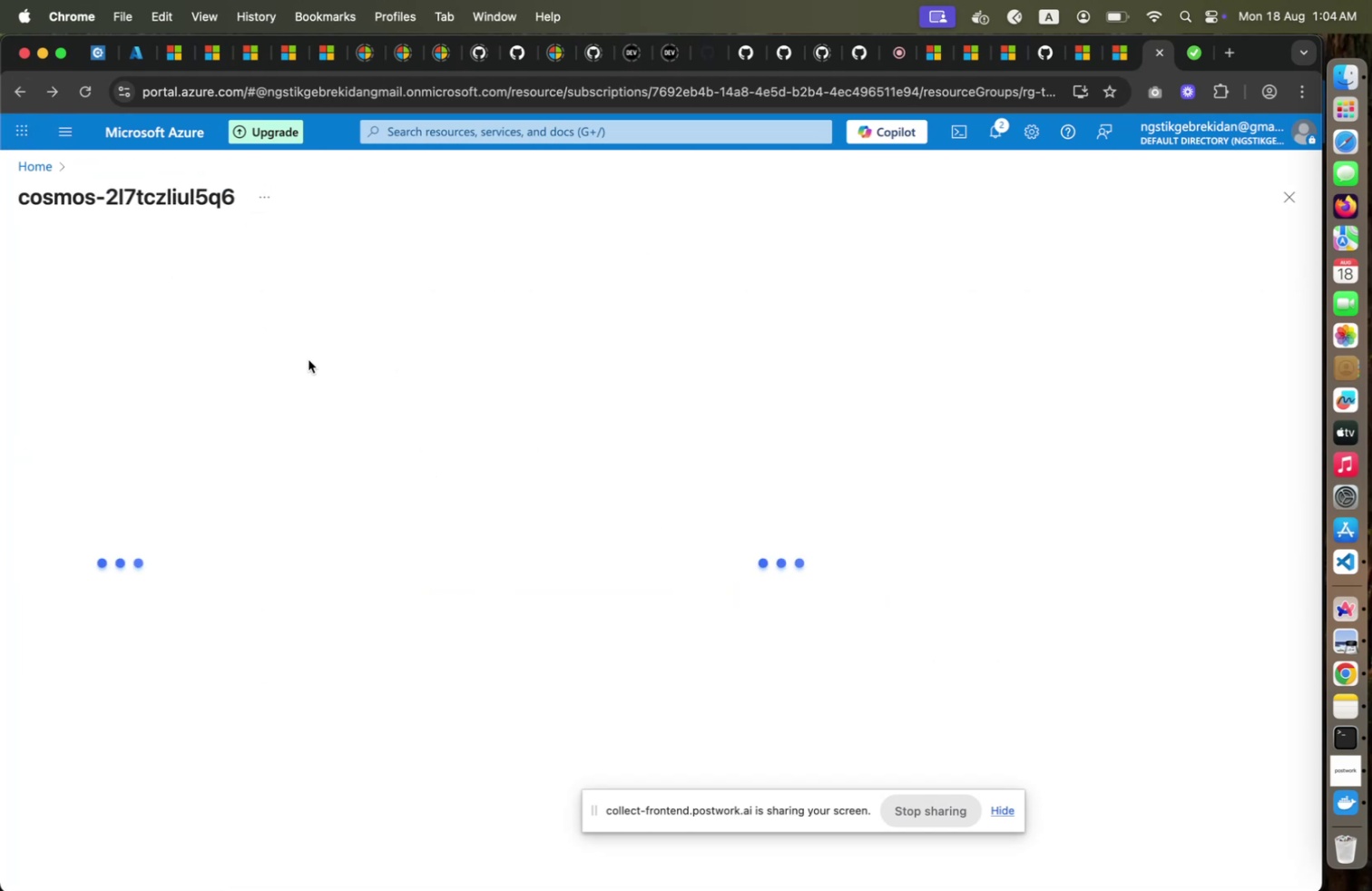 
left_click([17, 93])
 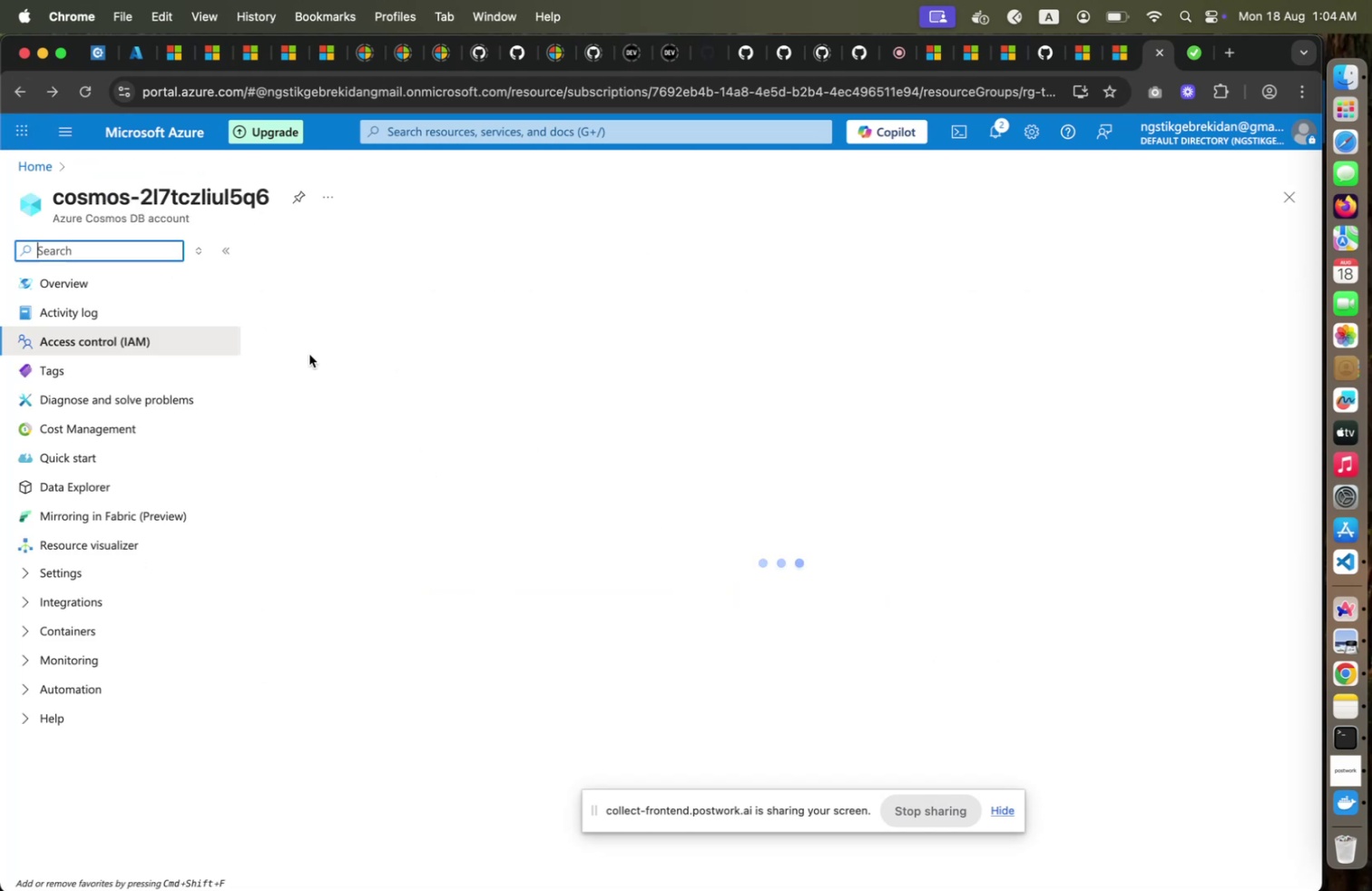 
mouse_move([325, 364])
 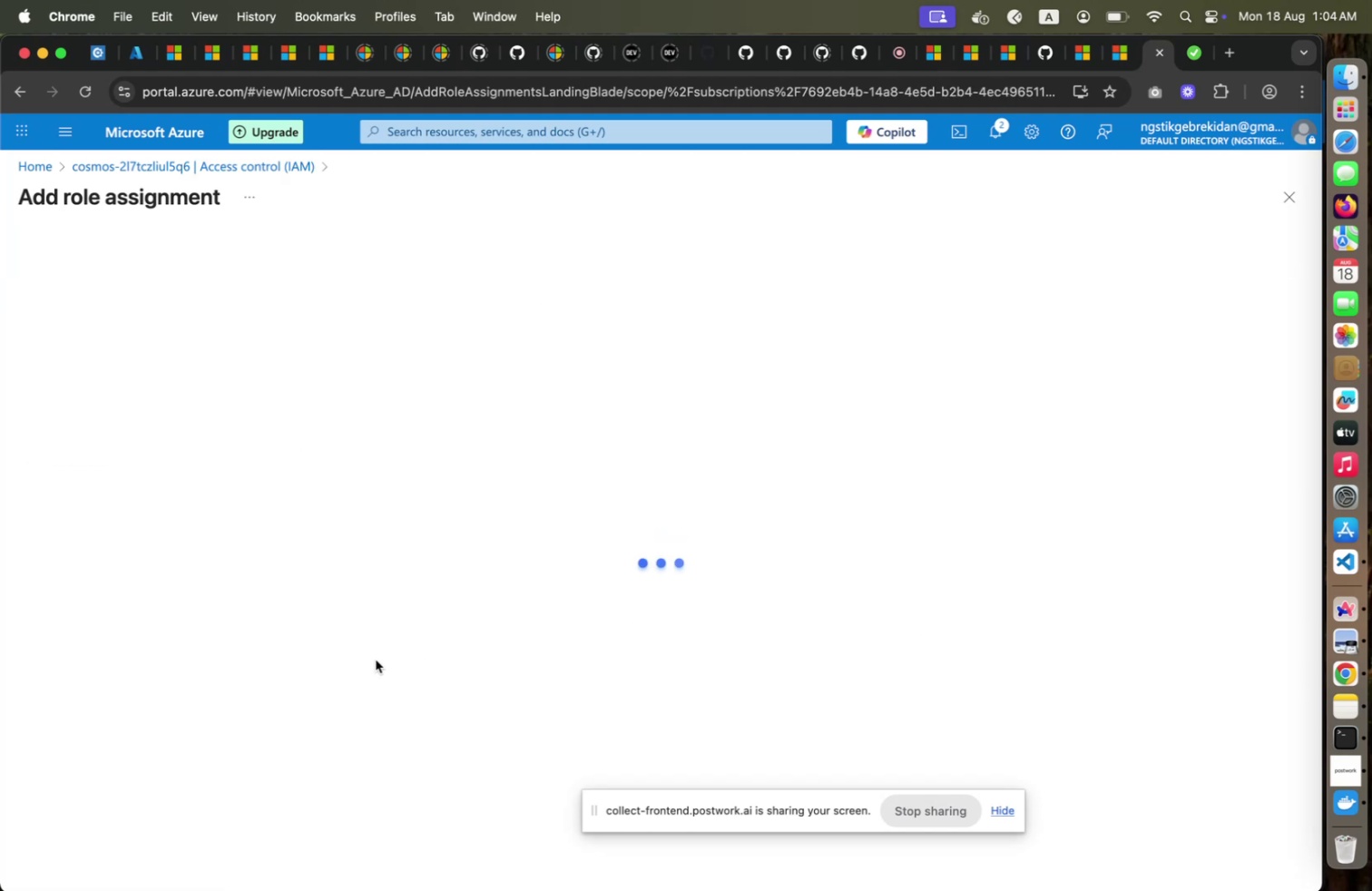 
left_click([373, 665])
 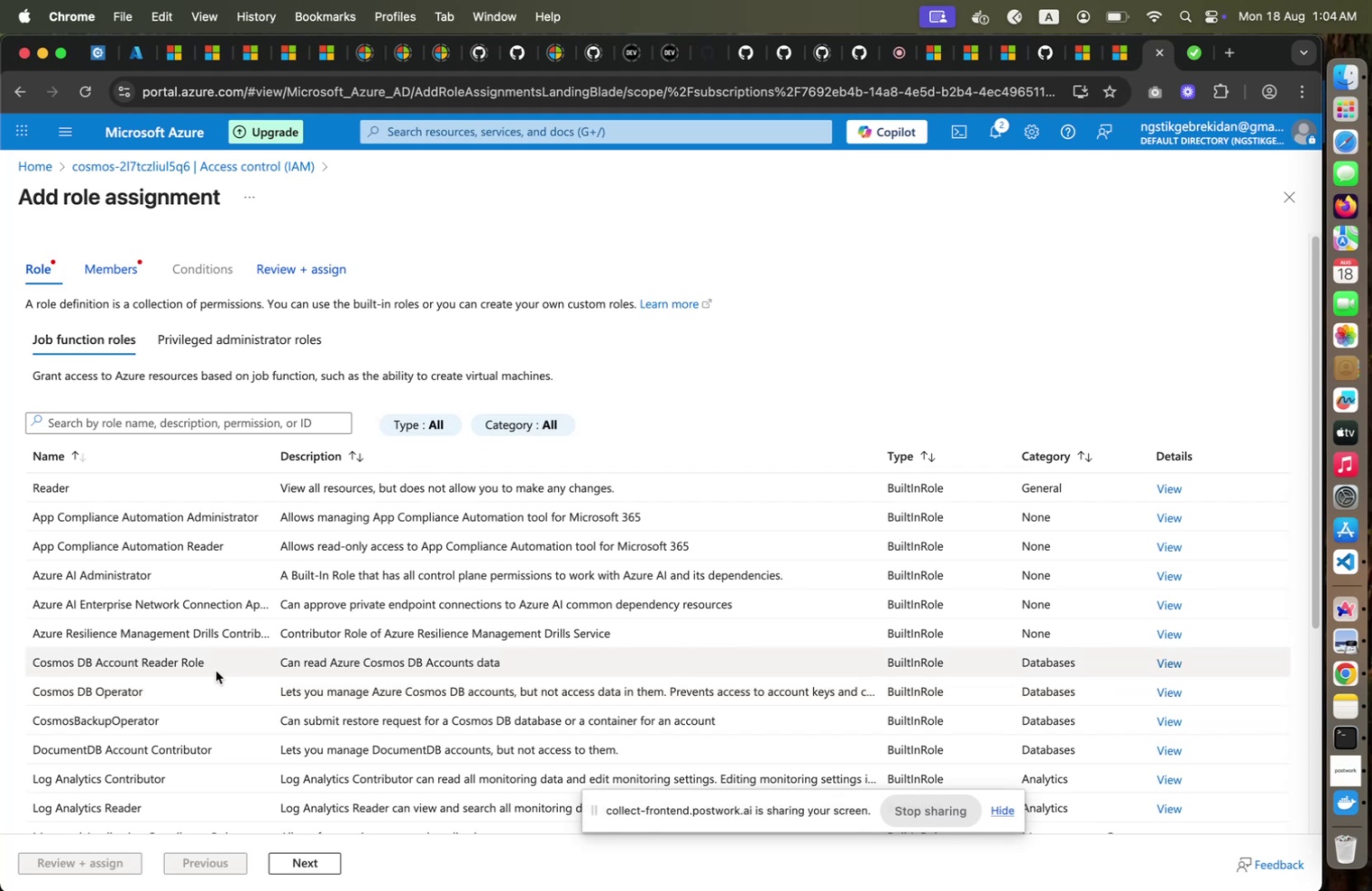 
wait(25.24)
 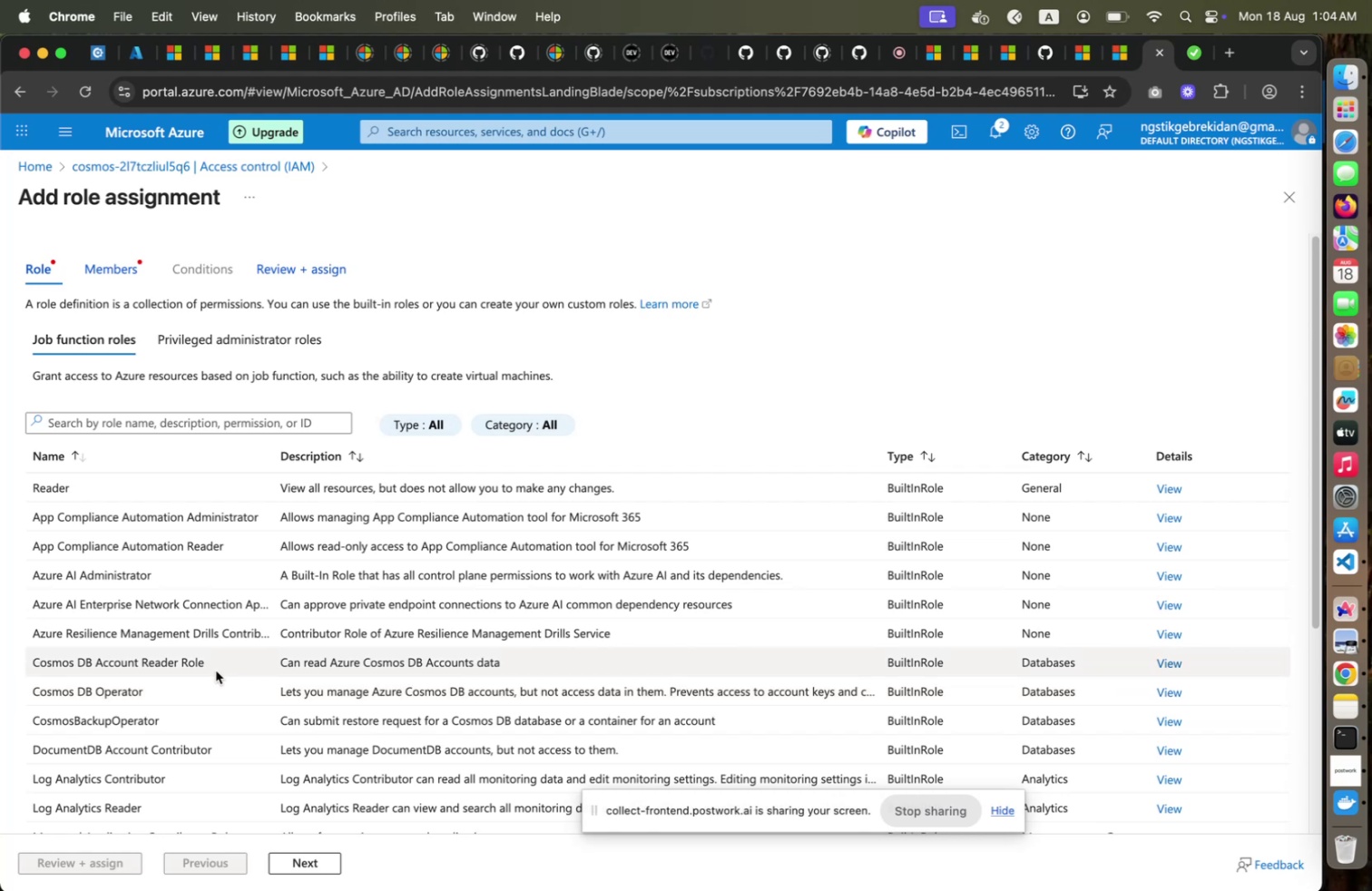 
scroll: coordinate [218, 669], scroll_direction: down, amount: 8.0
 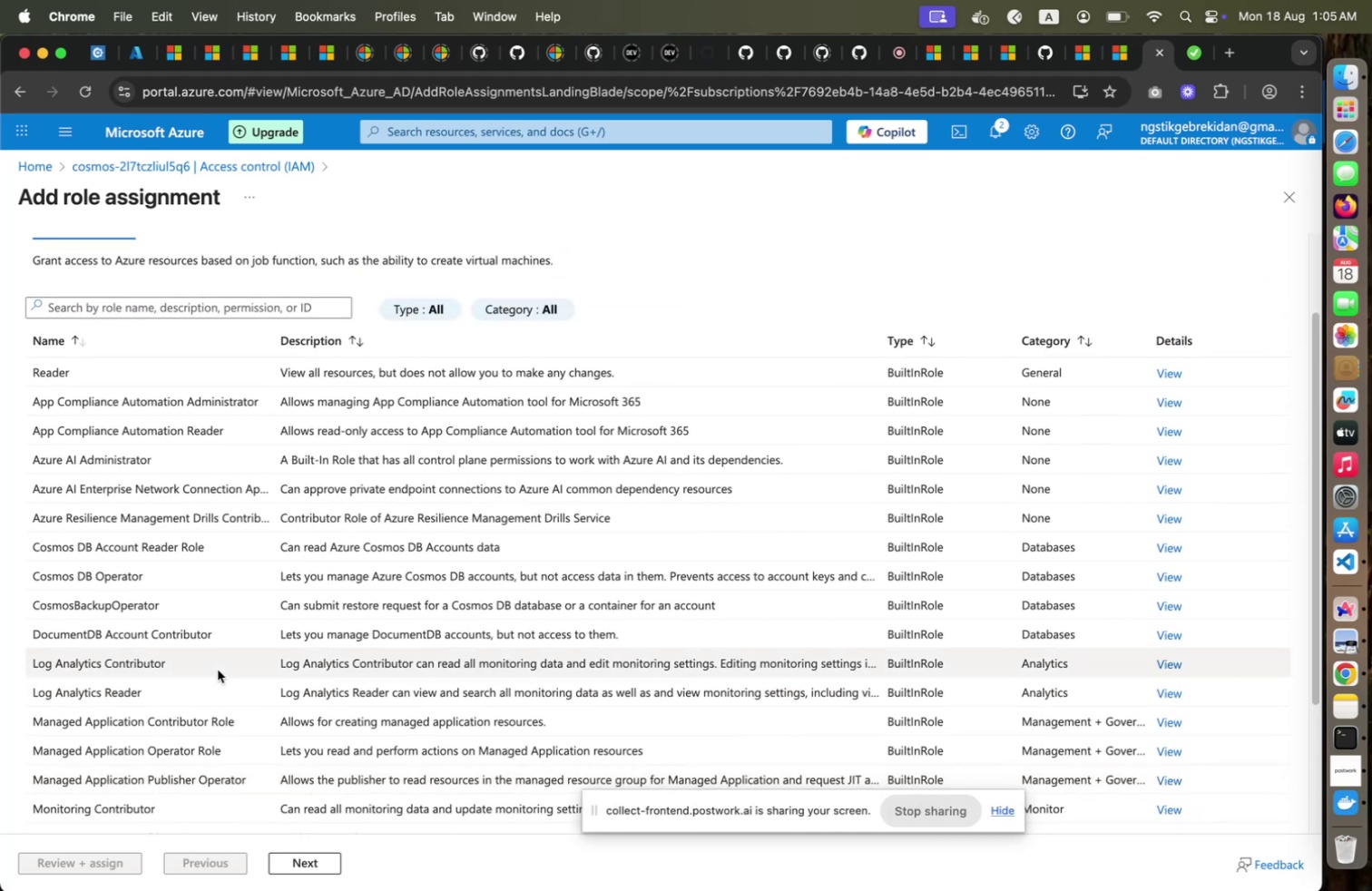 
scroll: coordinate [218, 669], scroll_direction: up, amount: 4.0
 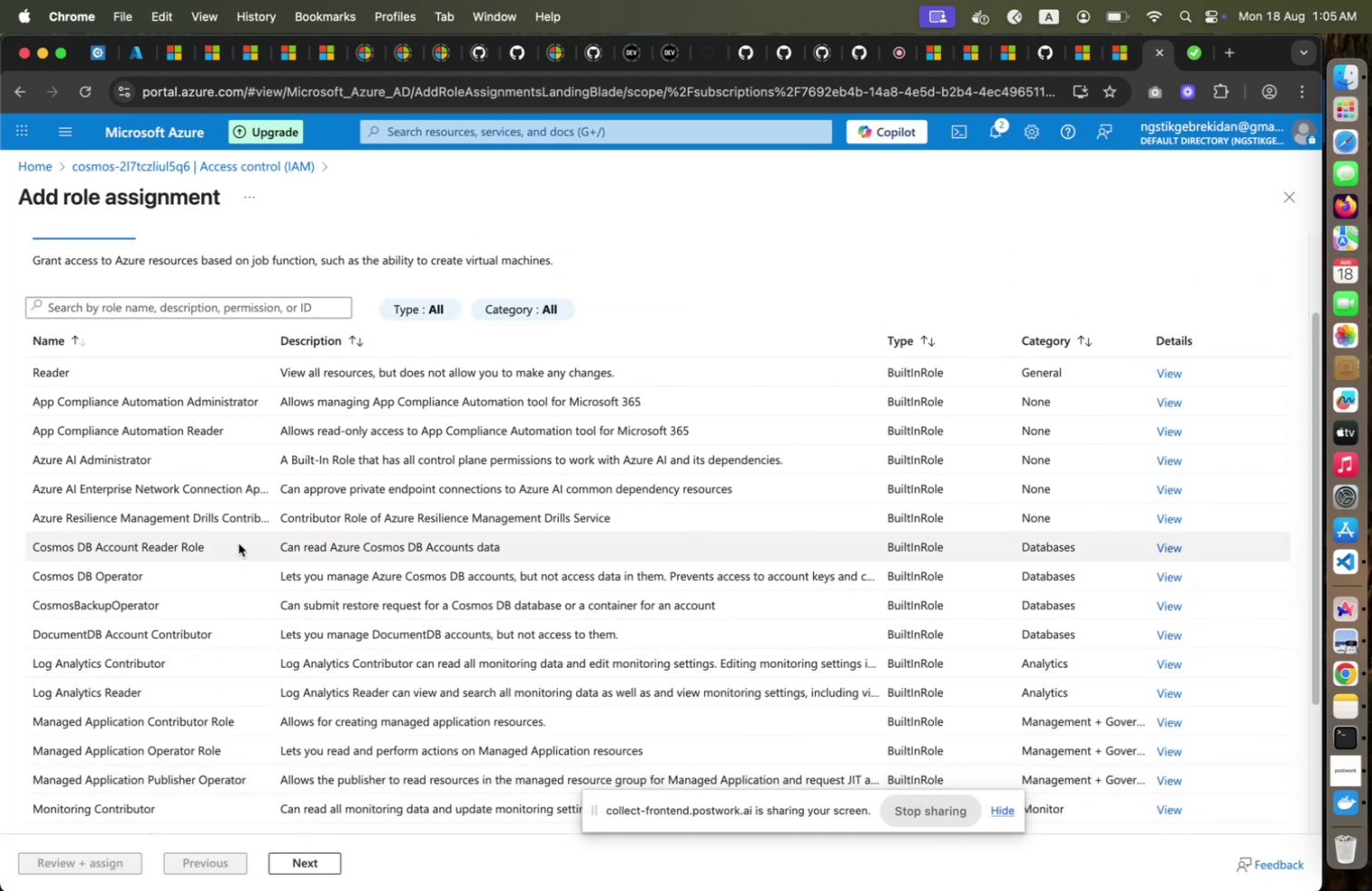 
wait(6.24)
 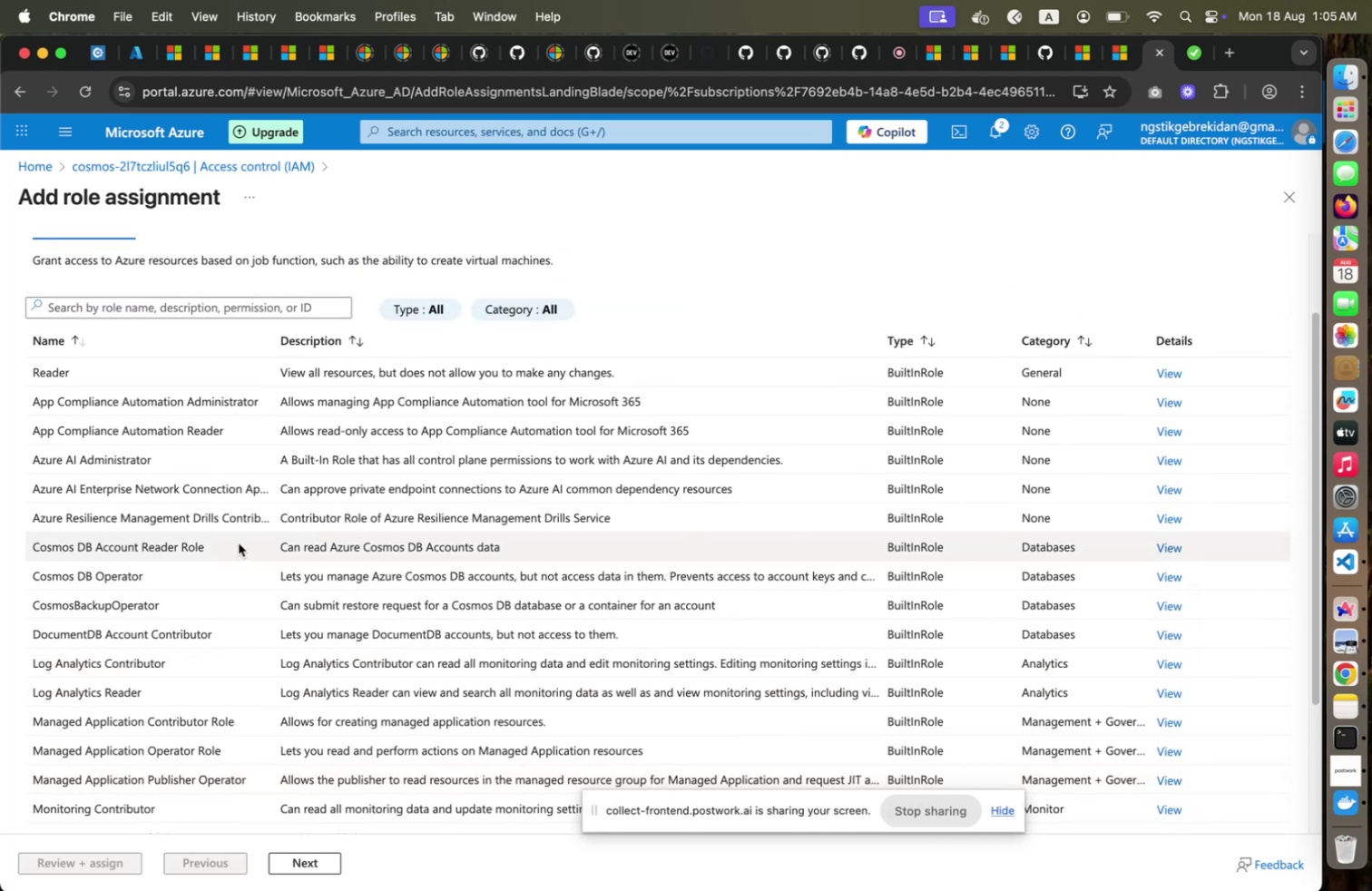 
left_click([239, 543])
 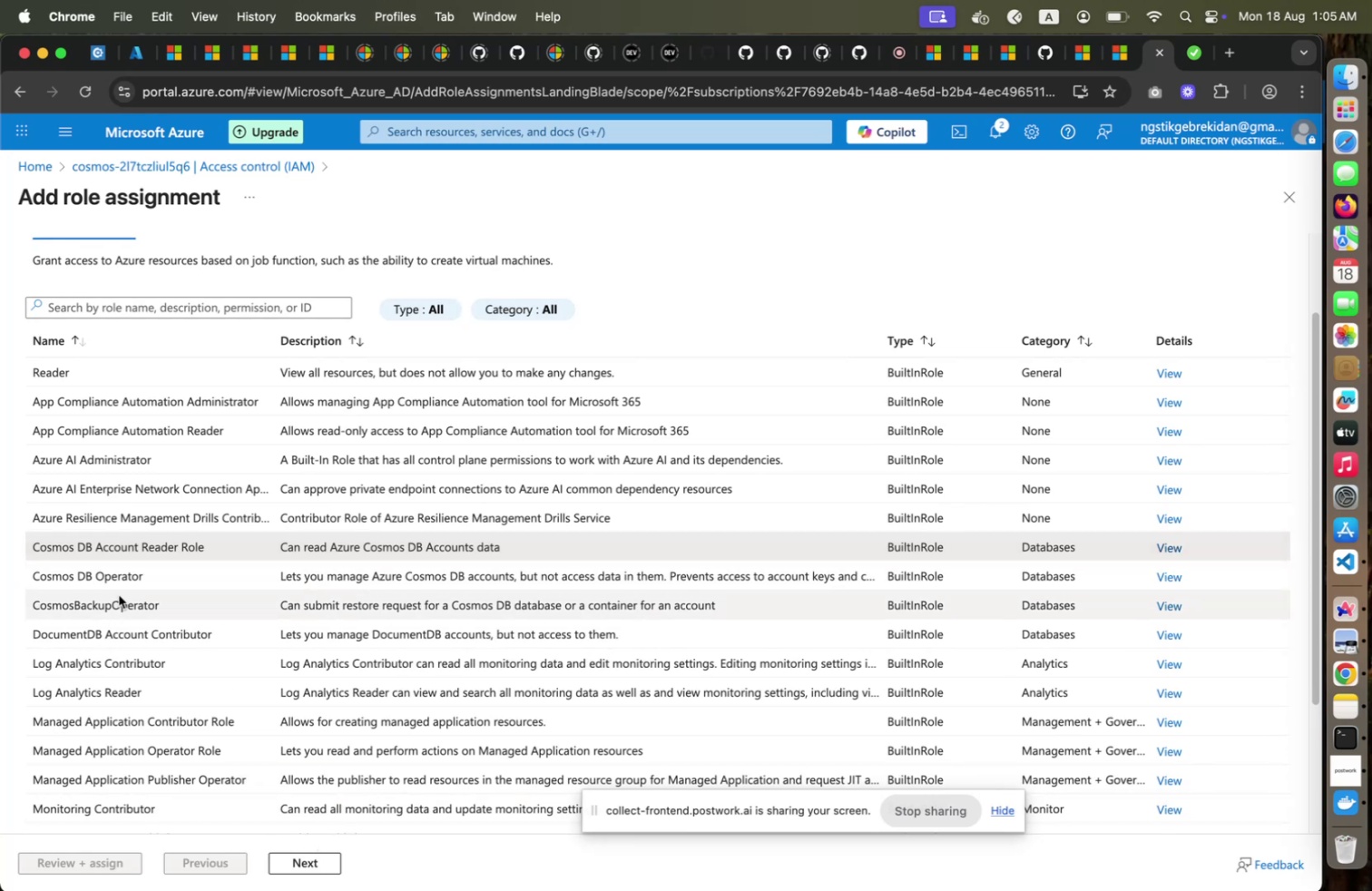 
wait(13.0)
 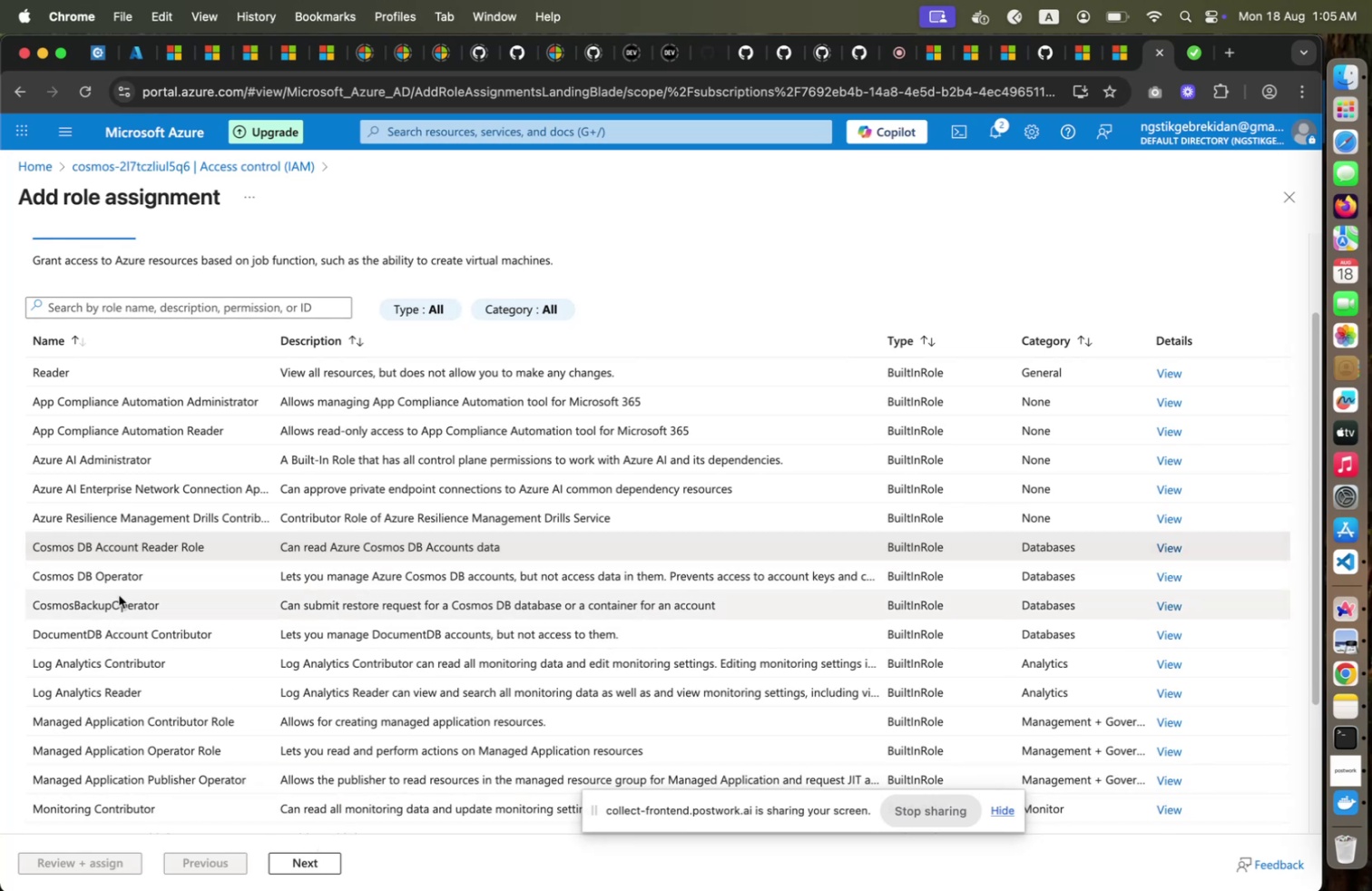 
left_click([312, 854])
 